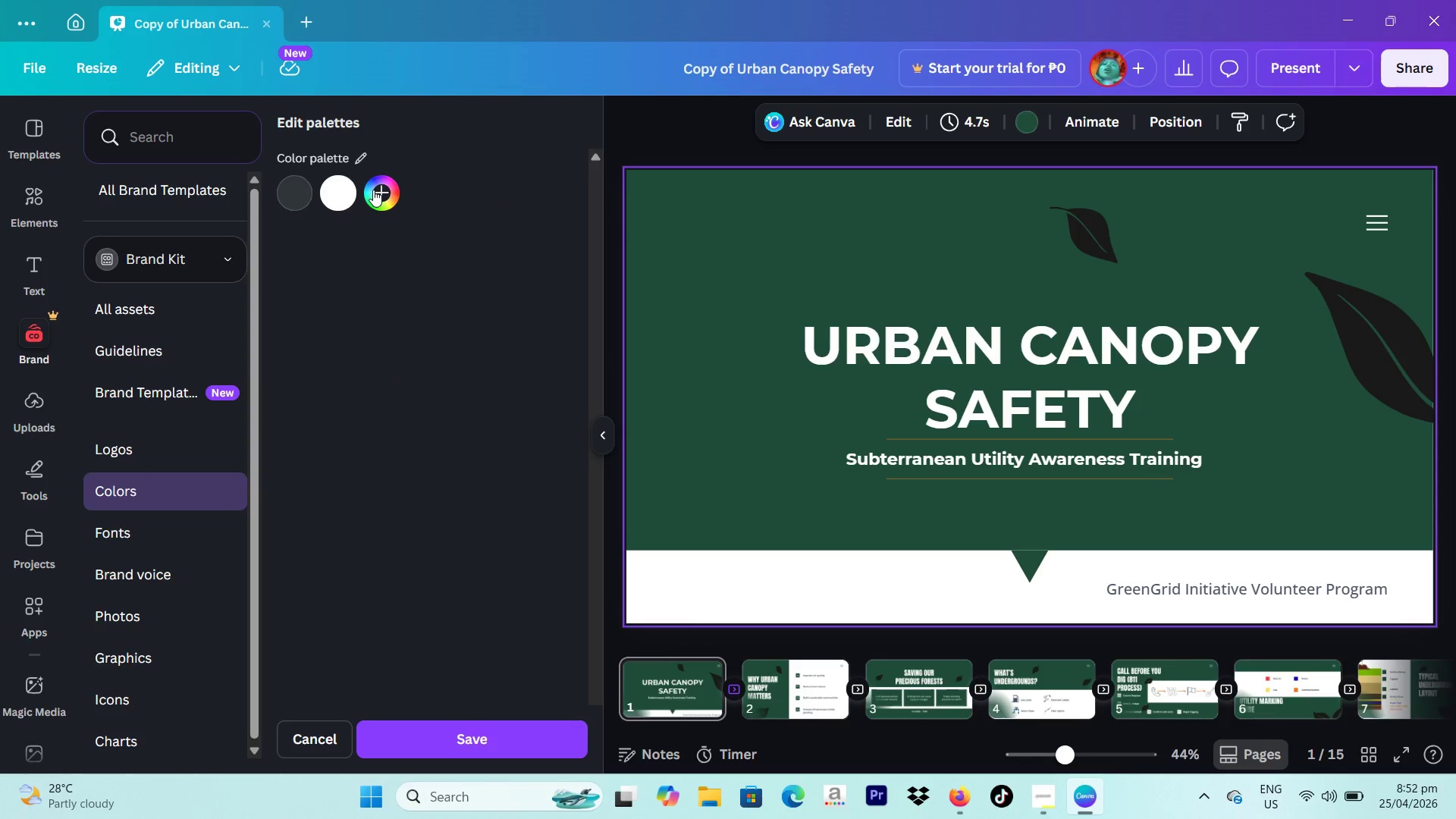 
double_click([369, 187])
 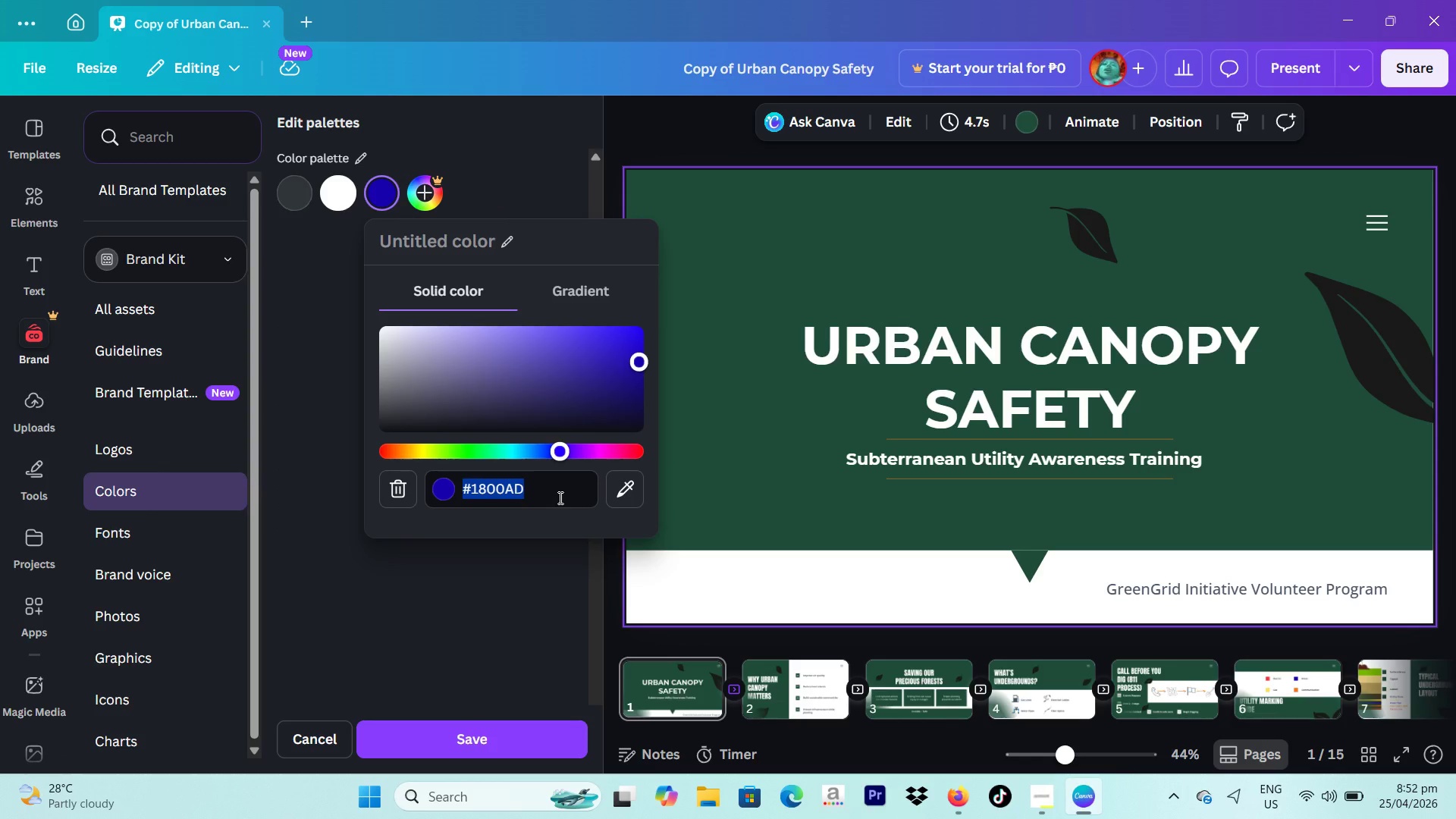 
type(e5e7eb)
 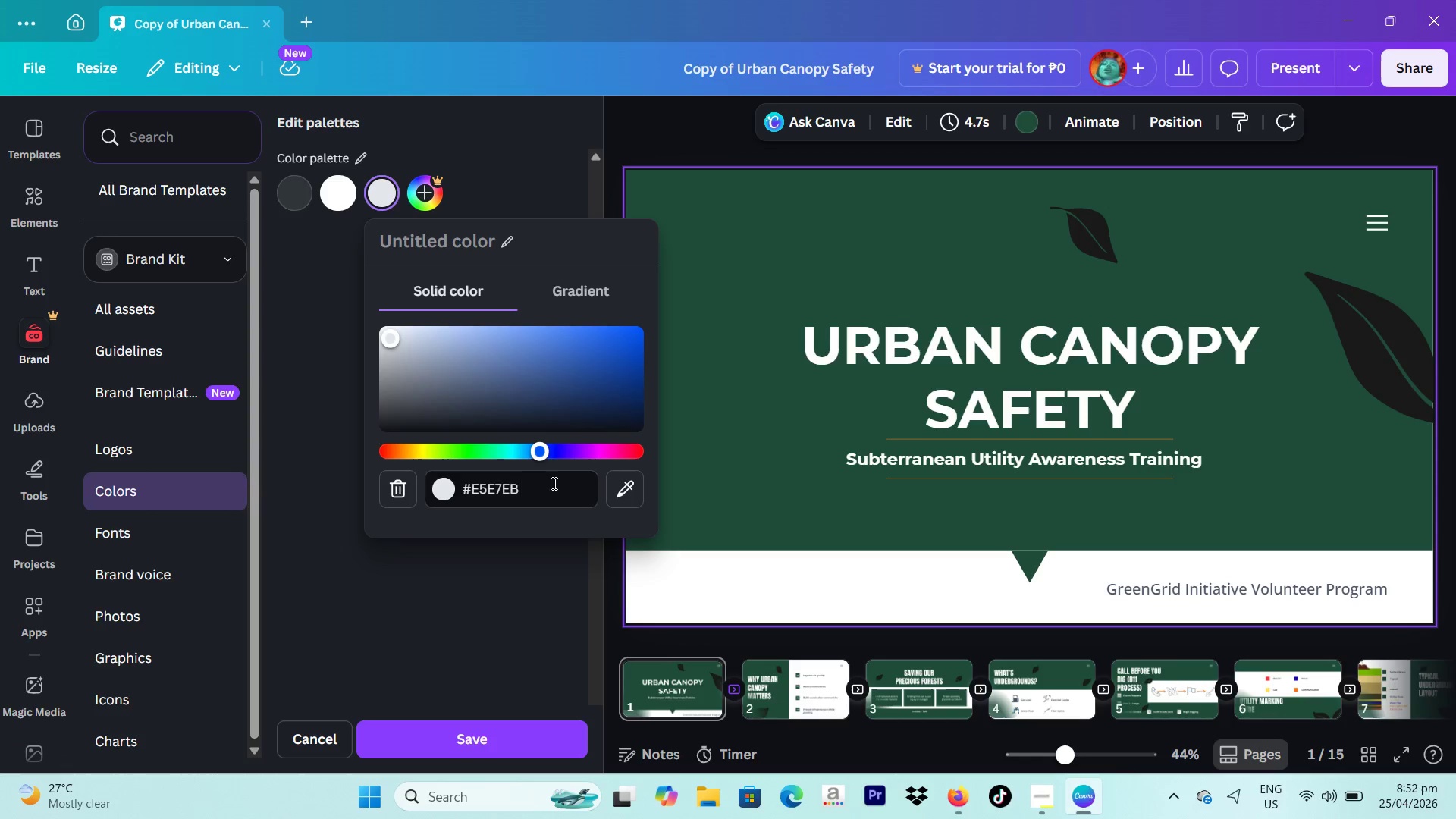 
left_click_drag(start_coordinate=[505, 494], to_coordinate=[353, 503])
 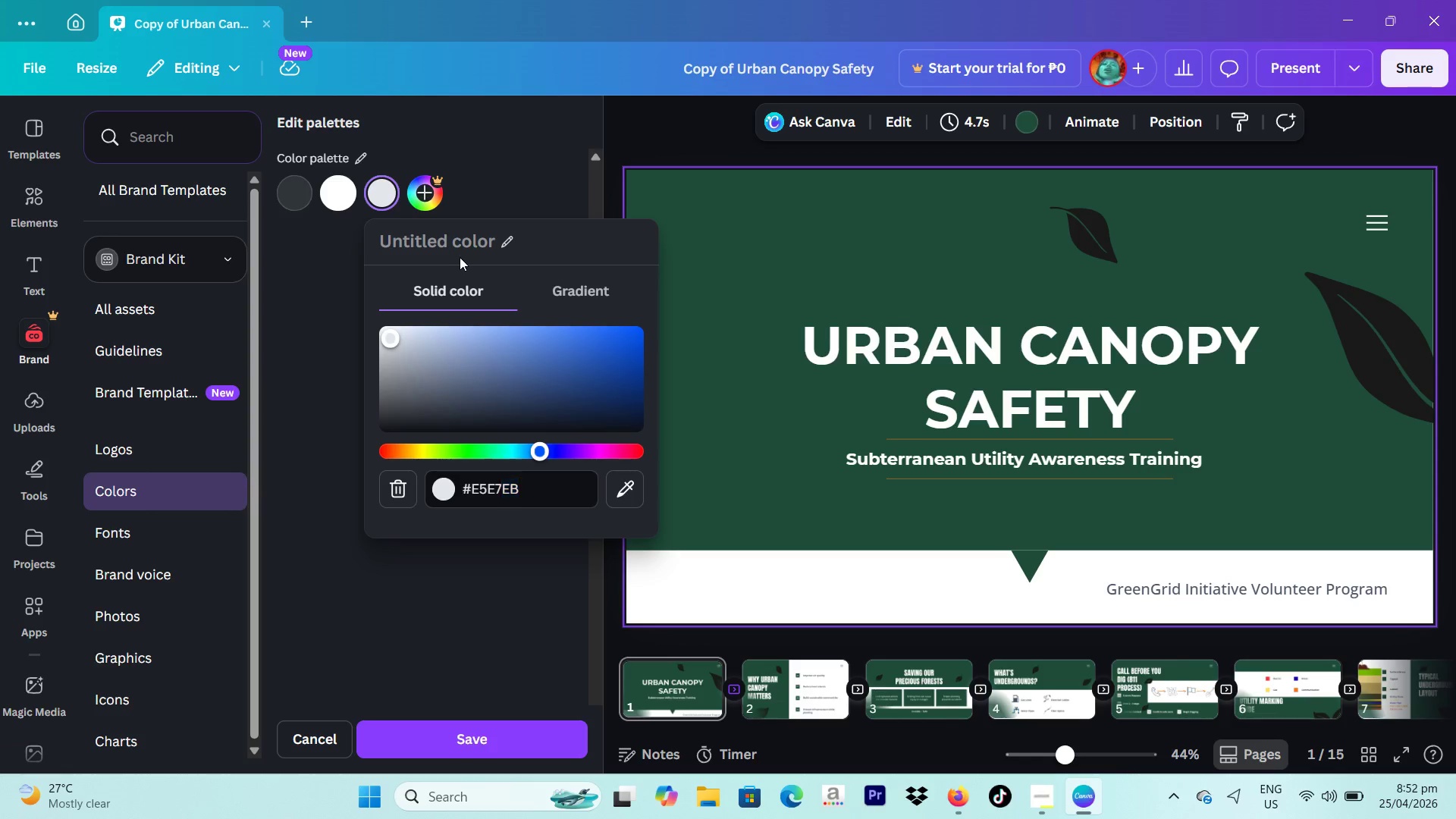 
double_click([458, 248])
 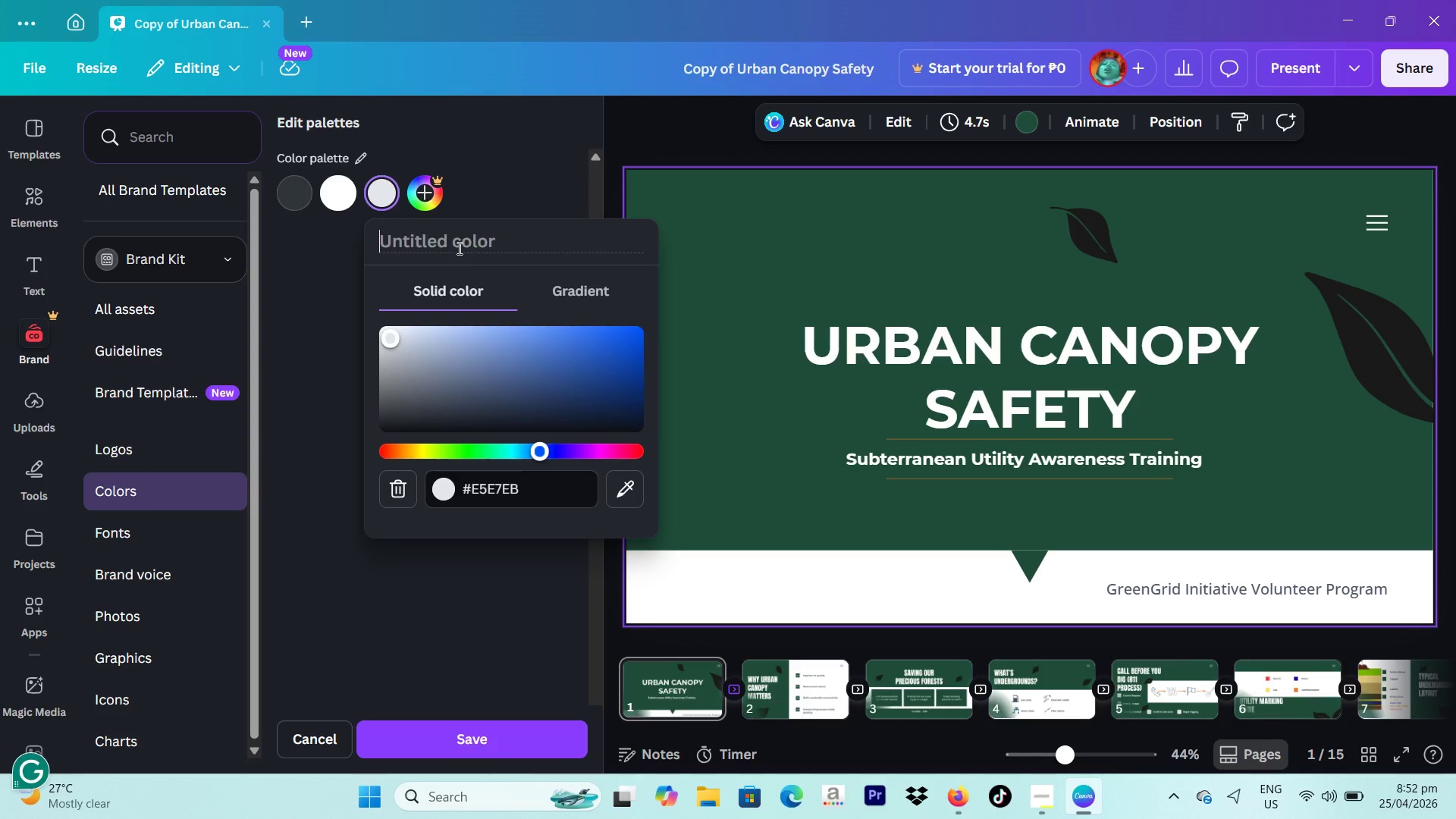 
type(ZL)
key(Backspace)
key(Backspace)
type(l)
key(Backspace)
type(Light Grey)
 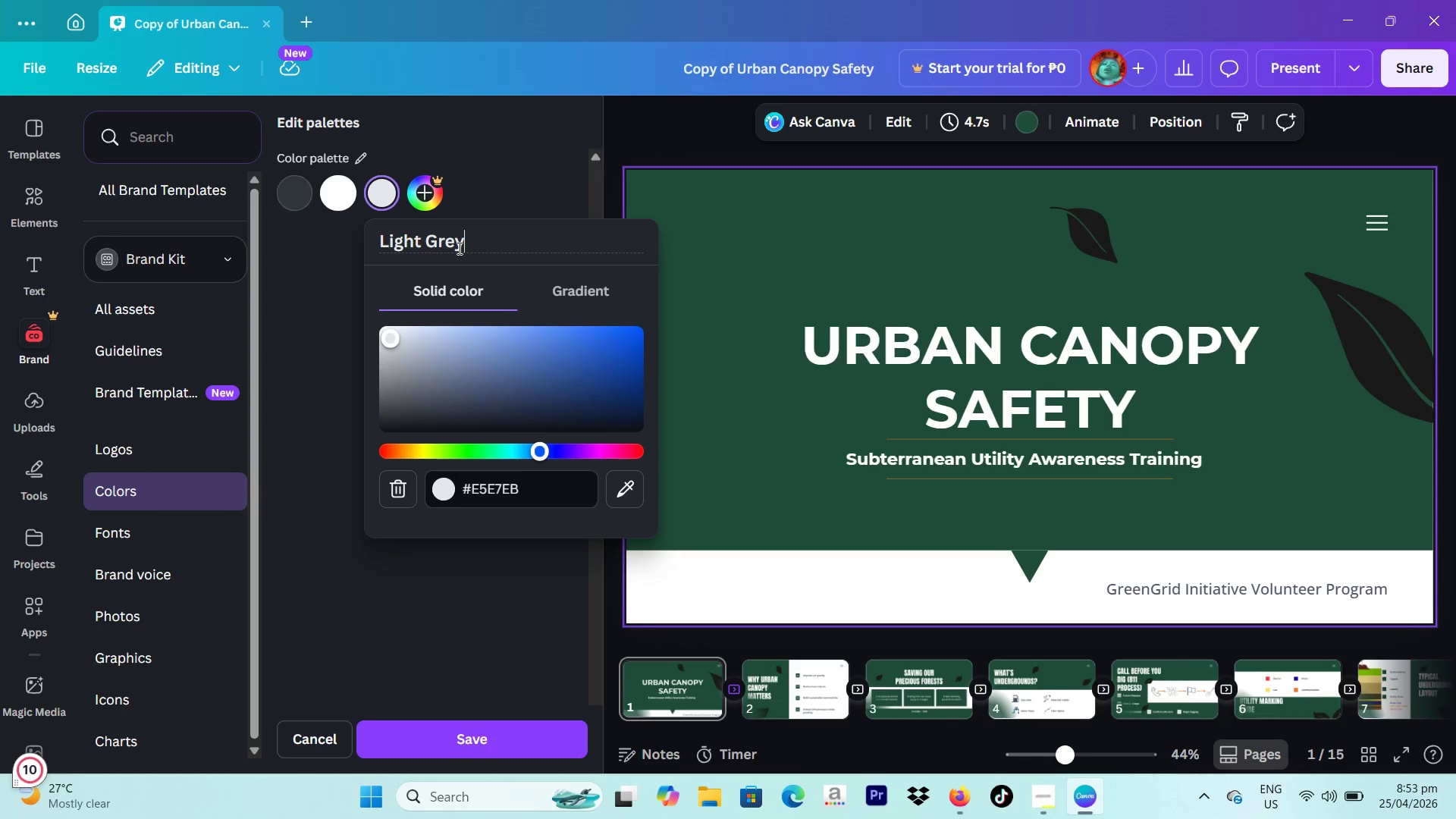 
left_click([416, 733])
 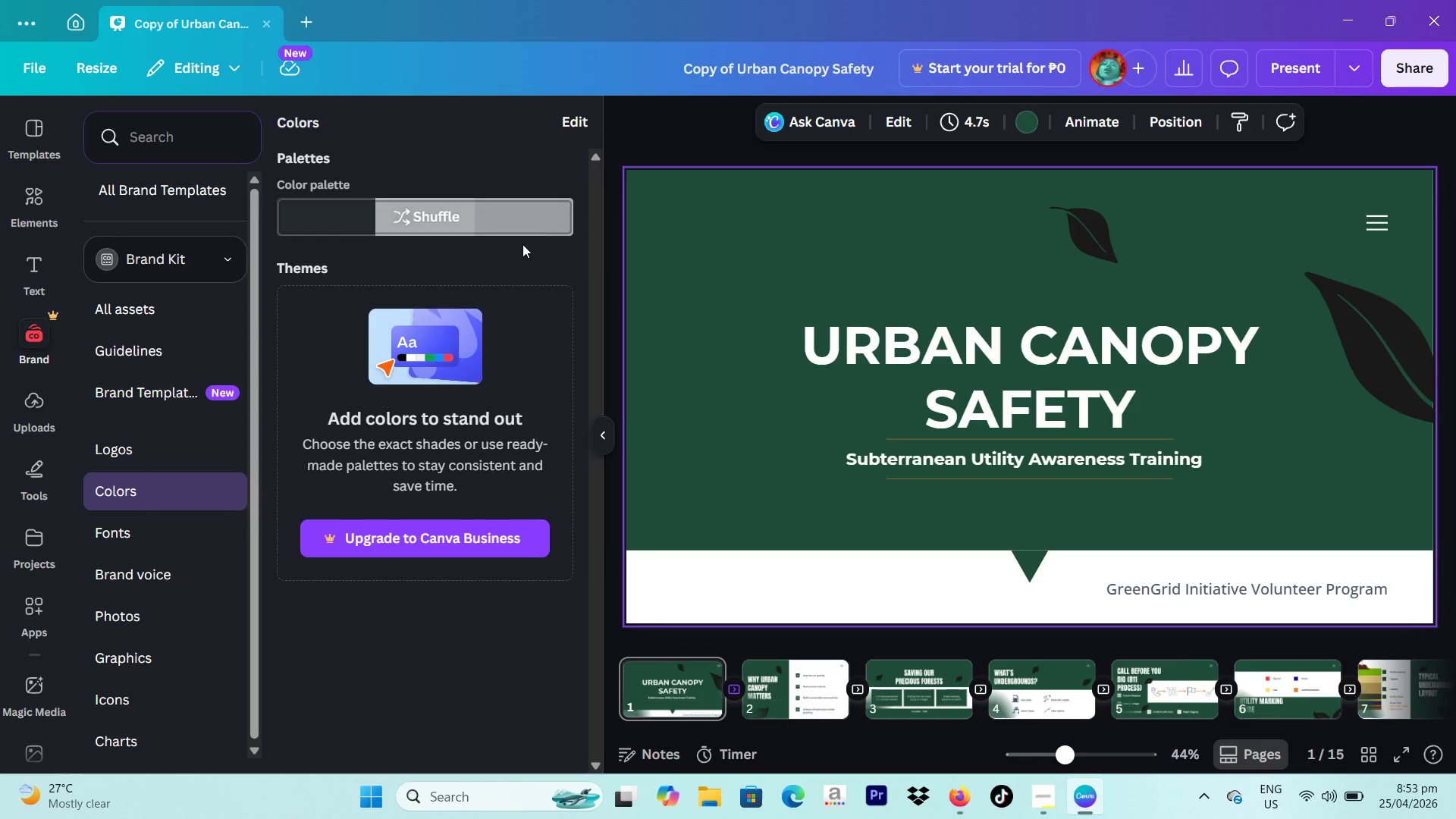 
left_click([583, 117])
 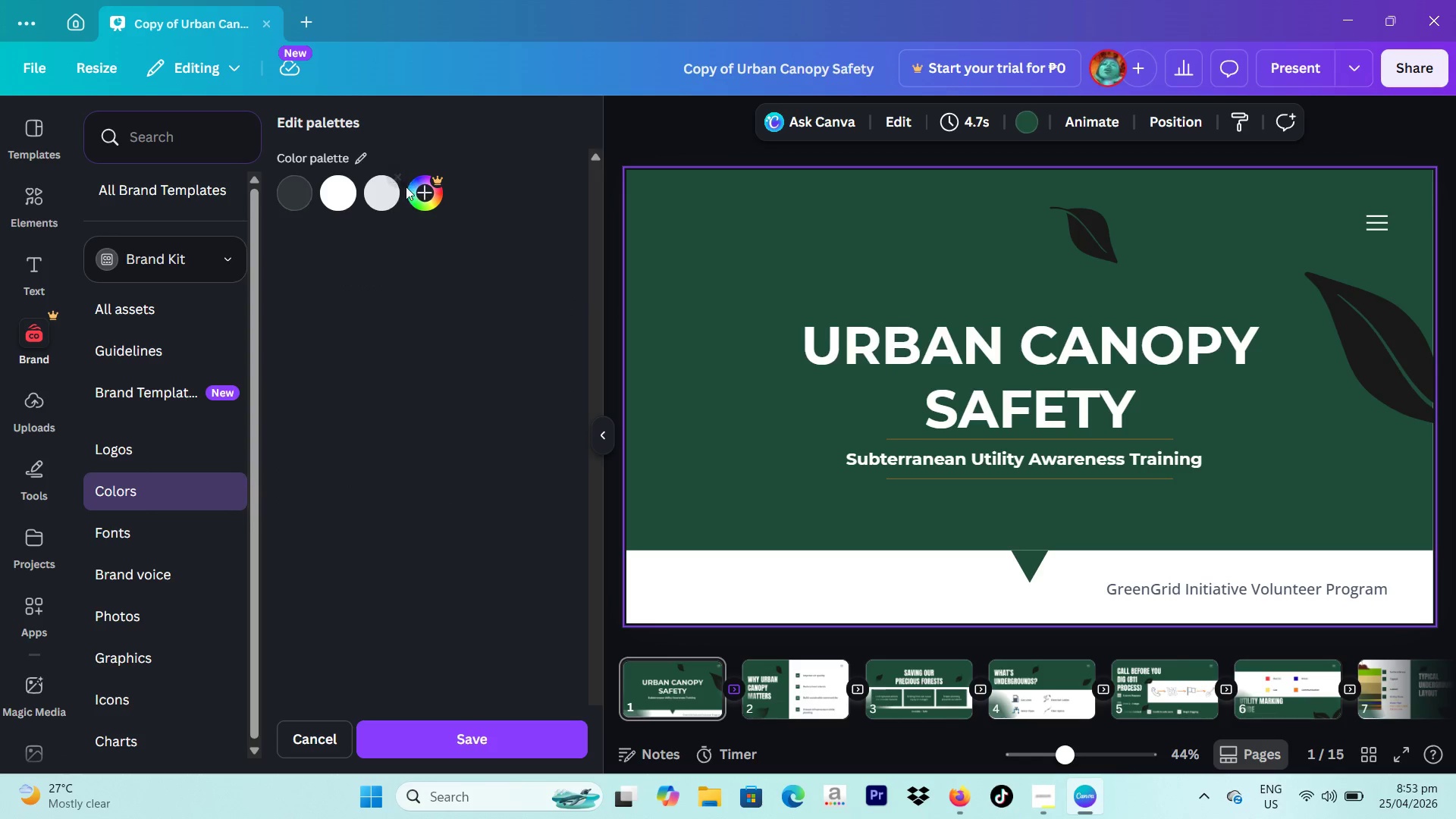 
left_click([422, 198])
 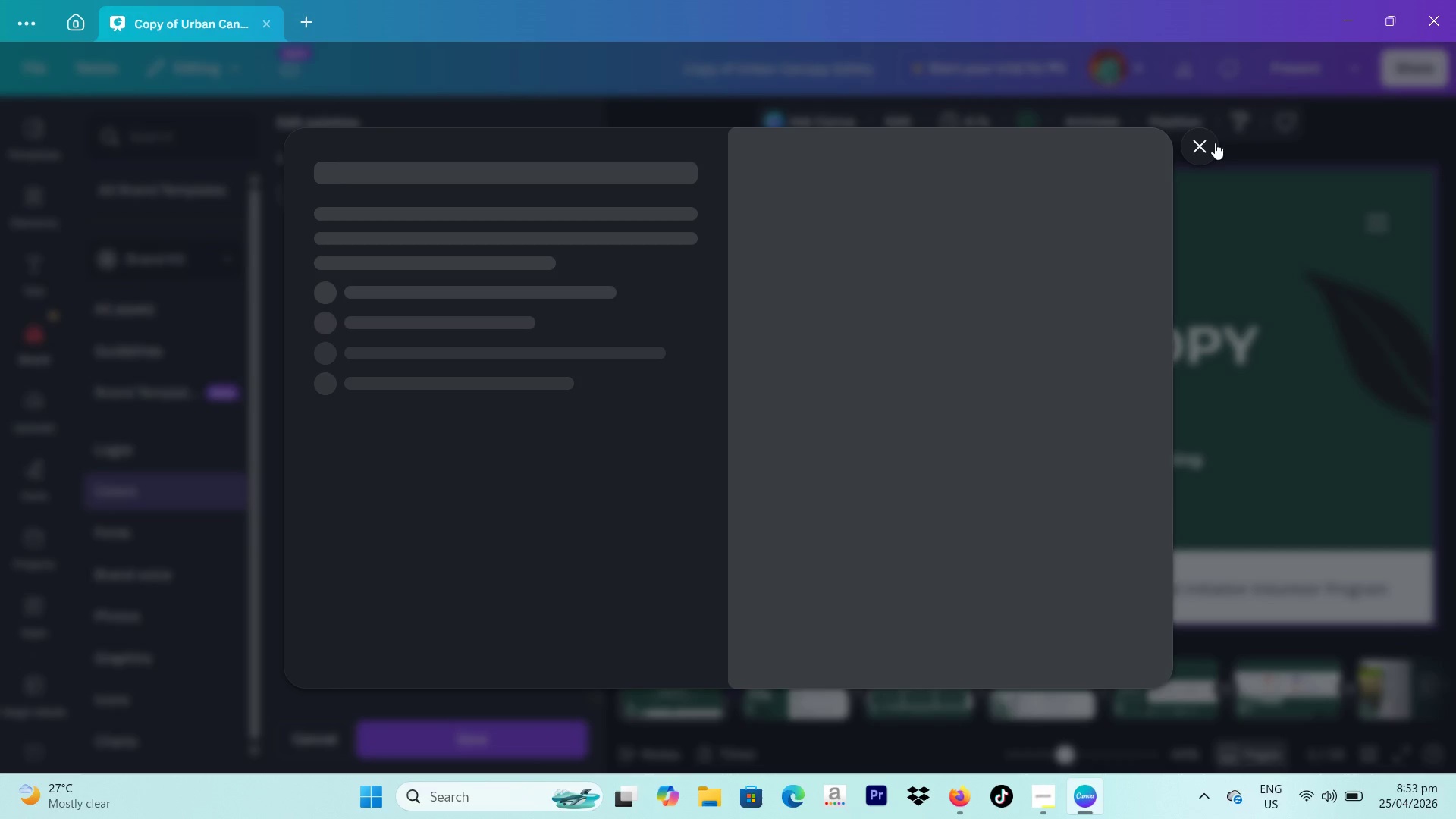 
left_click([1210, 141])
 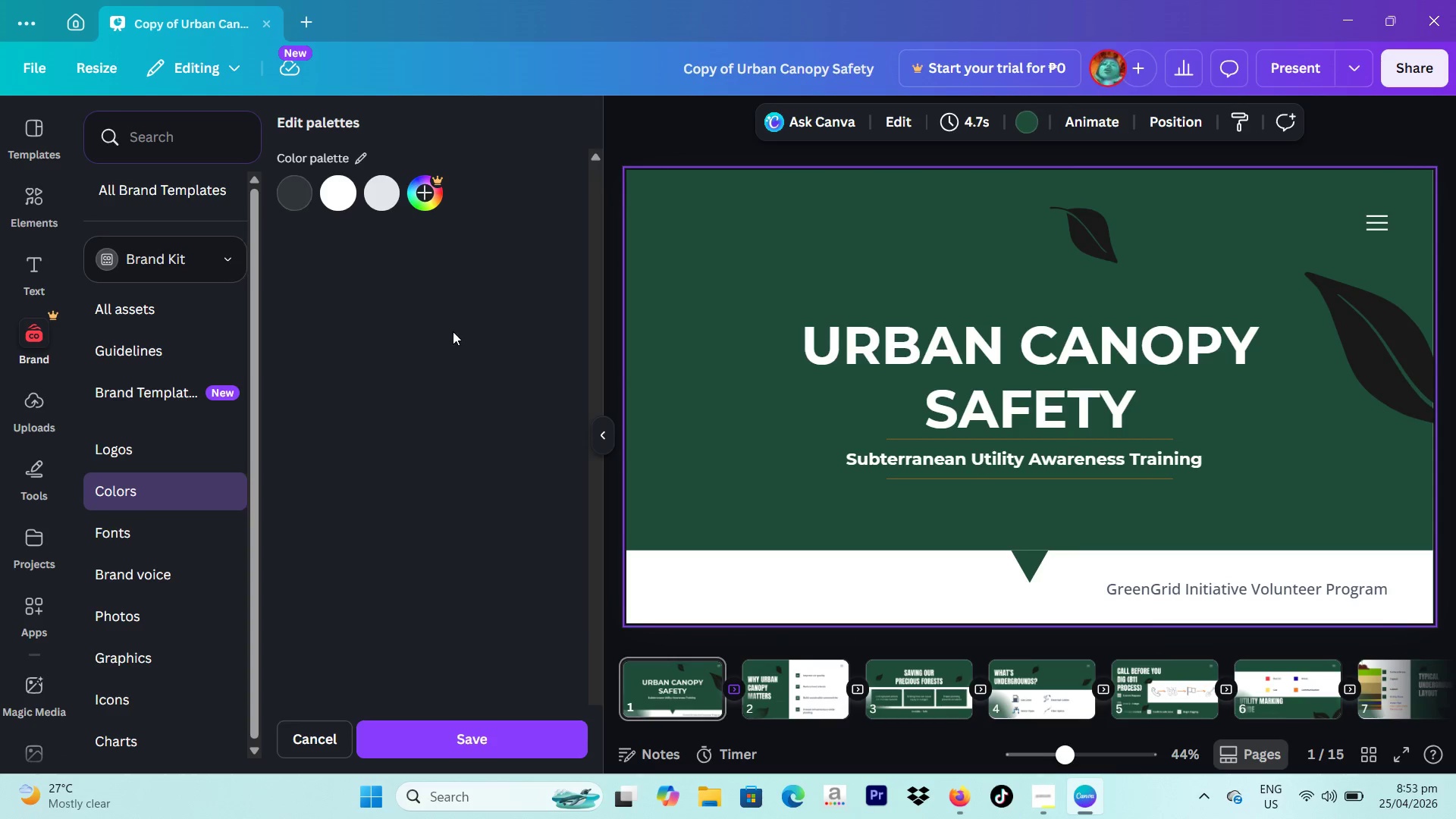 
left_click([494, 739])
 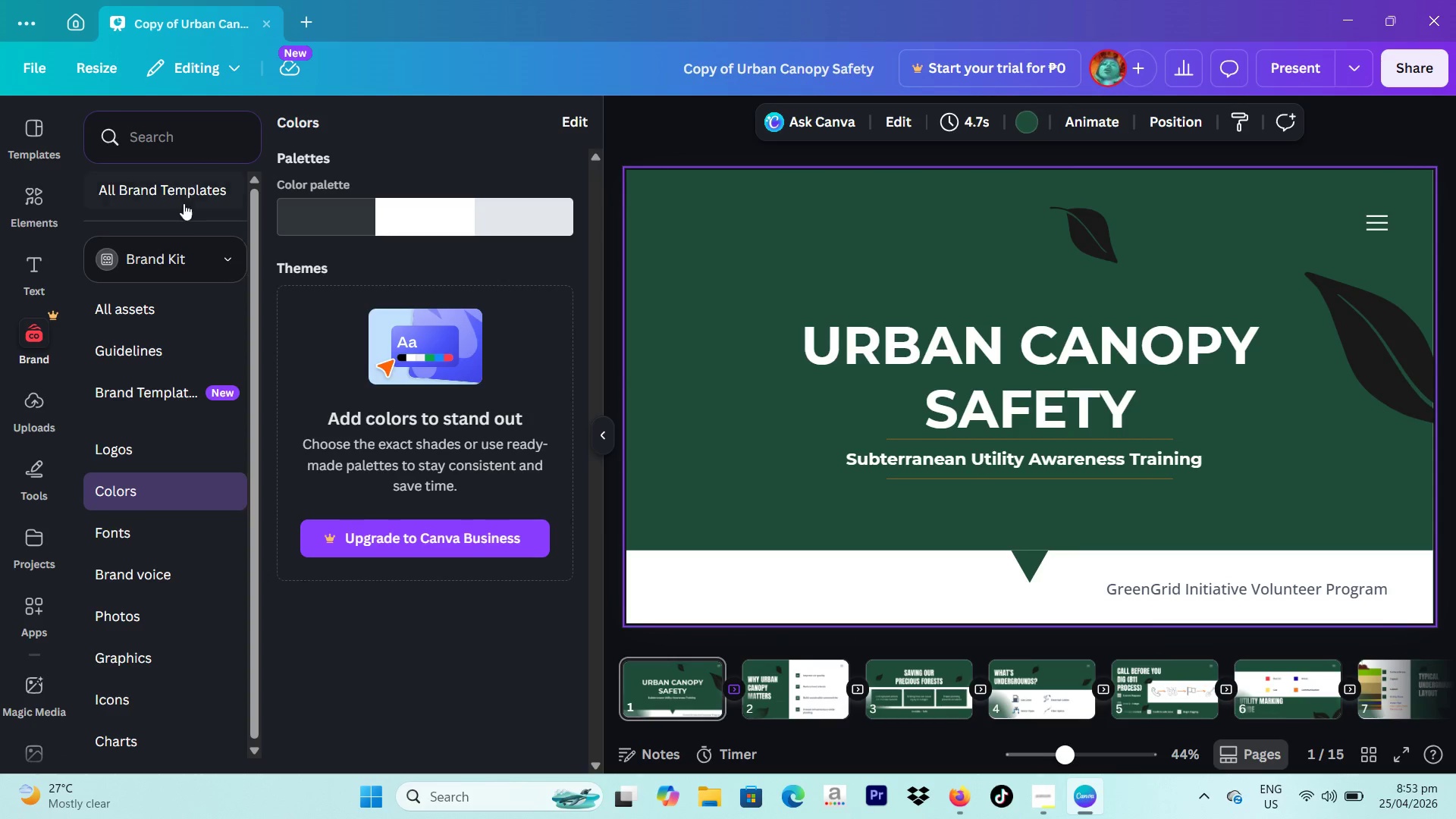 
left_click([193, 254])
 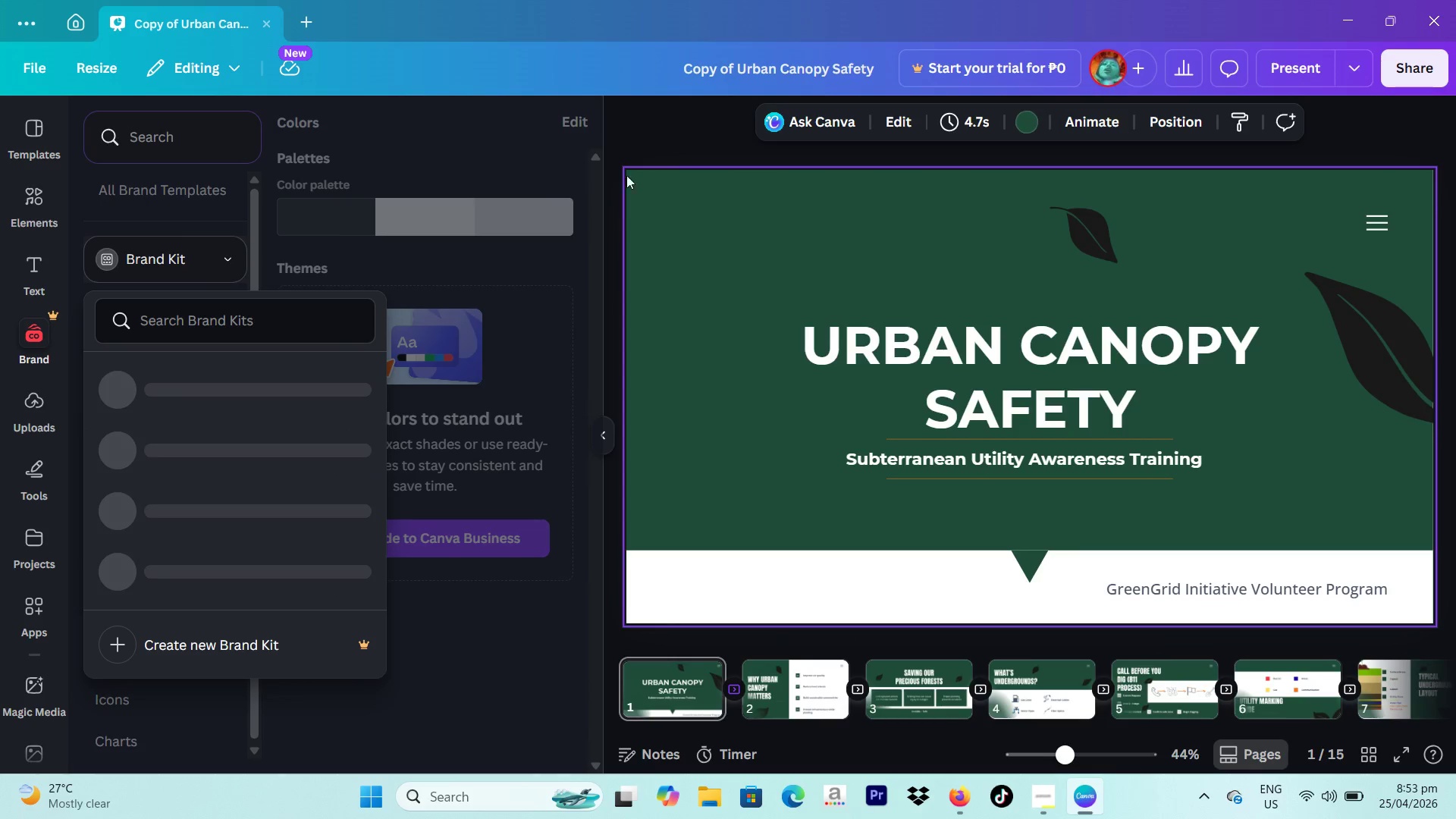 
left_click([645, 169])
 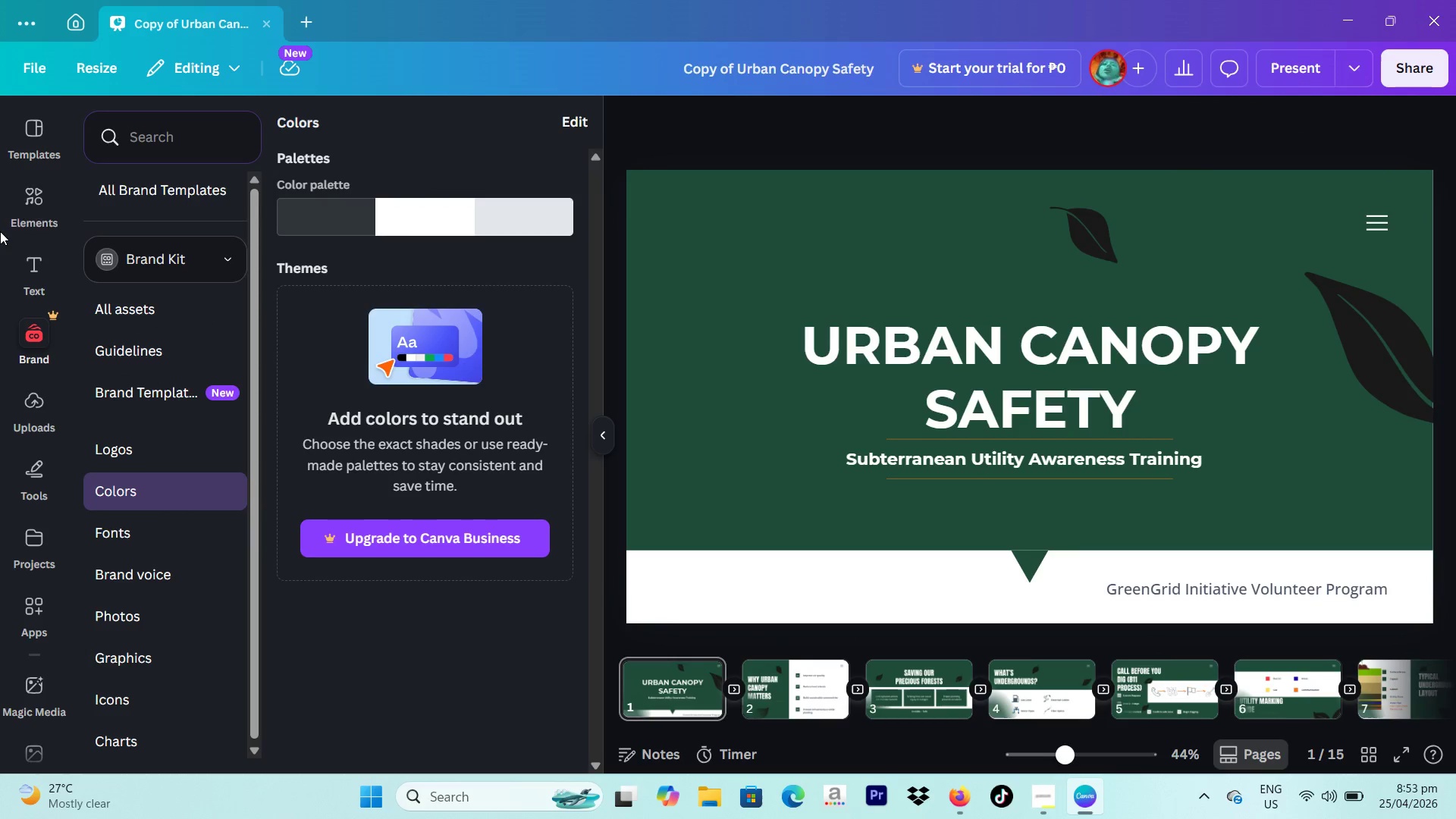 
left_click([24, 212])
 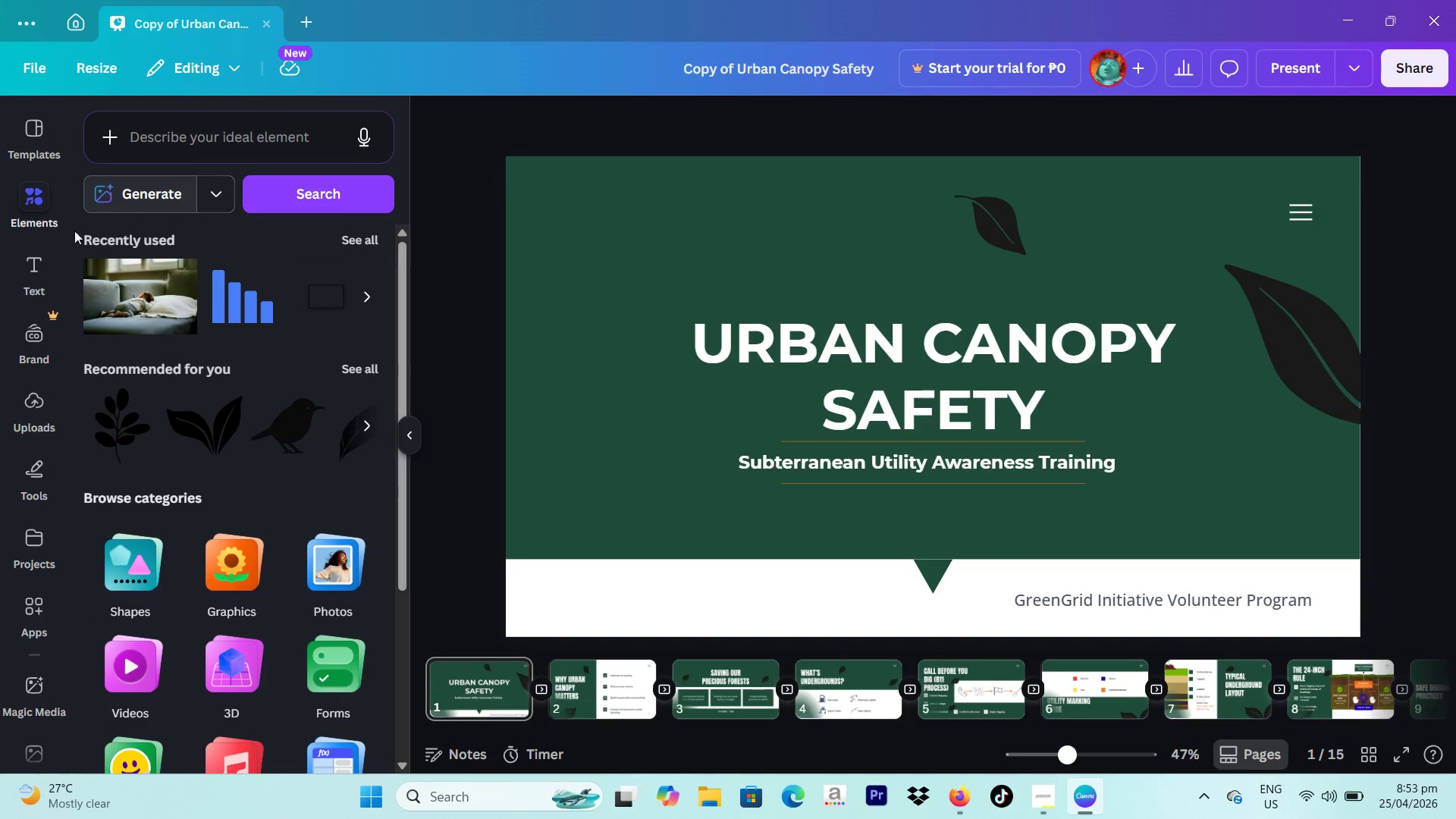 
left_click([779, 343])
 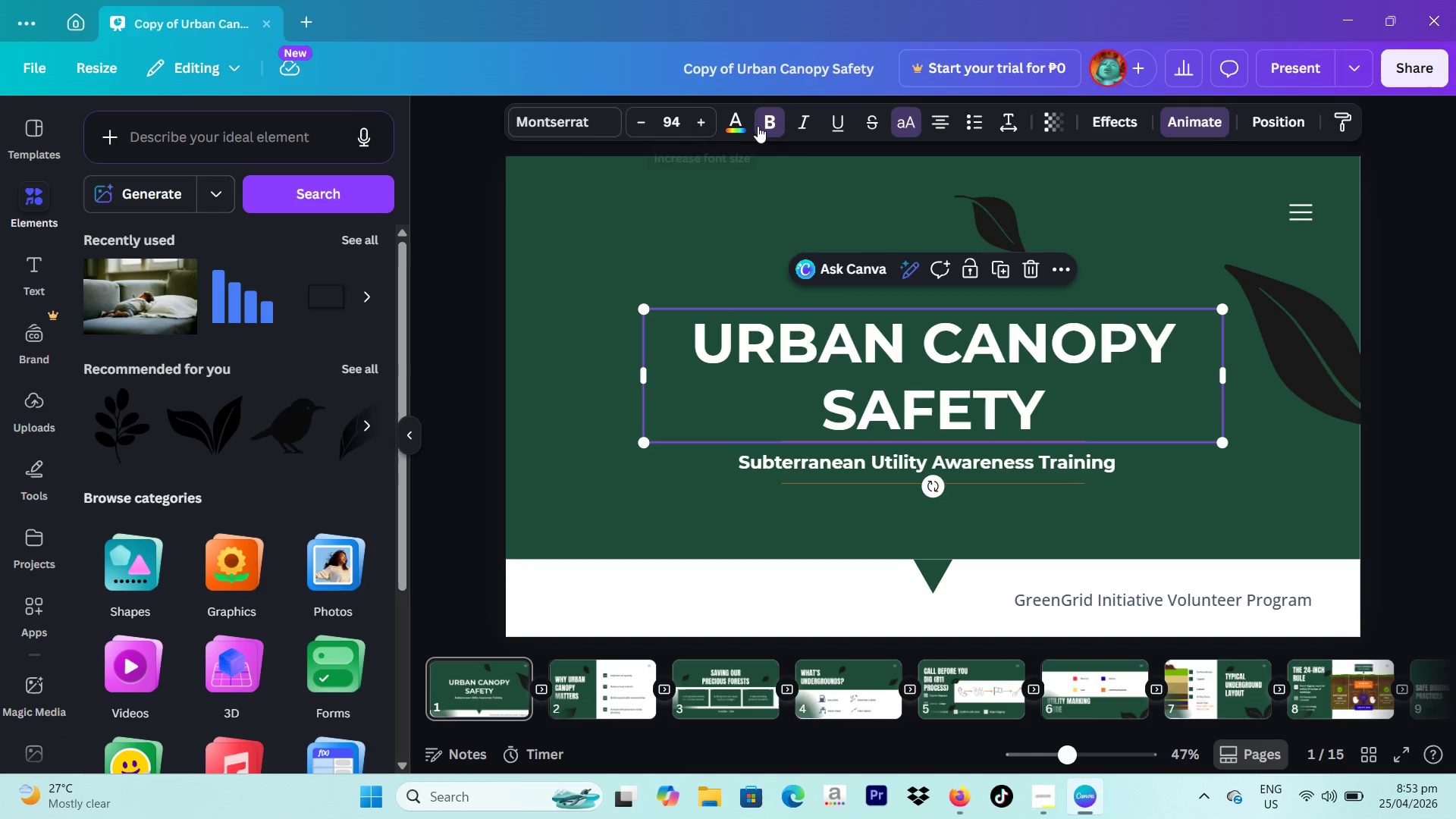 
left_click([750, 119])
 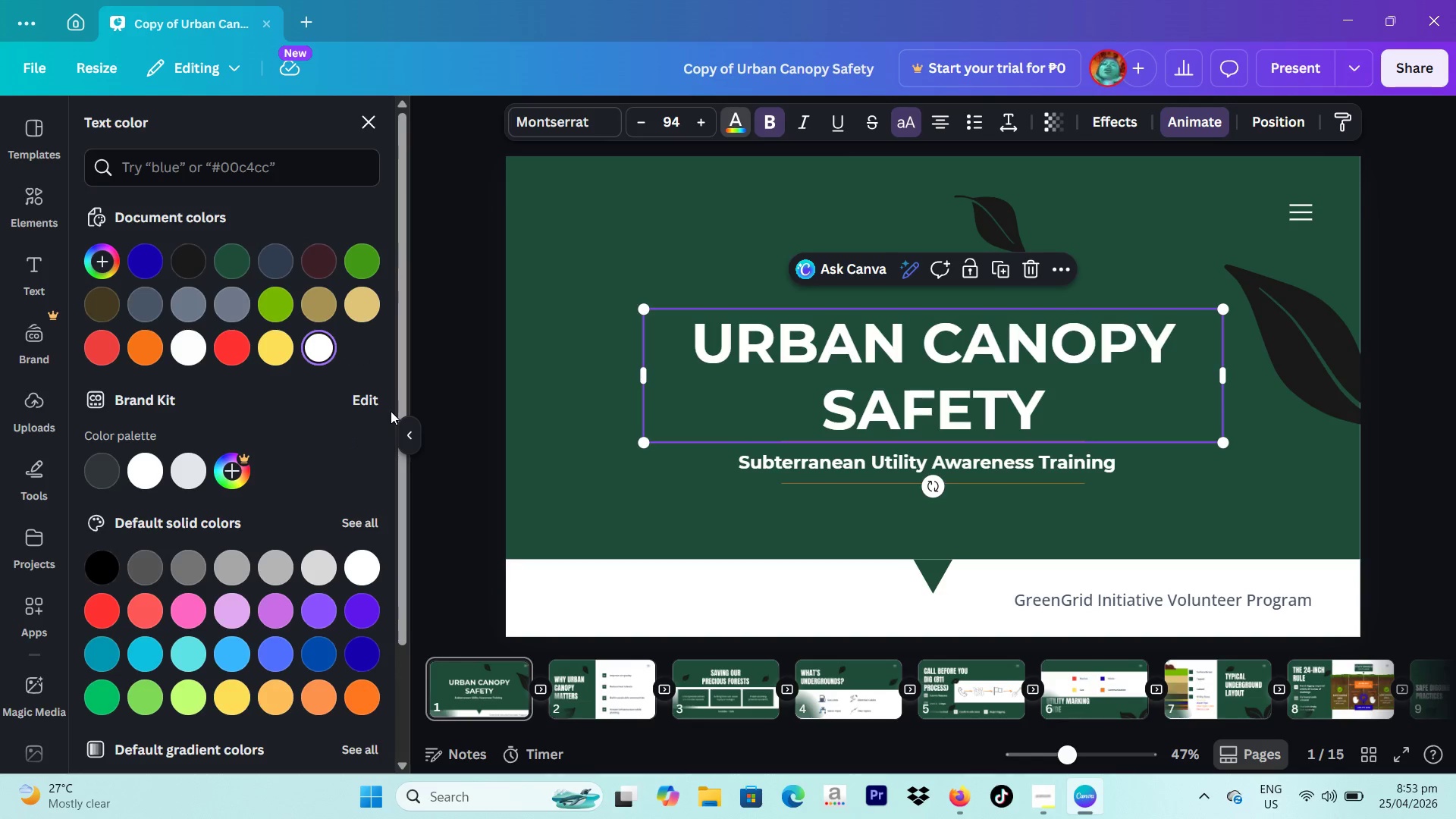 
scroll: coordinate [386, 418], scroll_direction: down, amount: 2.0
 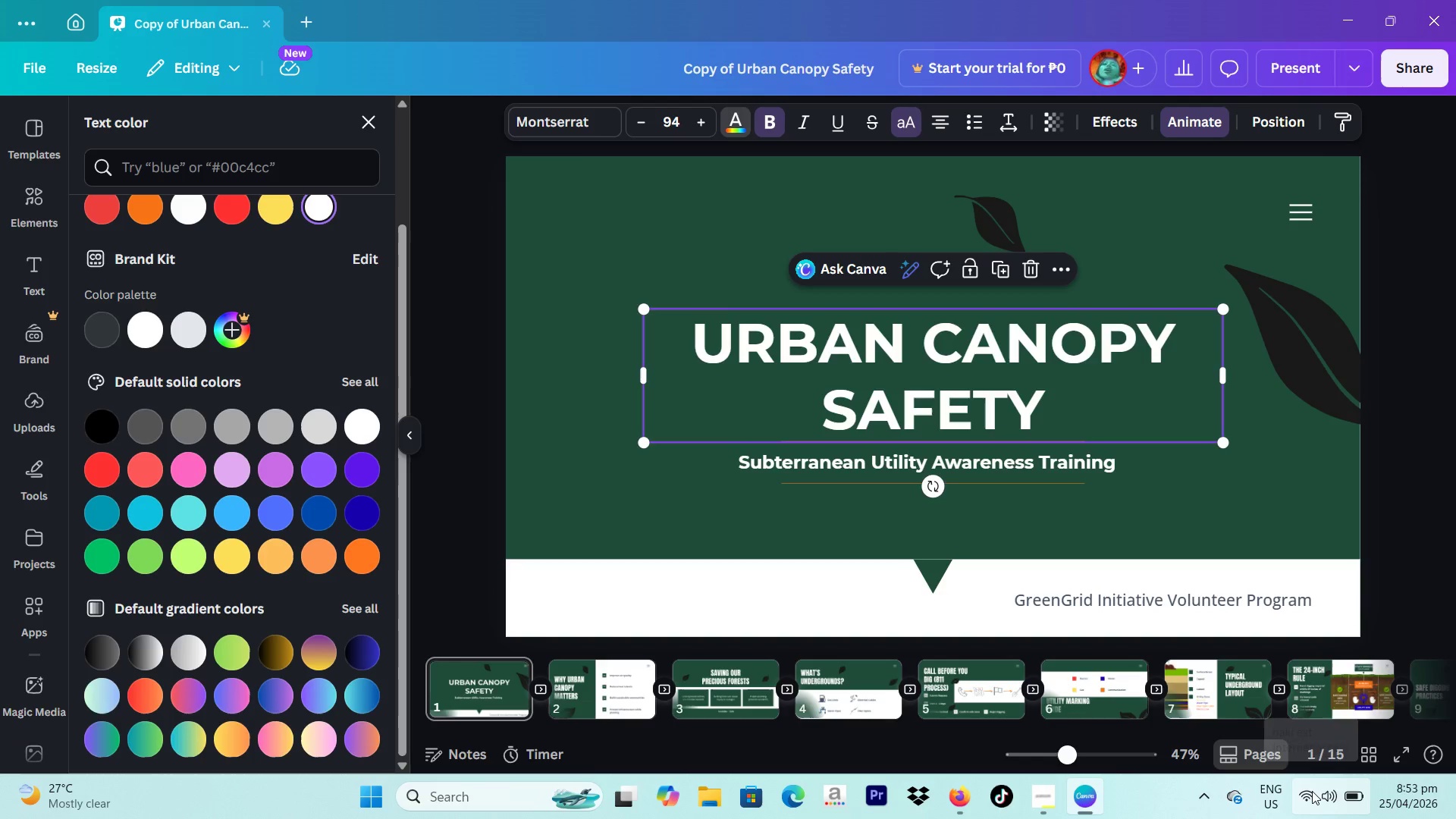 
wait(17.9)
 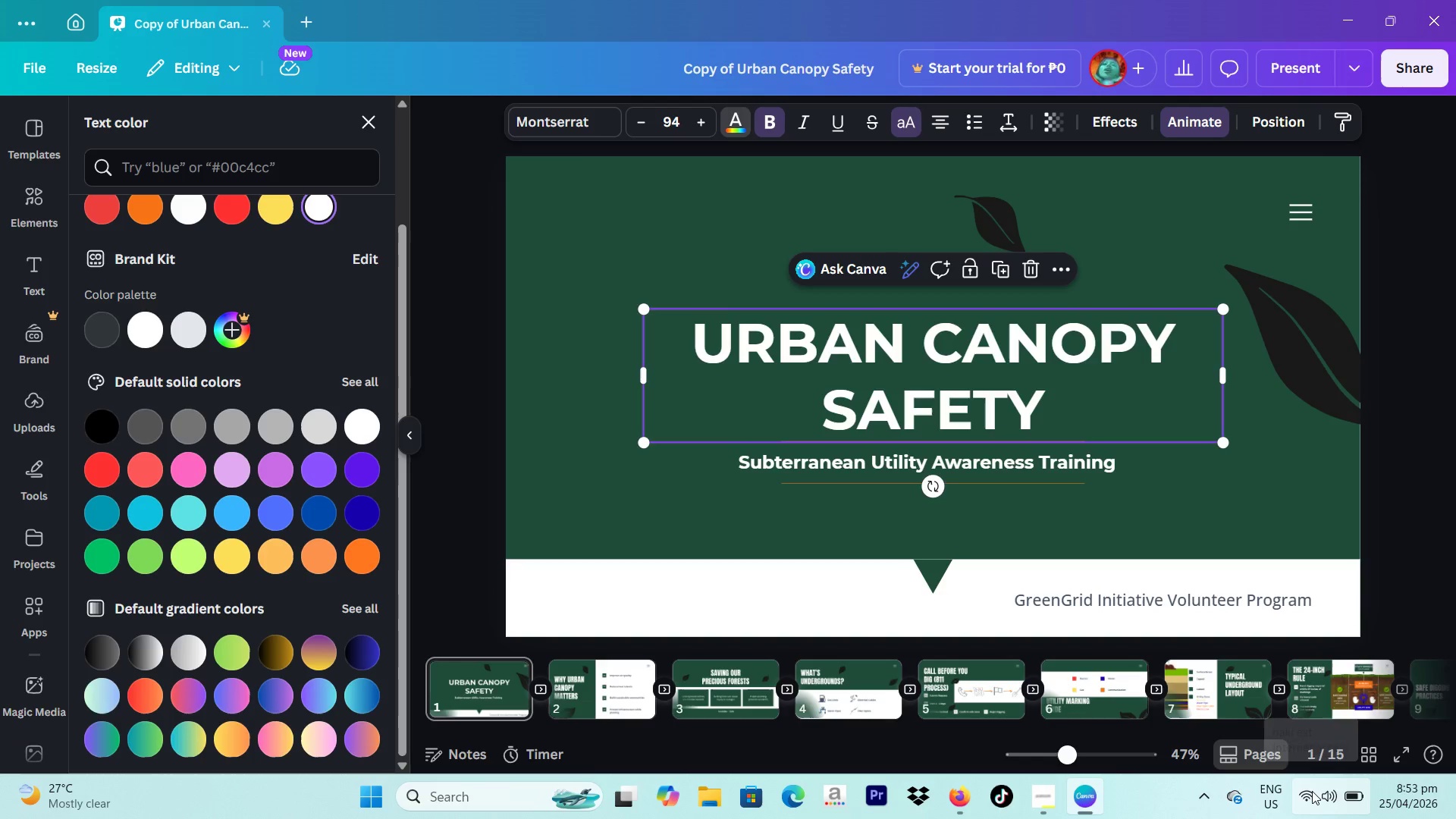 
left_click([548, 124])
 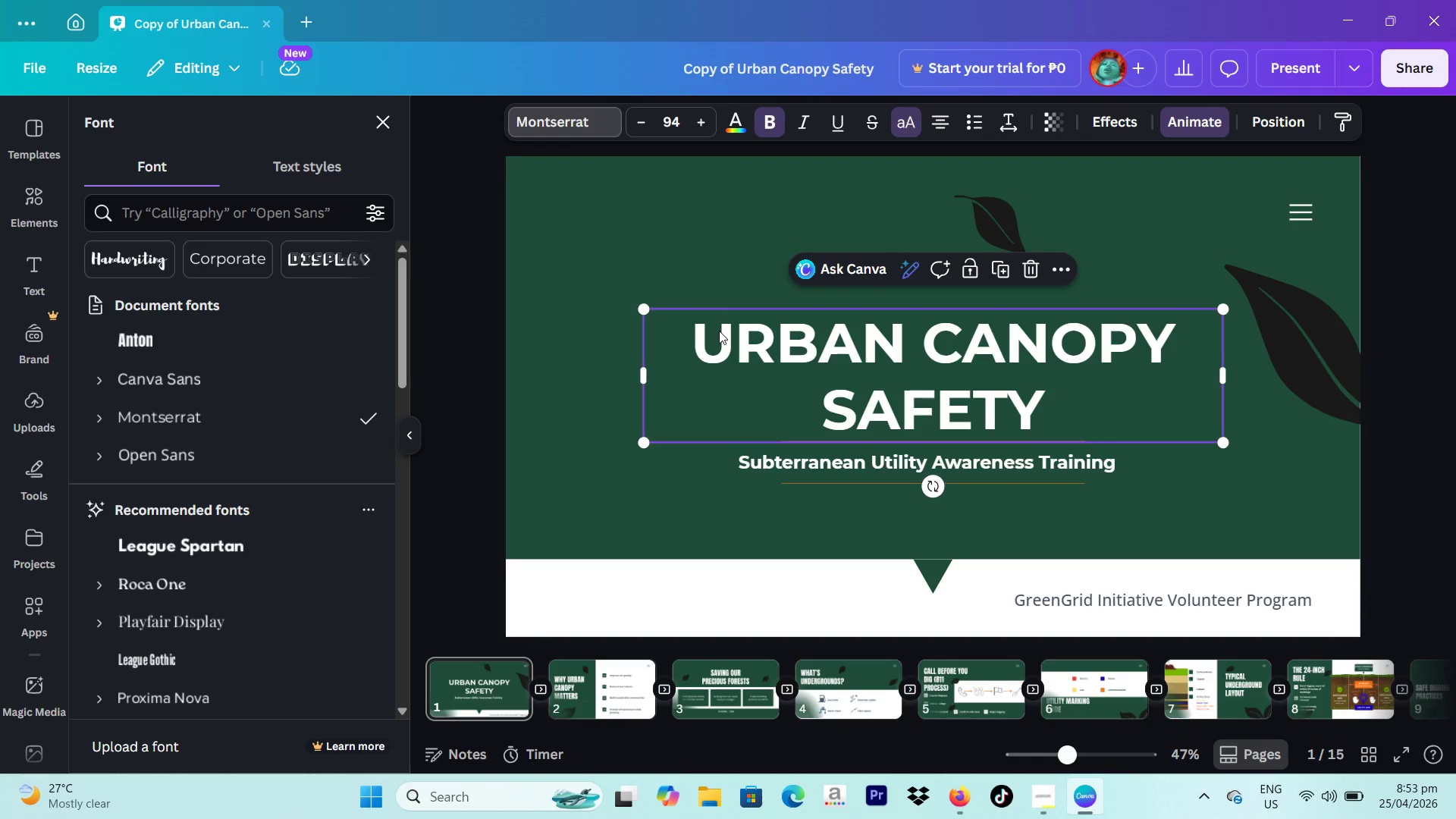 
wait(5.67)
 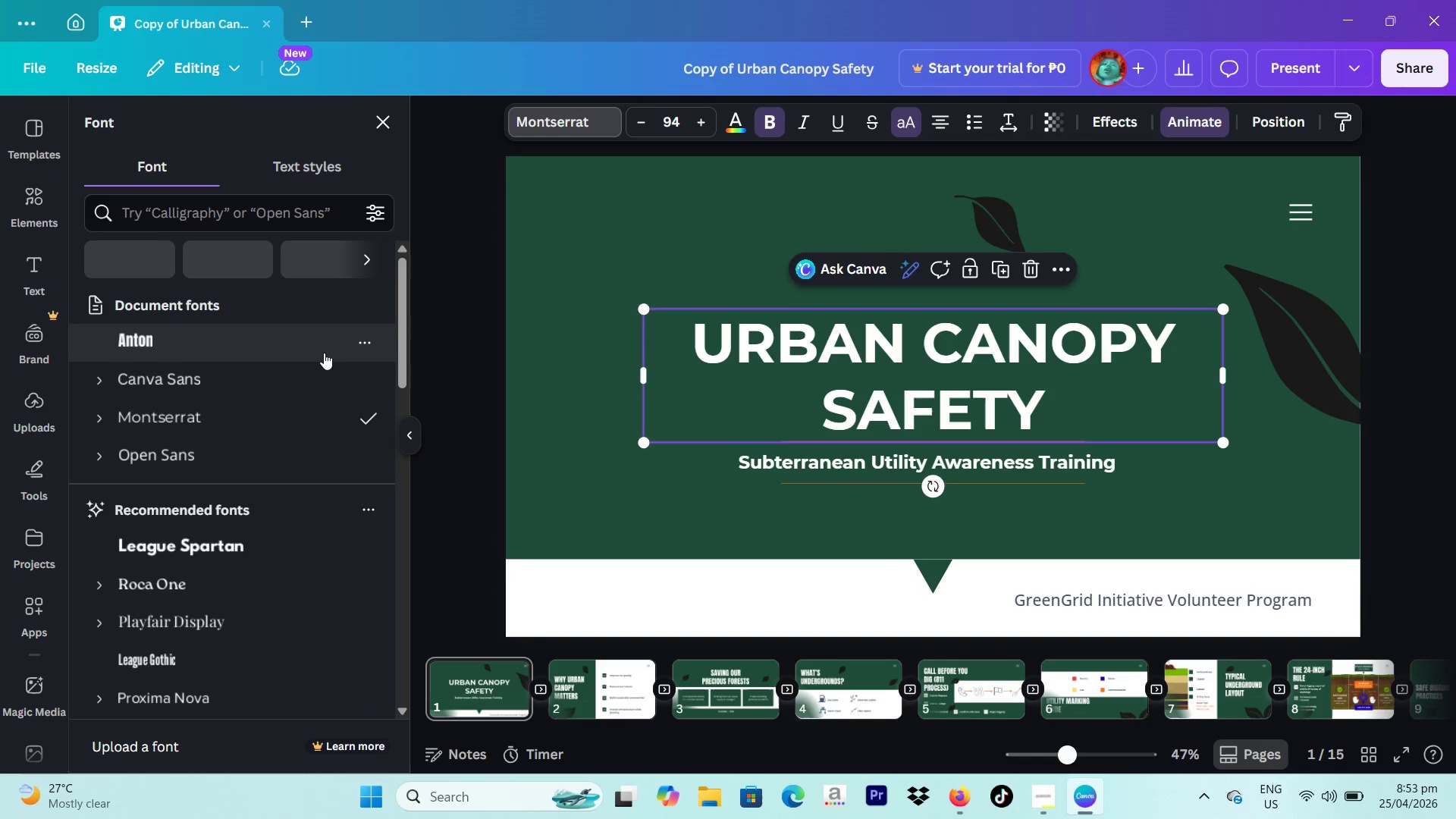 
double_click([764, 122])
 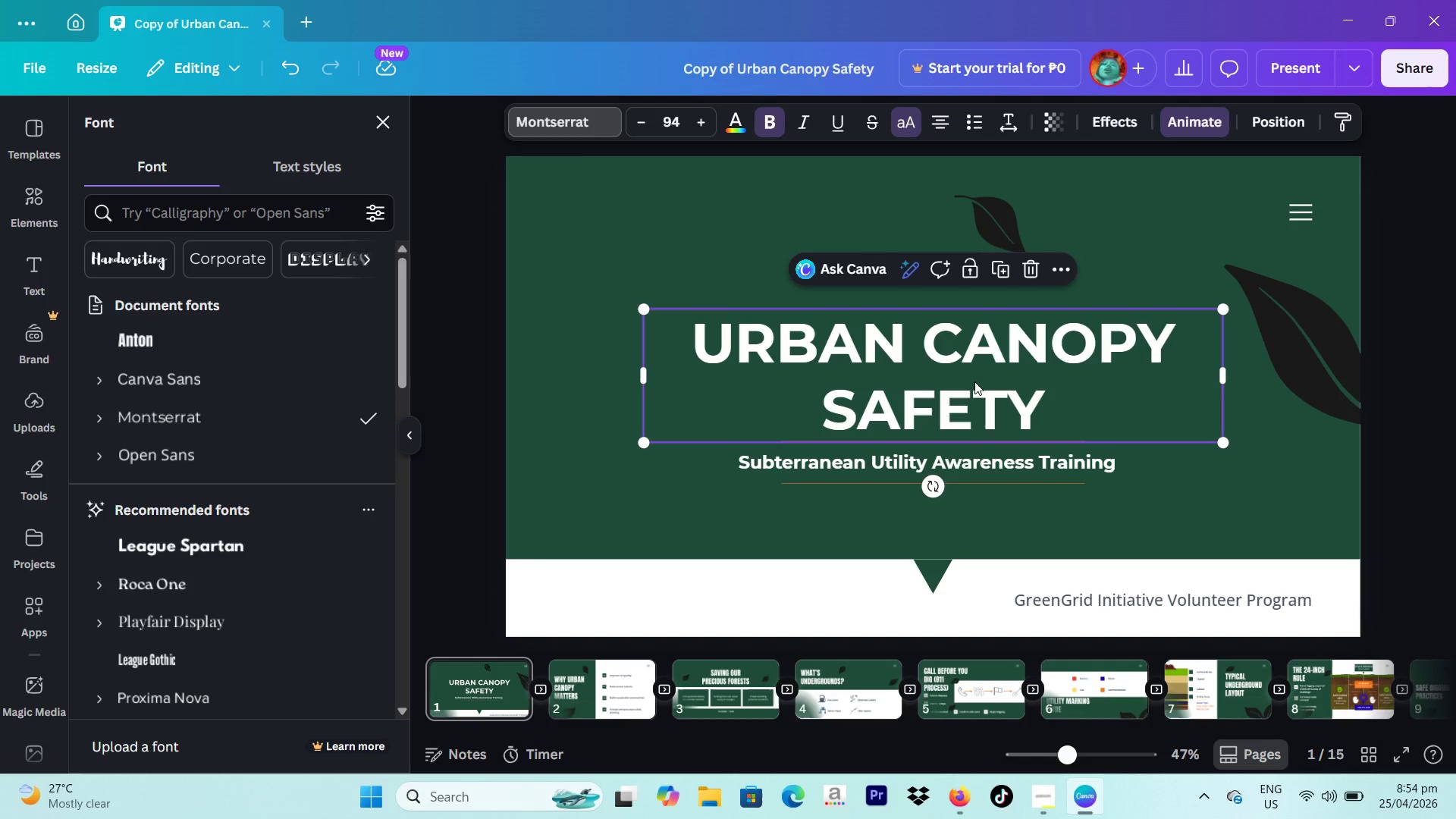 
wait(41.16)
 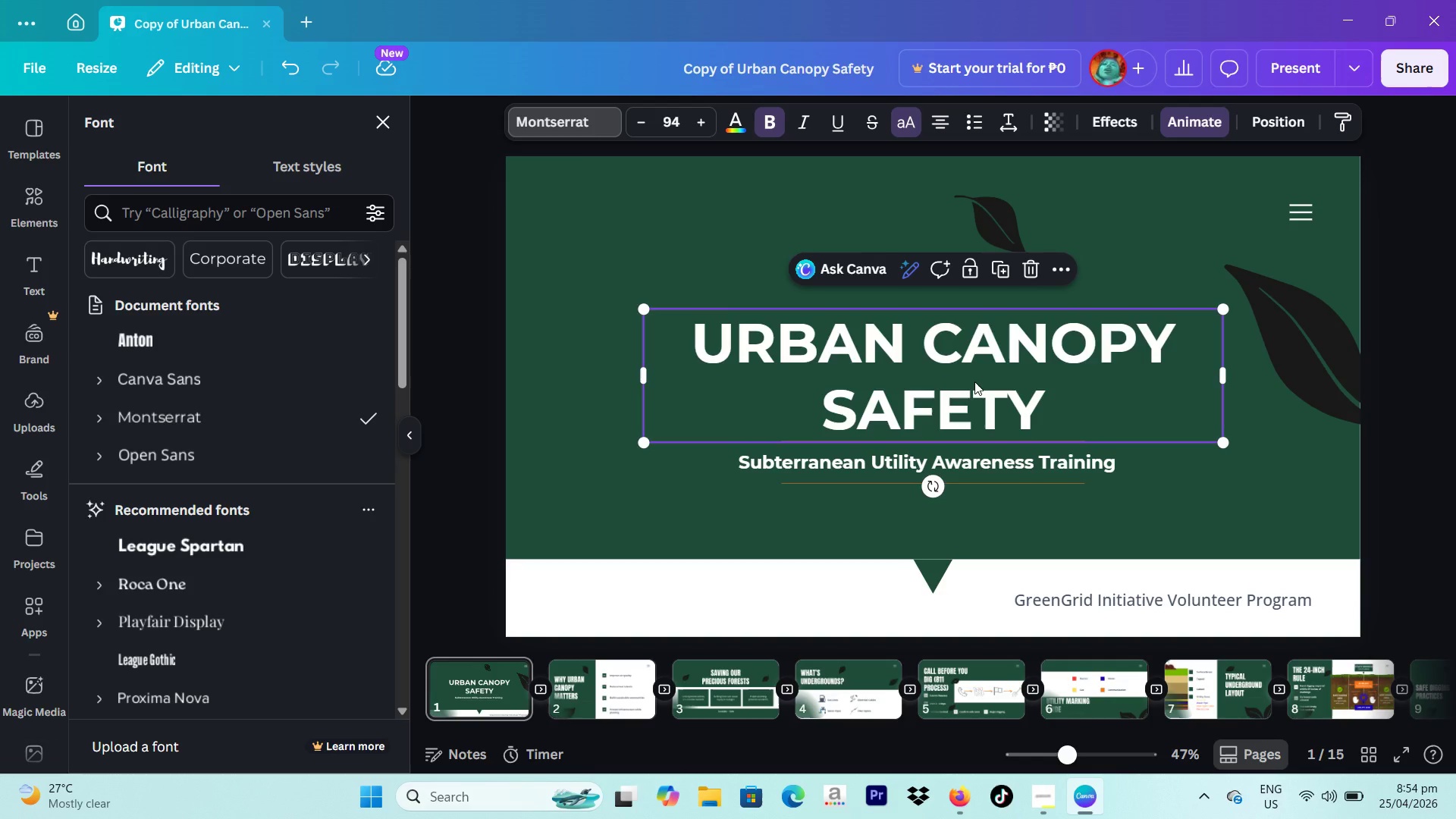 
left_click([688, 250])
 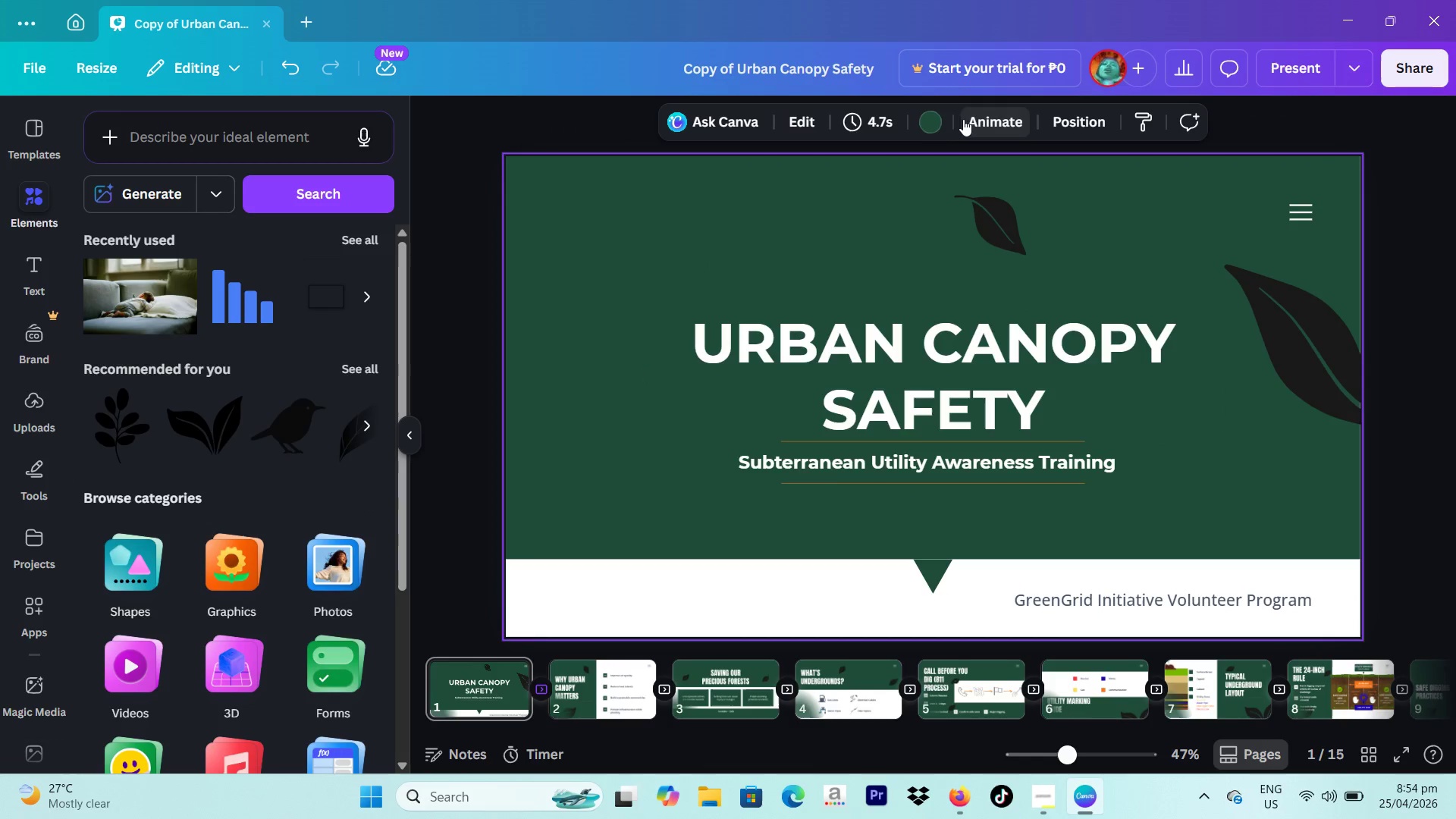 
left_click([925, 117])
 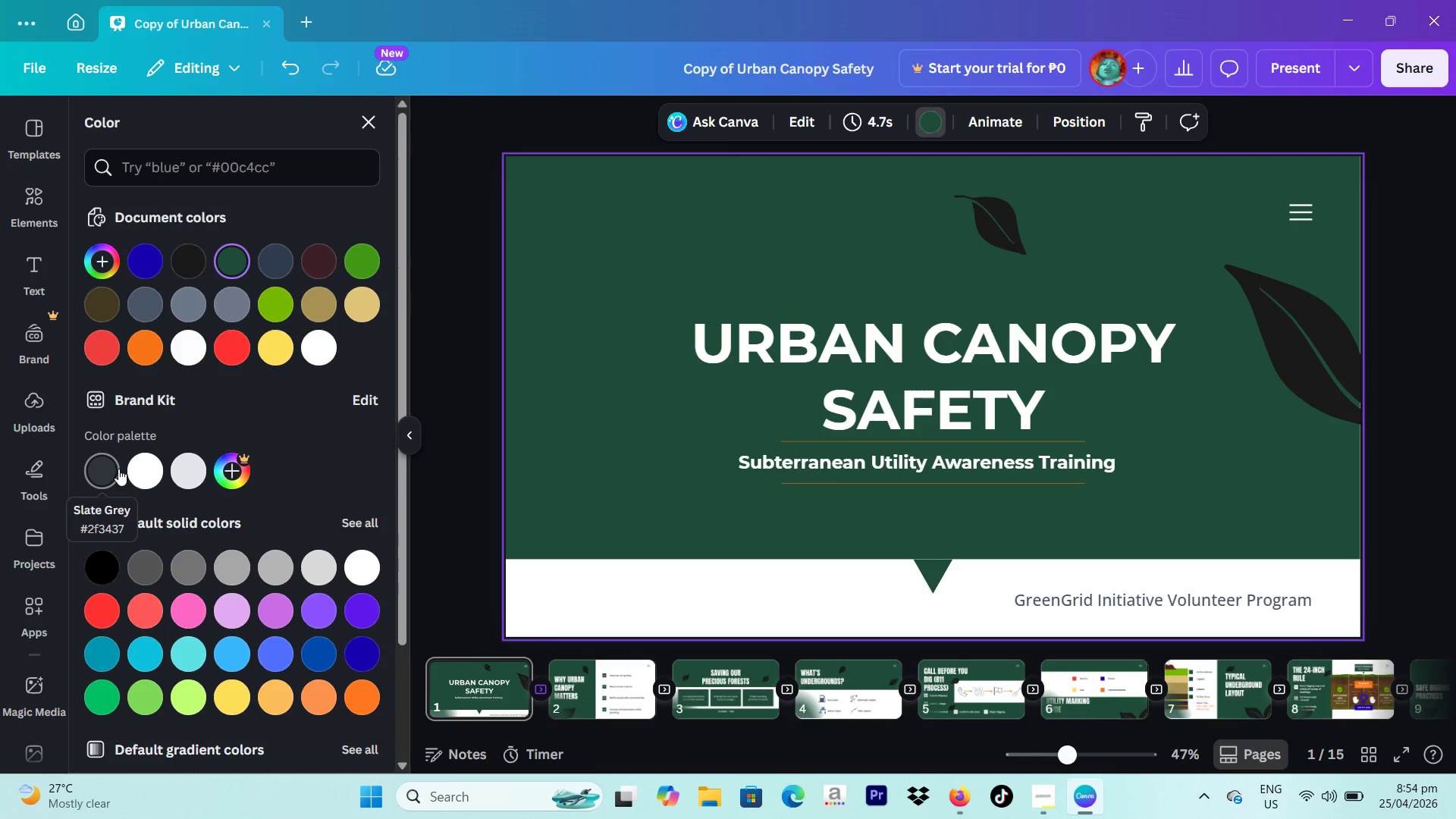 
left_click([111, 469])
 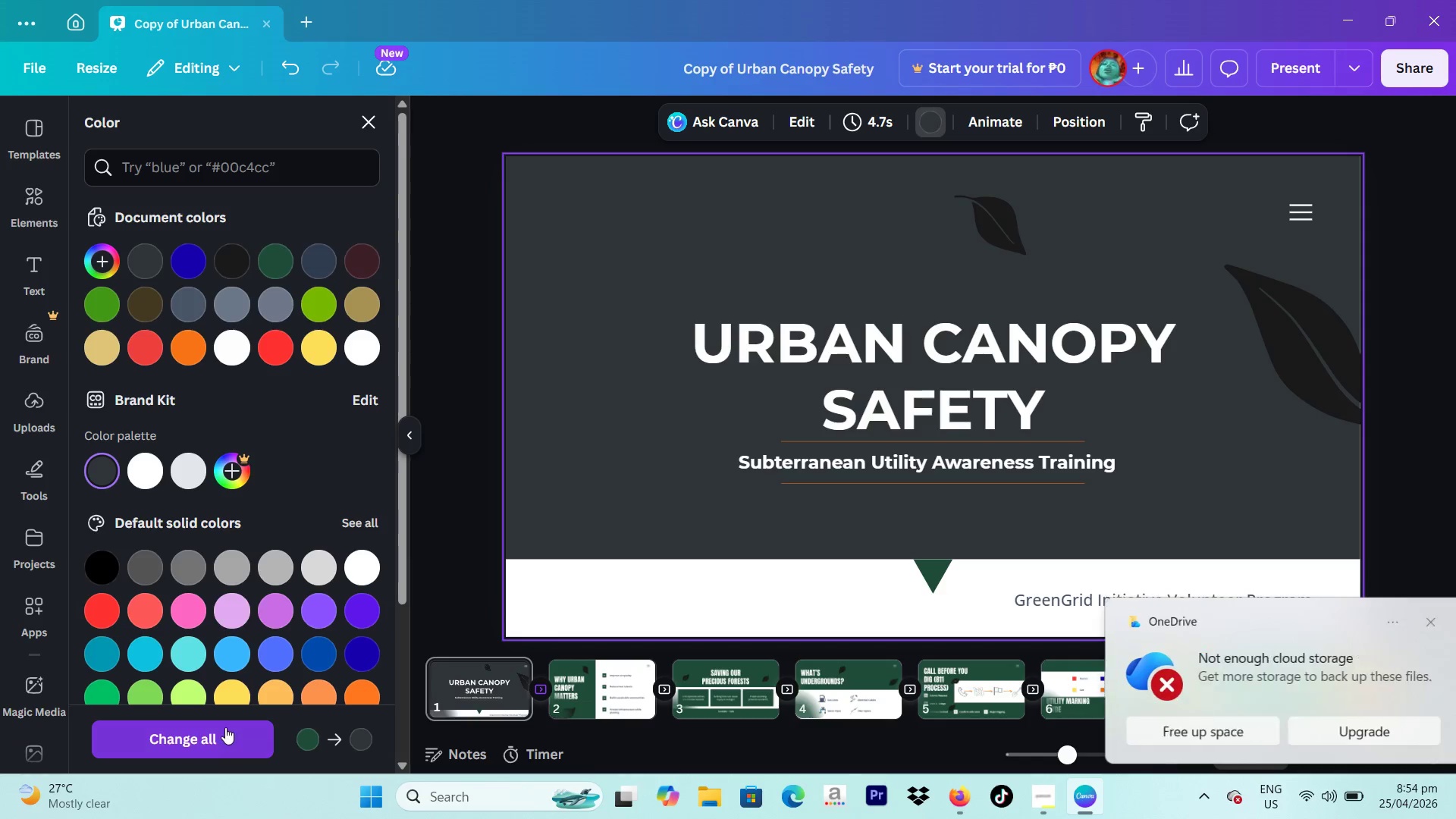 
left_click([225, 727])
 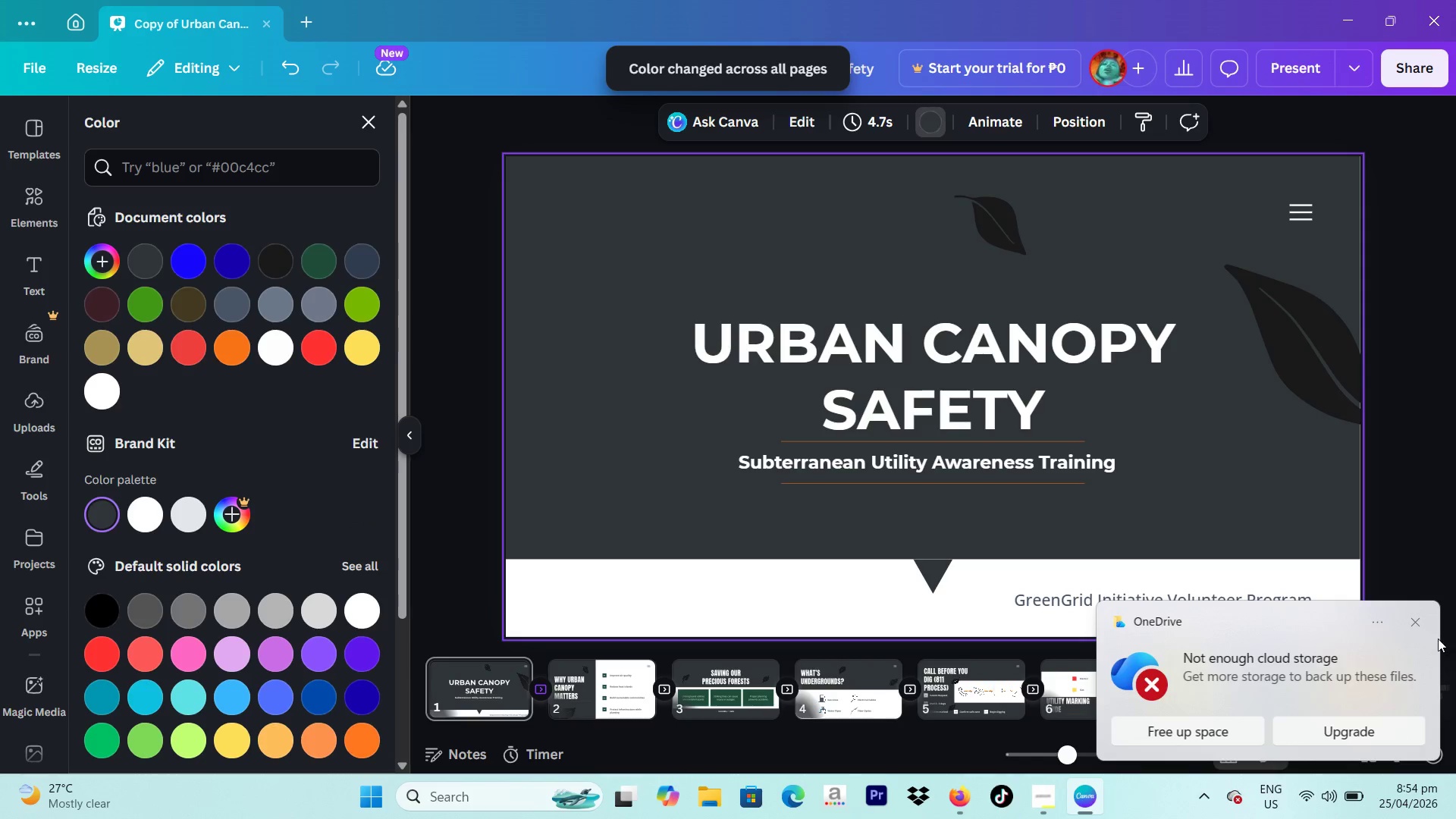 
left_click([1431, 631])
 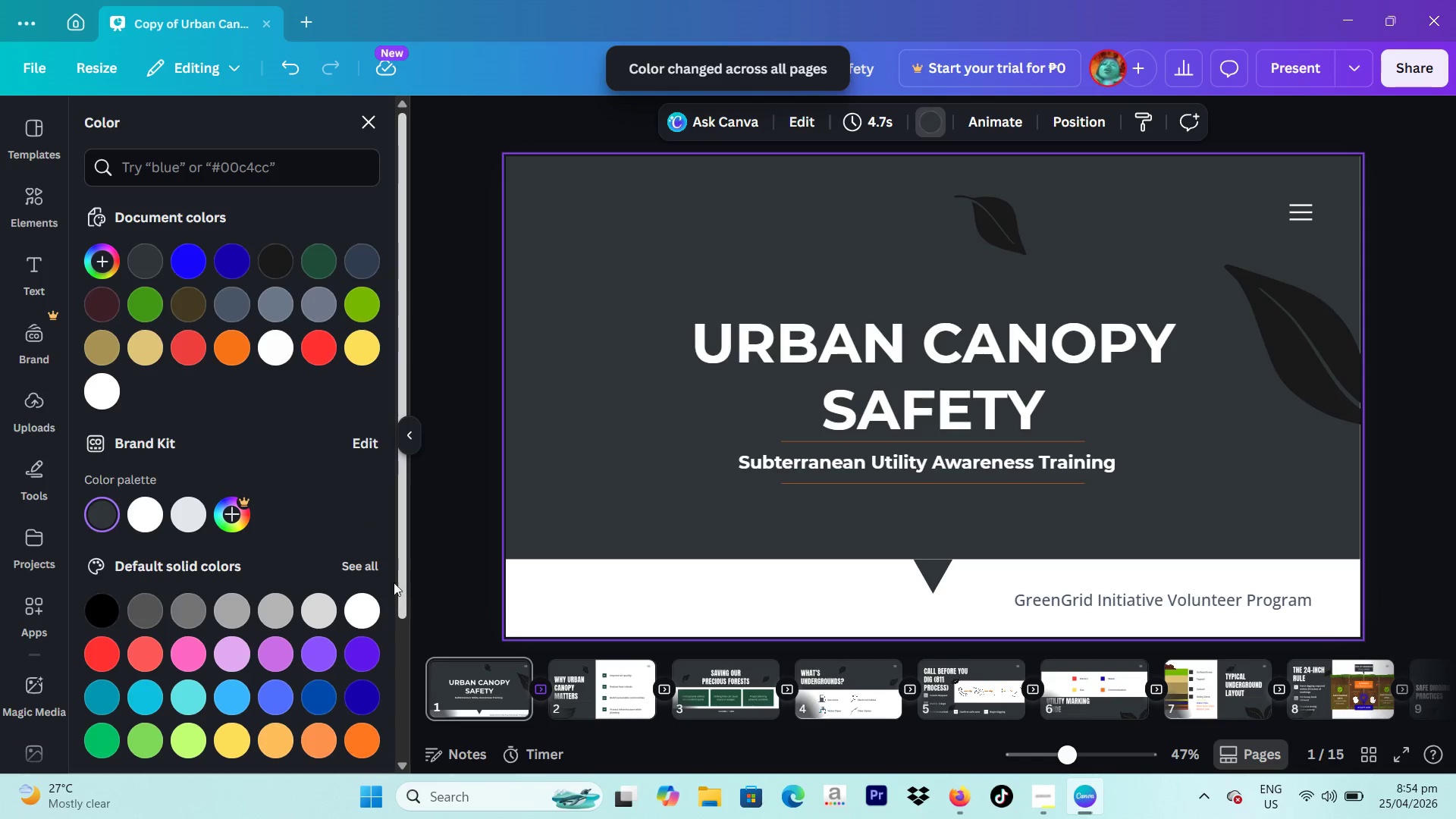 
scroll: coordinate [288, 551], scroll_direction: down, amount: 3.0
 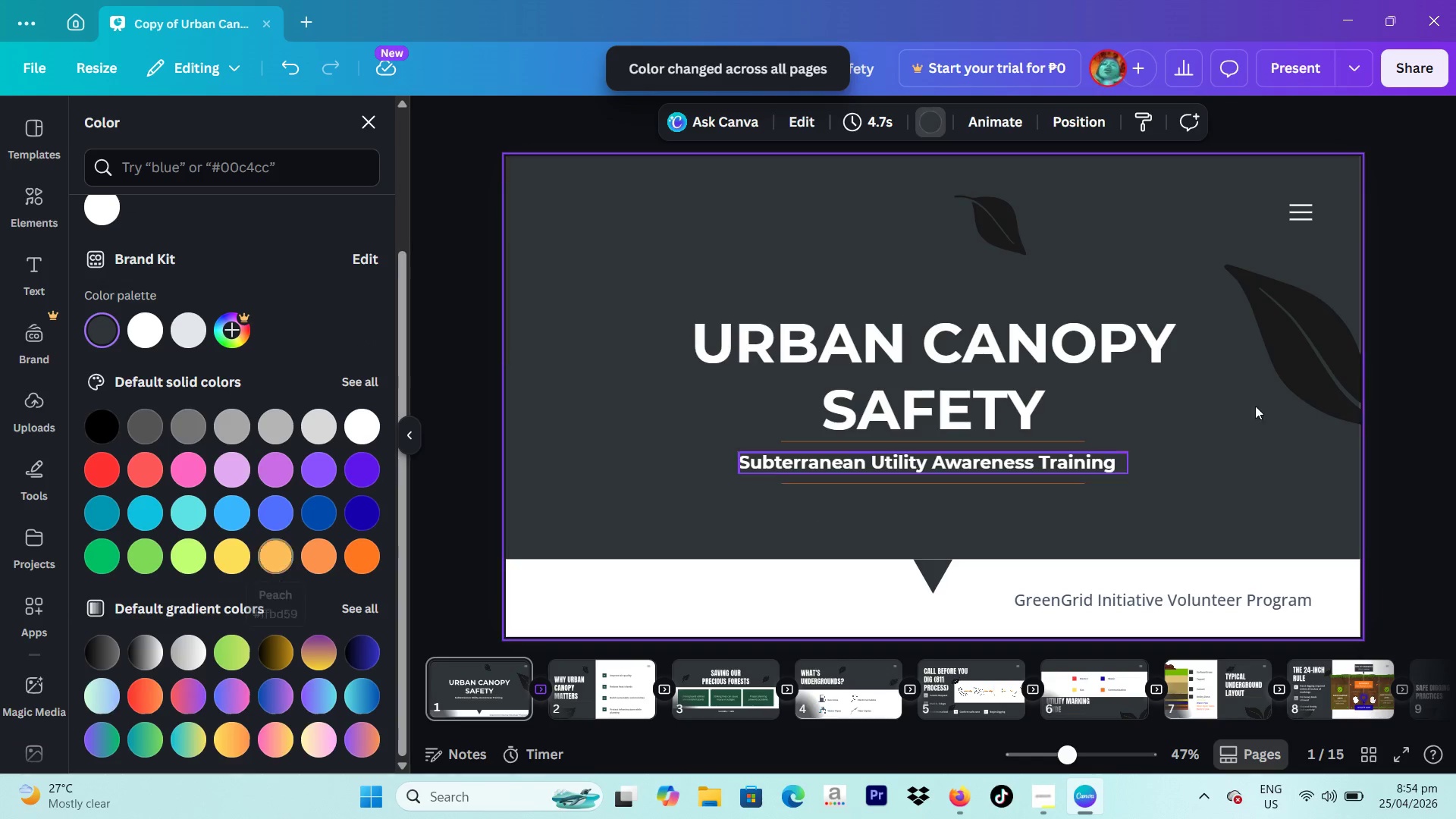 
left_click([1007, 382])
 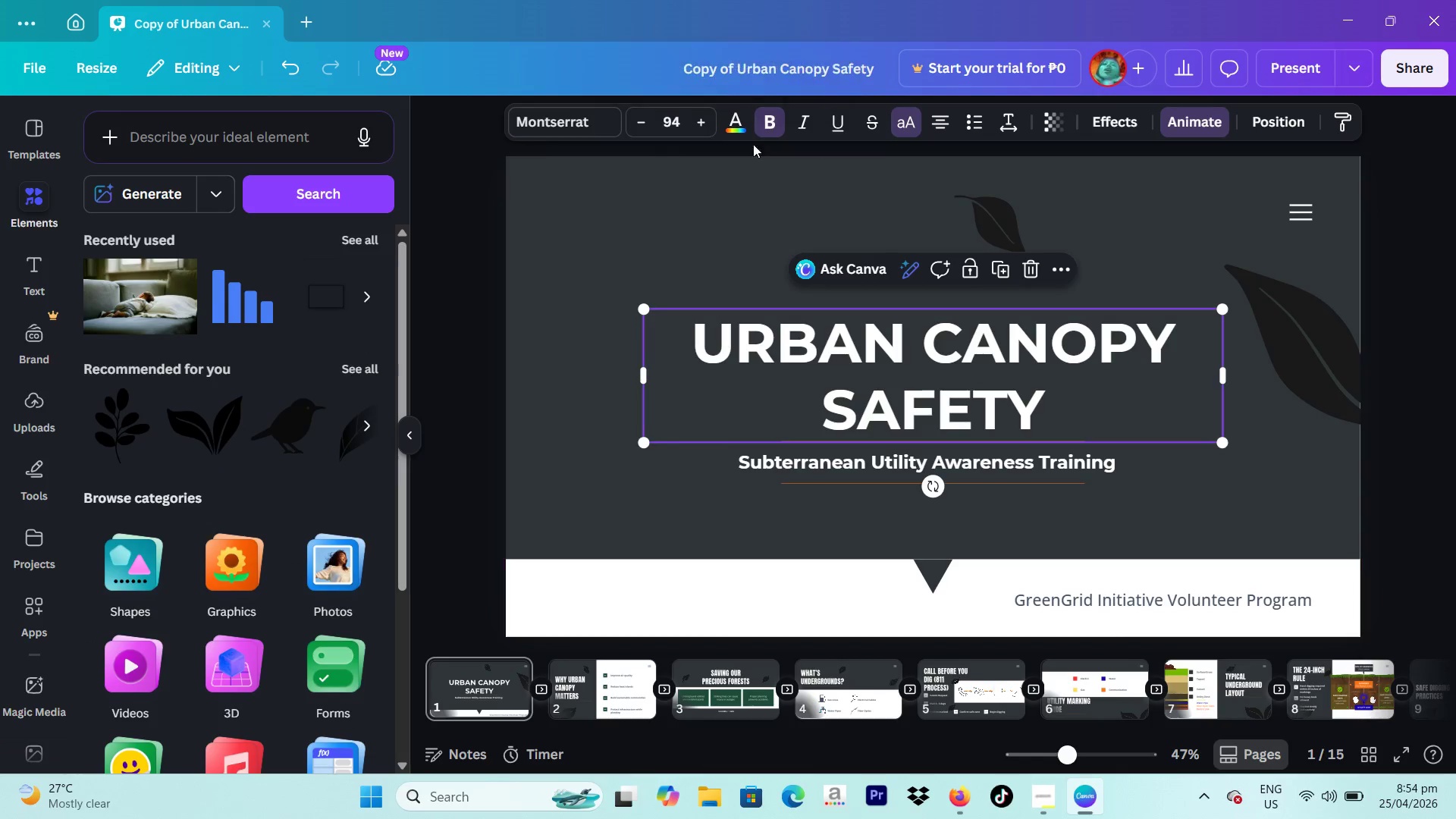 
left_click([739, 131])
 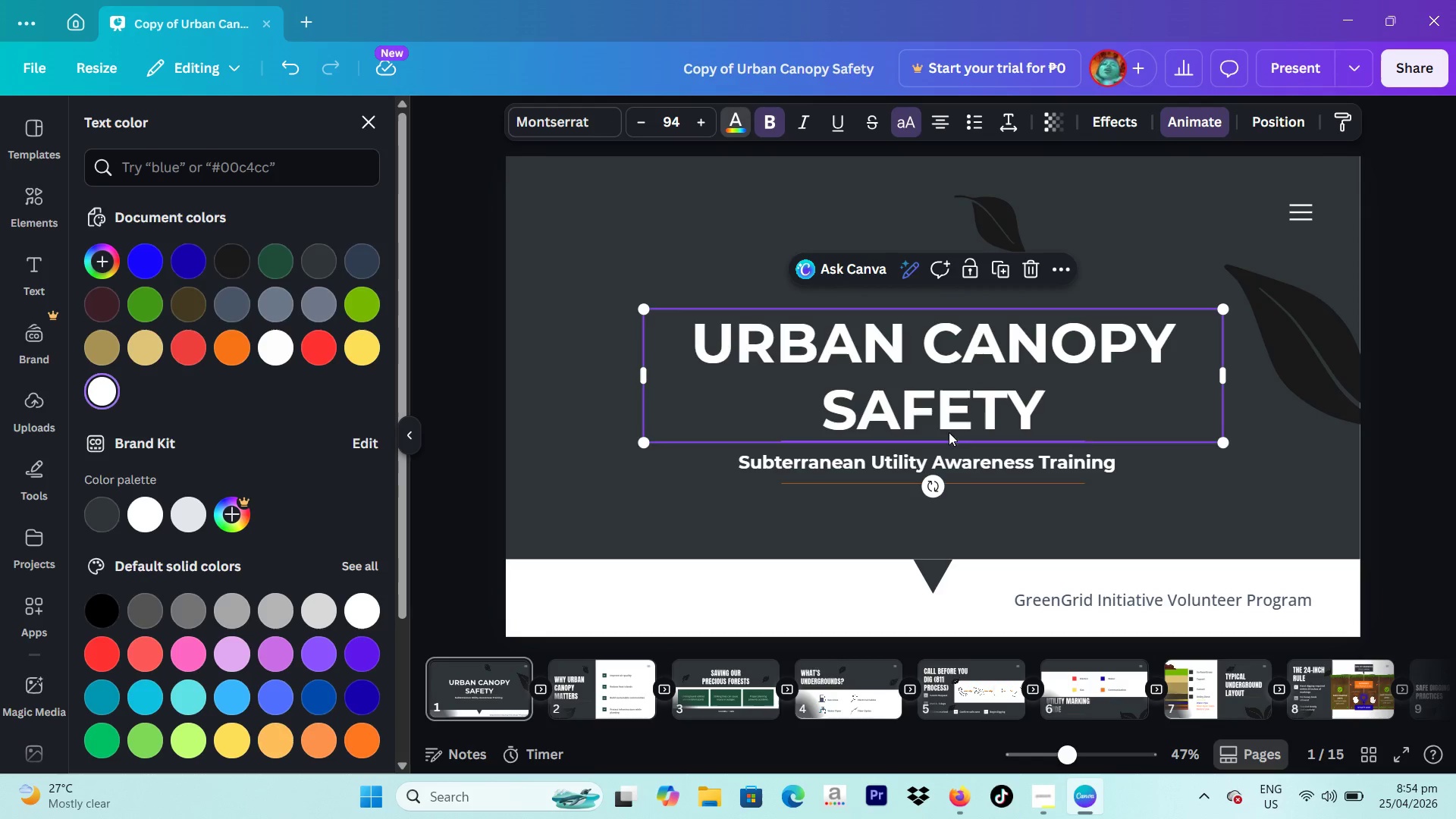 
left_click([1263, 323])
 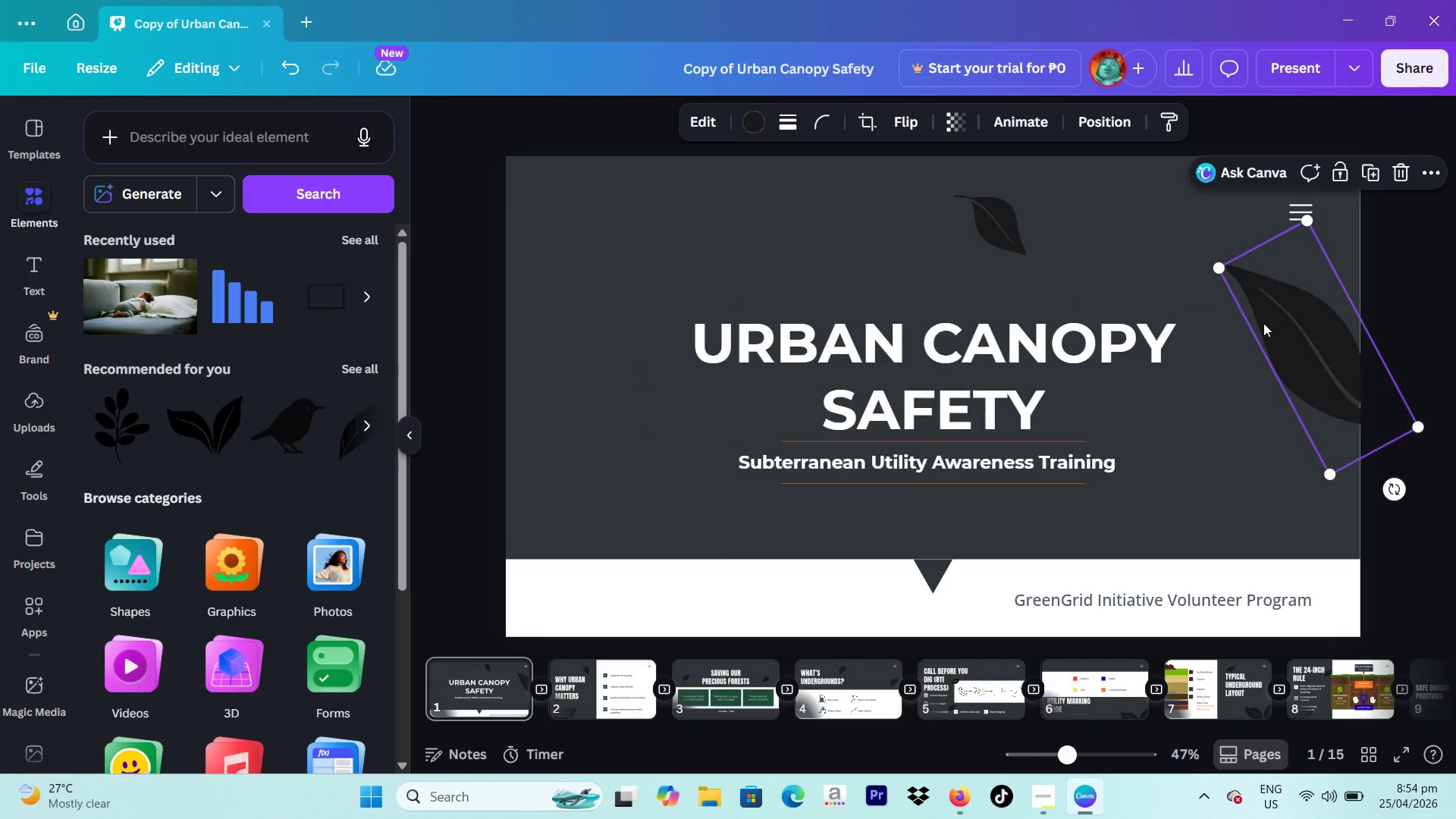 
key(Backspace)
 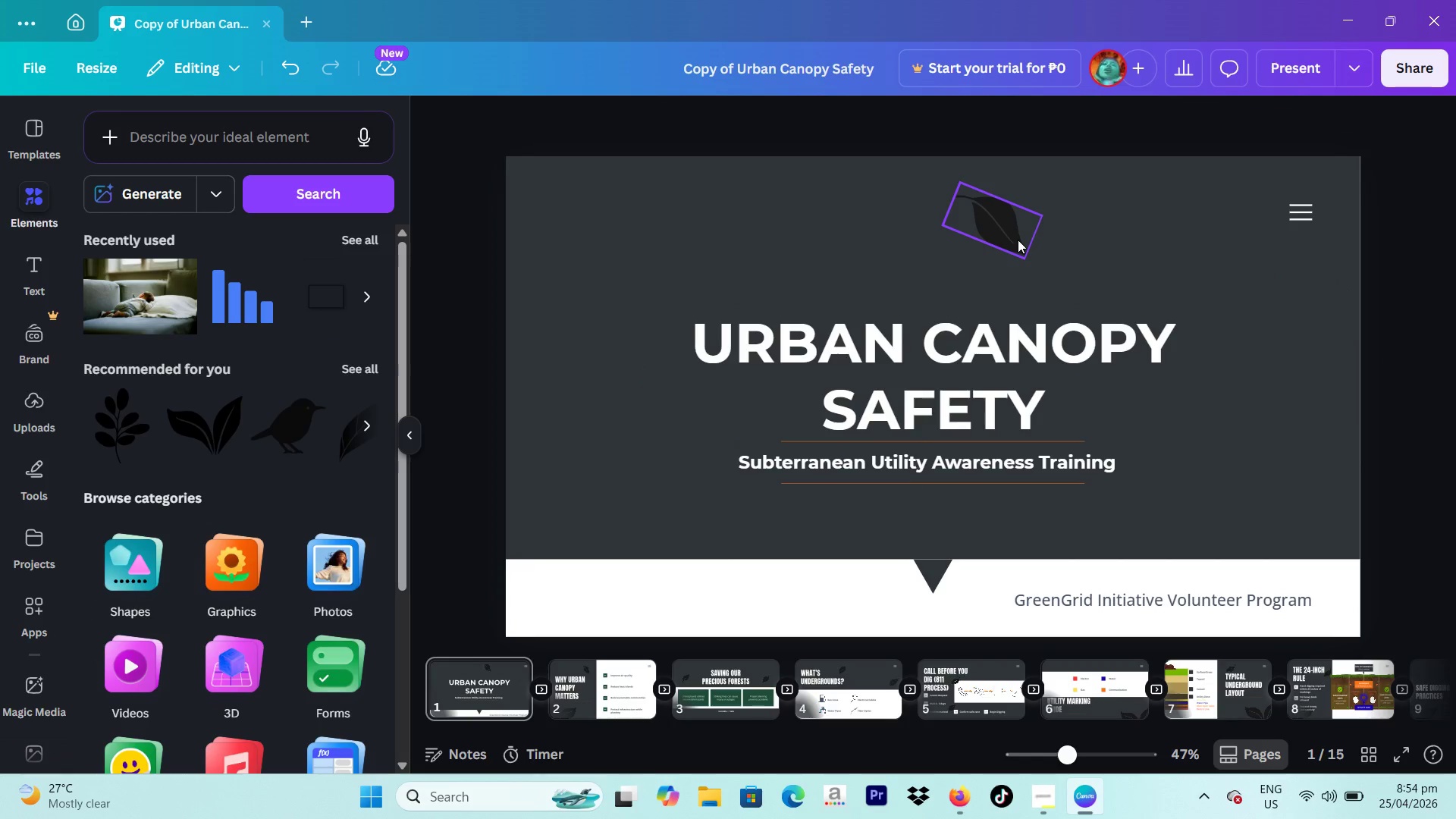 
left_click([1018, 240])
 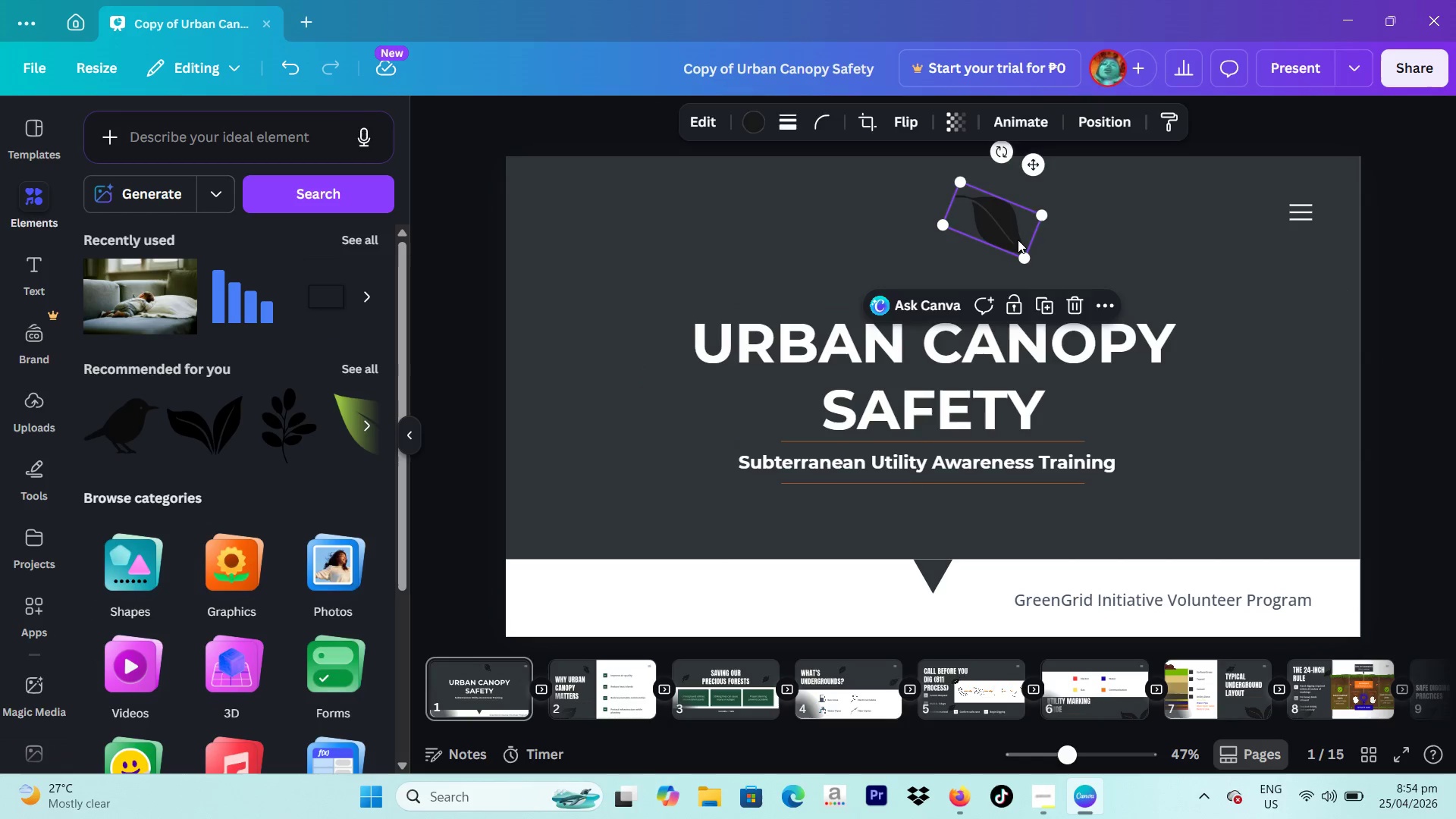 
key(Backspace)
 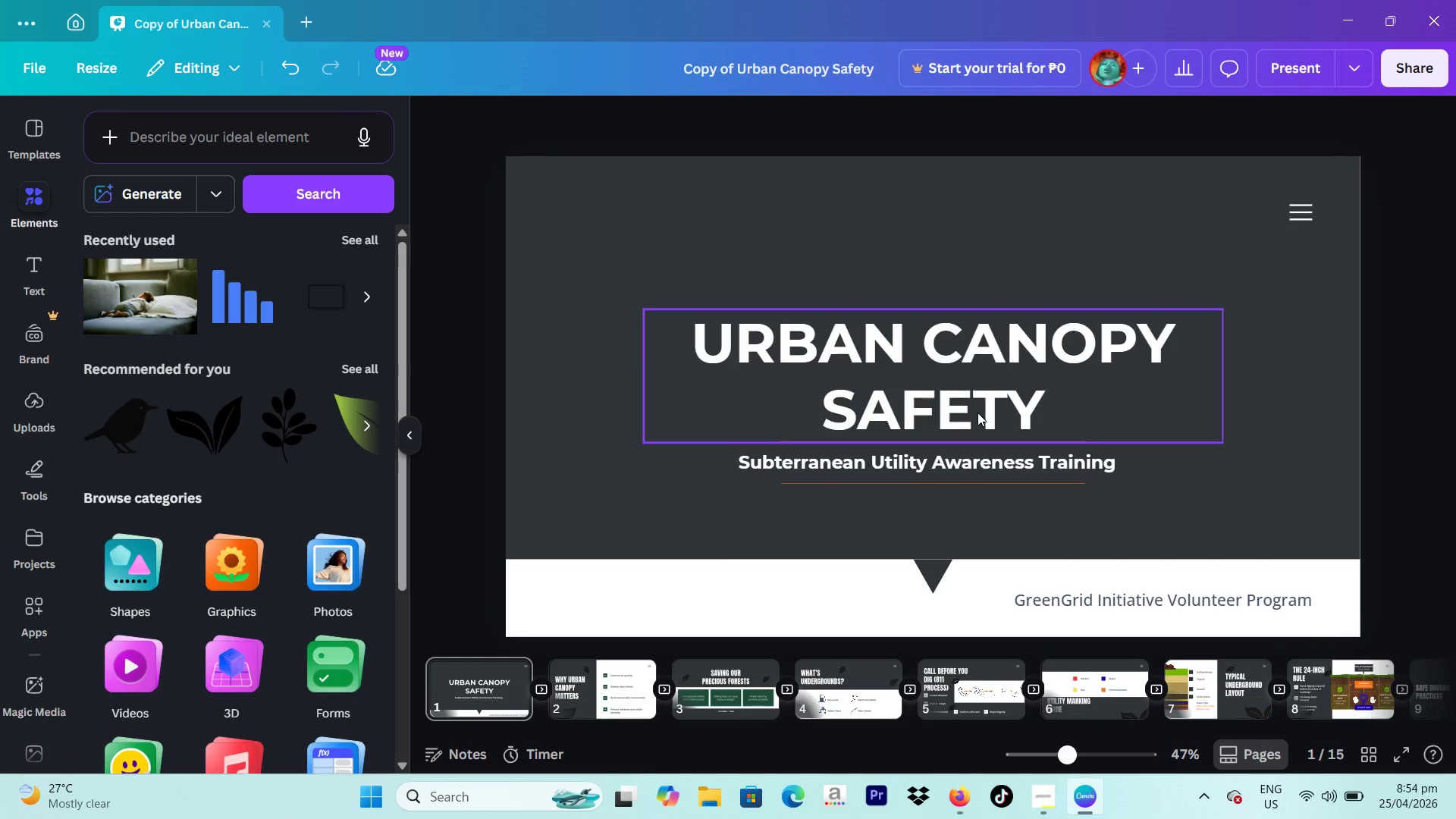 
double_click([977, 414])
 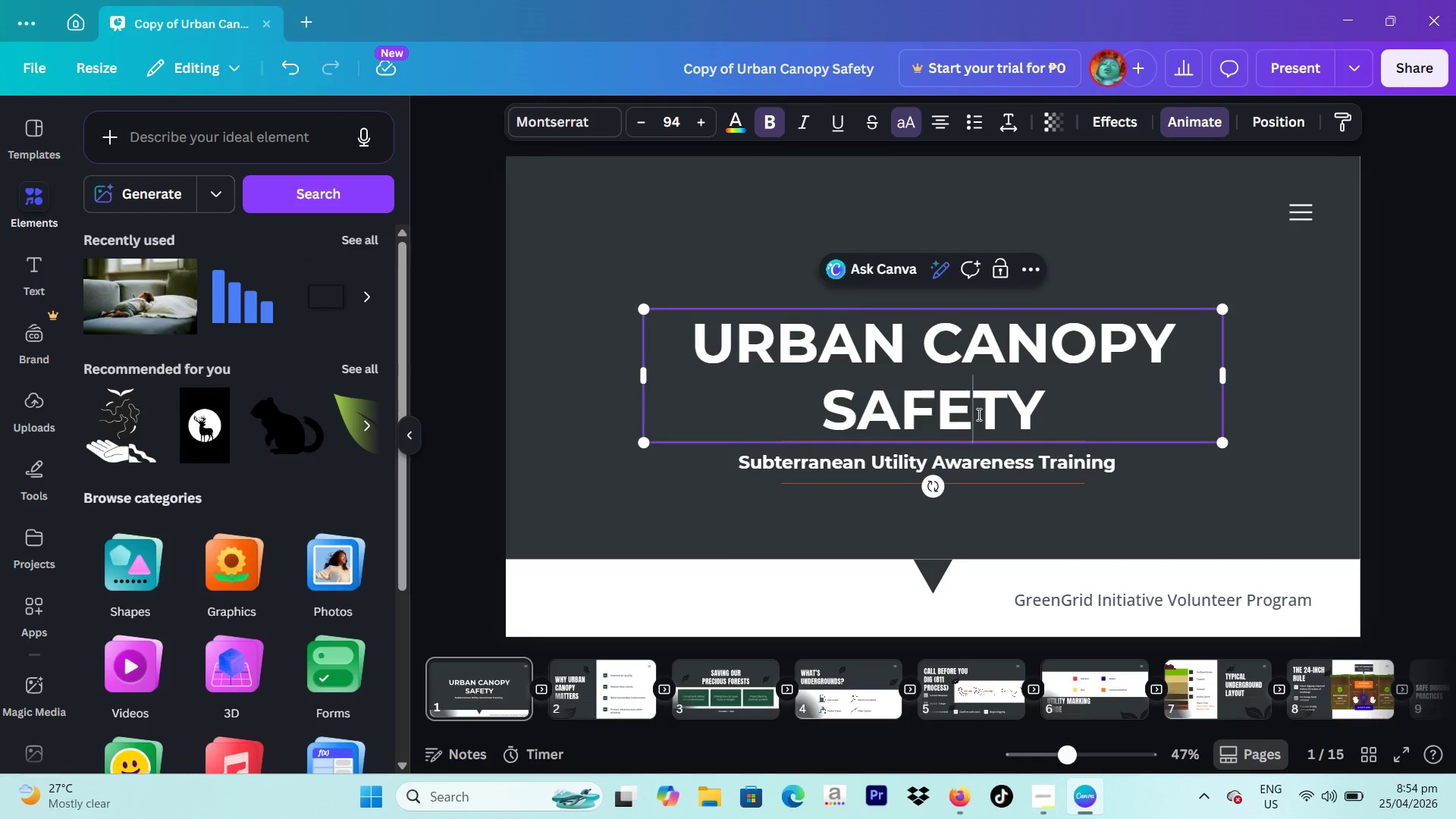 
left_click([977, 414])
 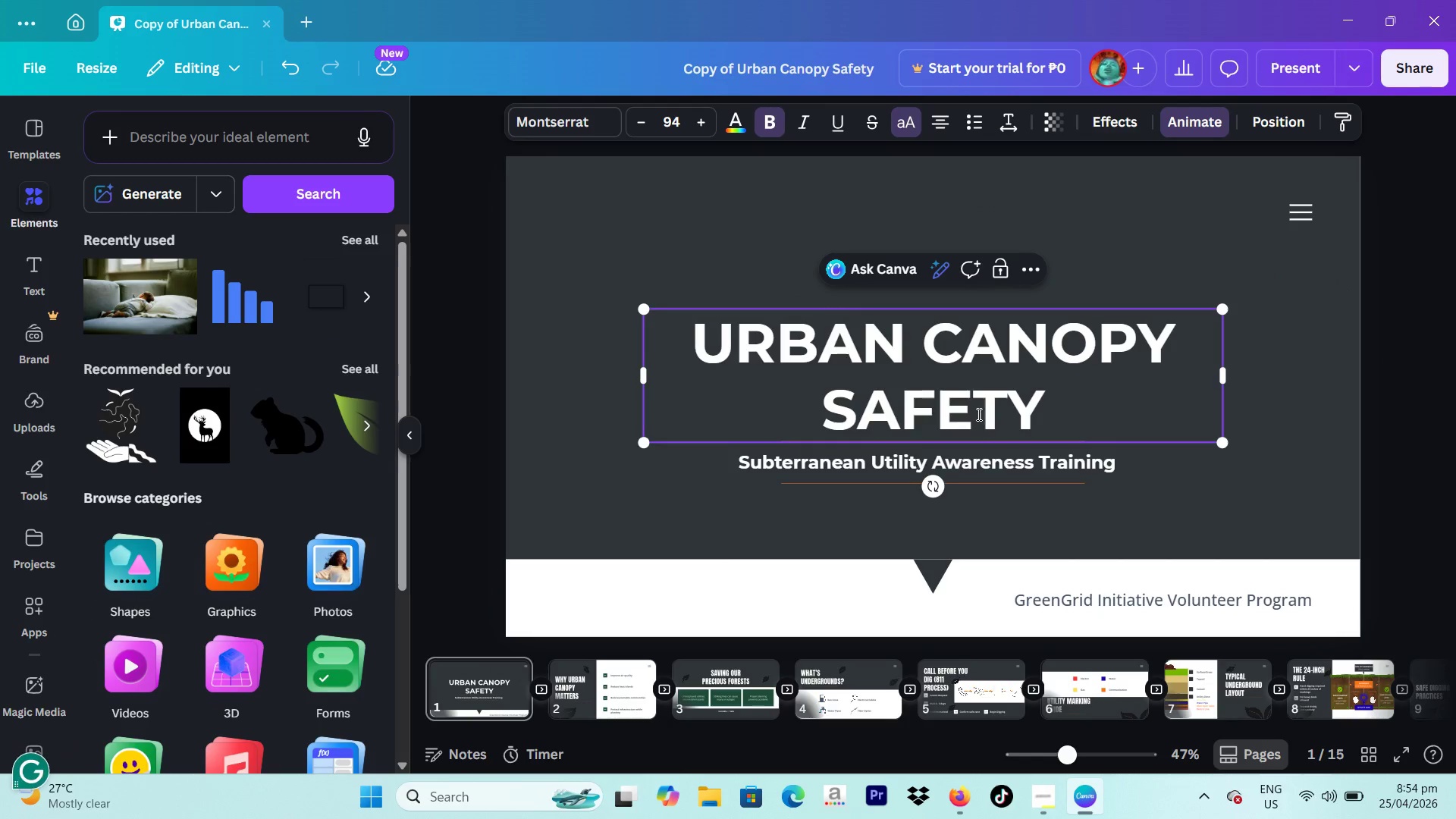 
double_click([977, 414])
 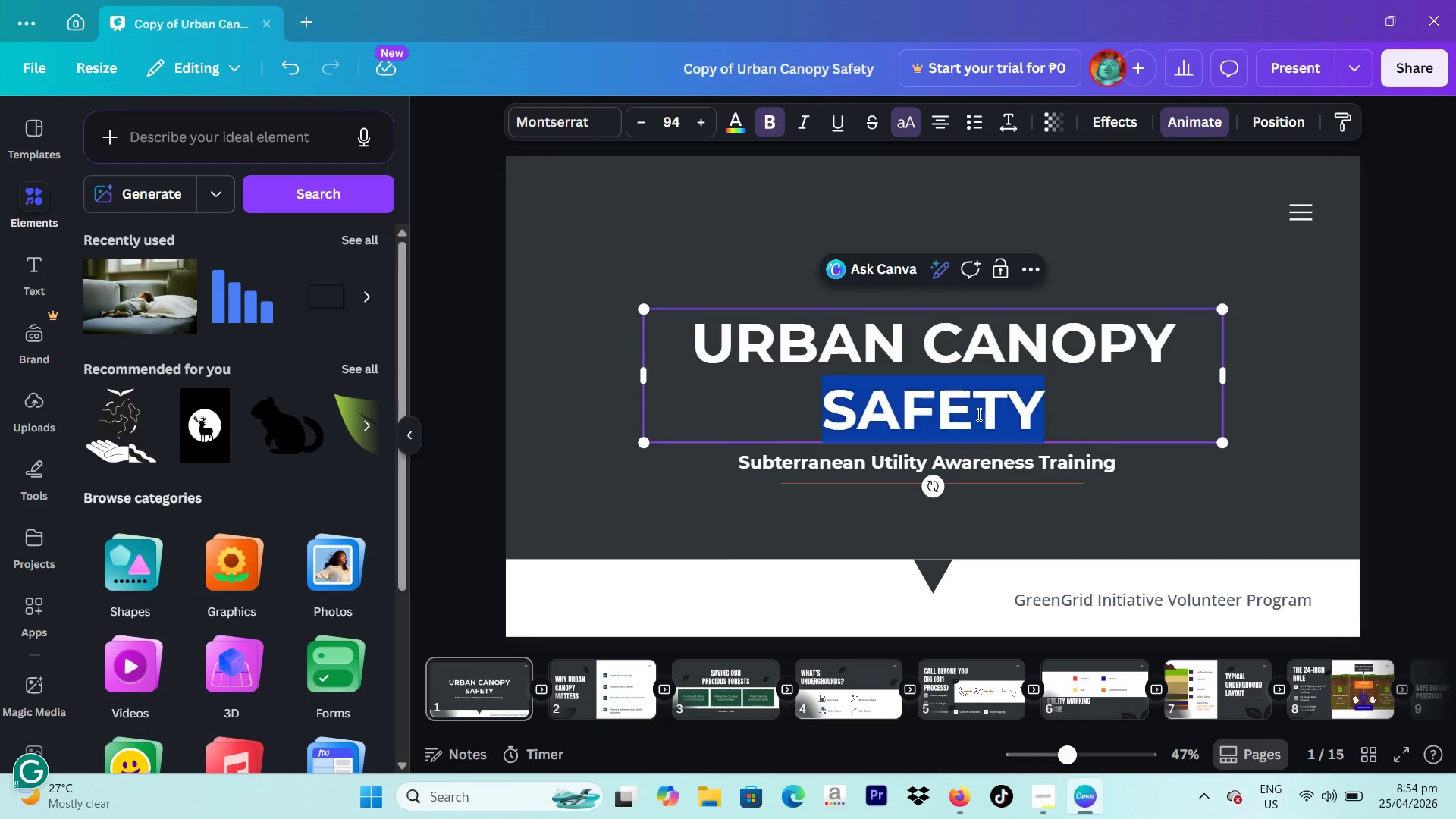 
triple_click([977, 414])
 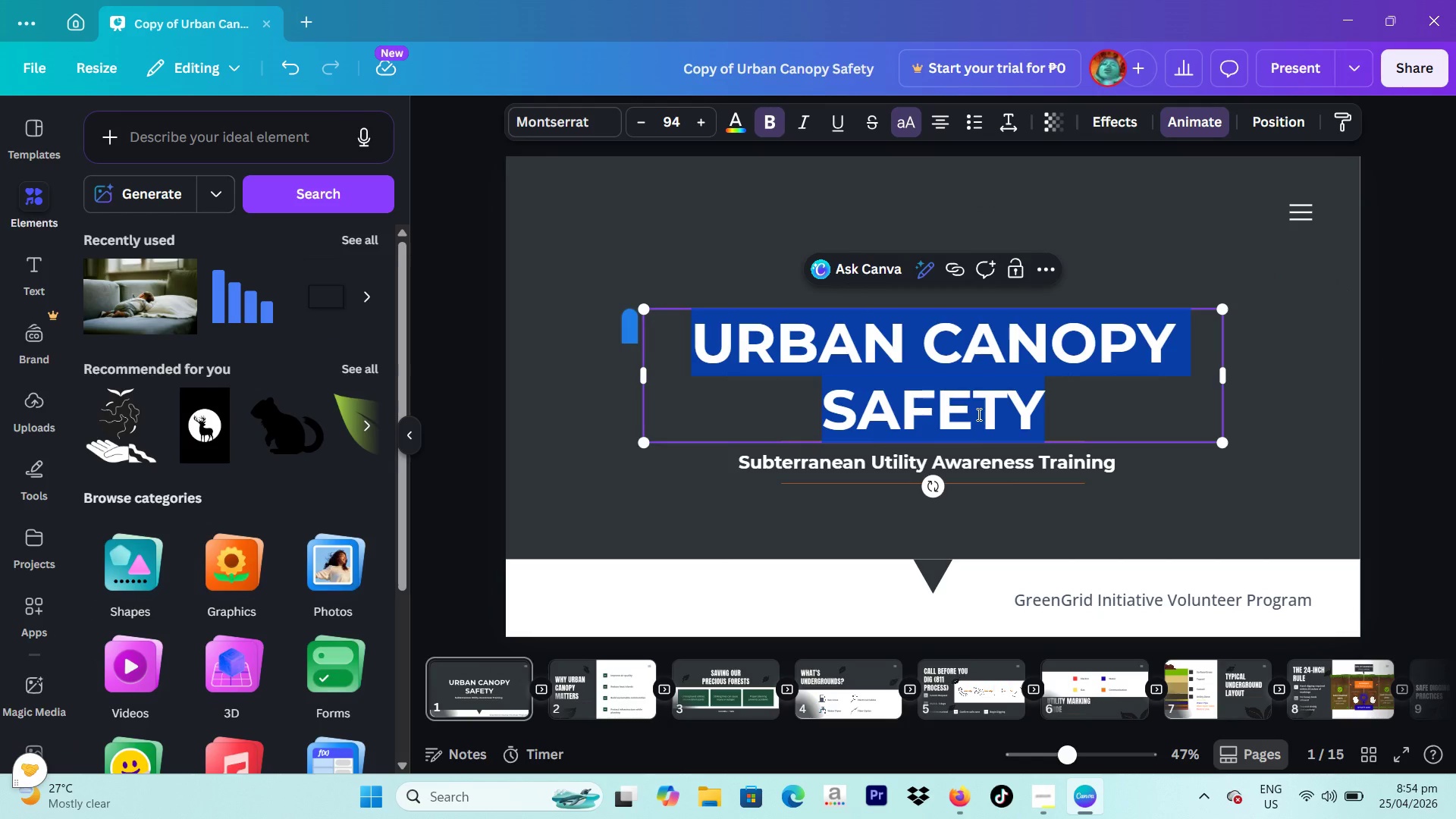 
key(CapsLock)
 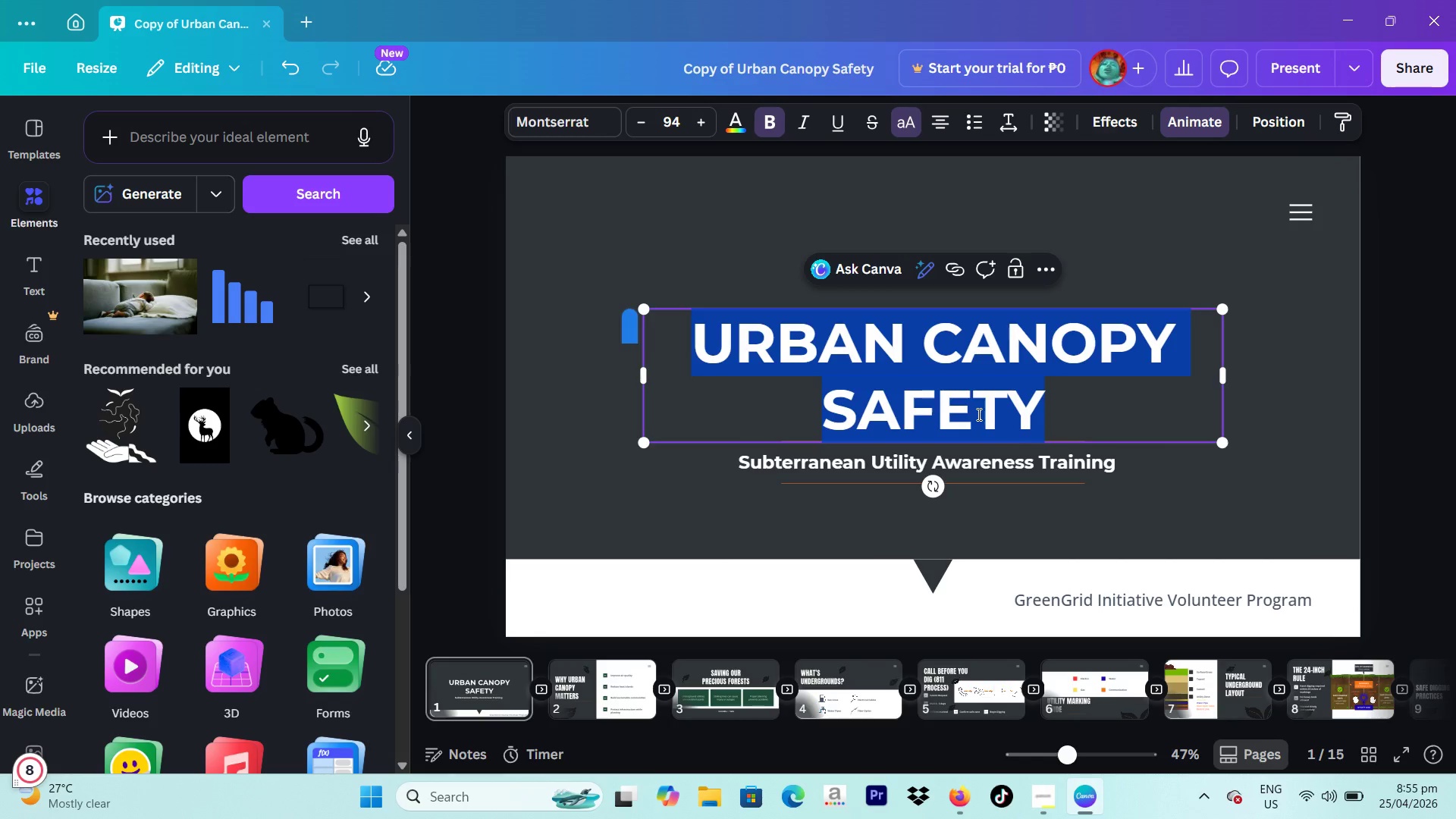 
wait(6.14)
 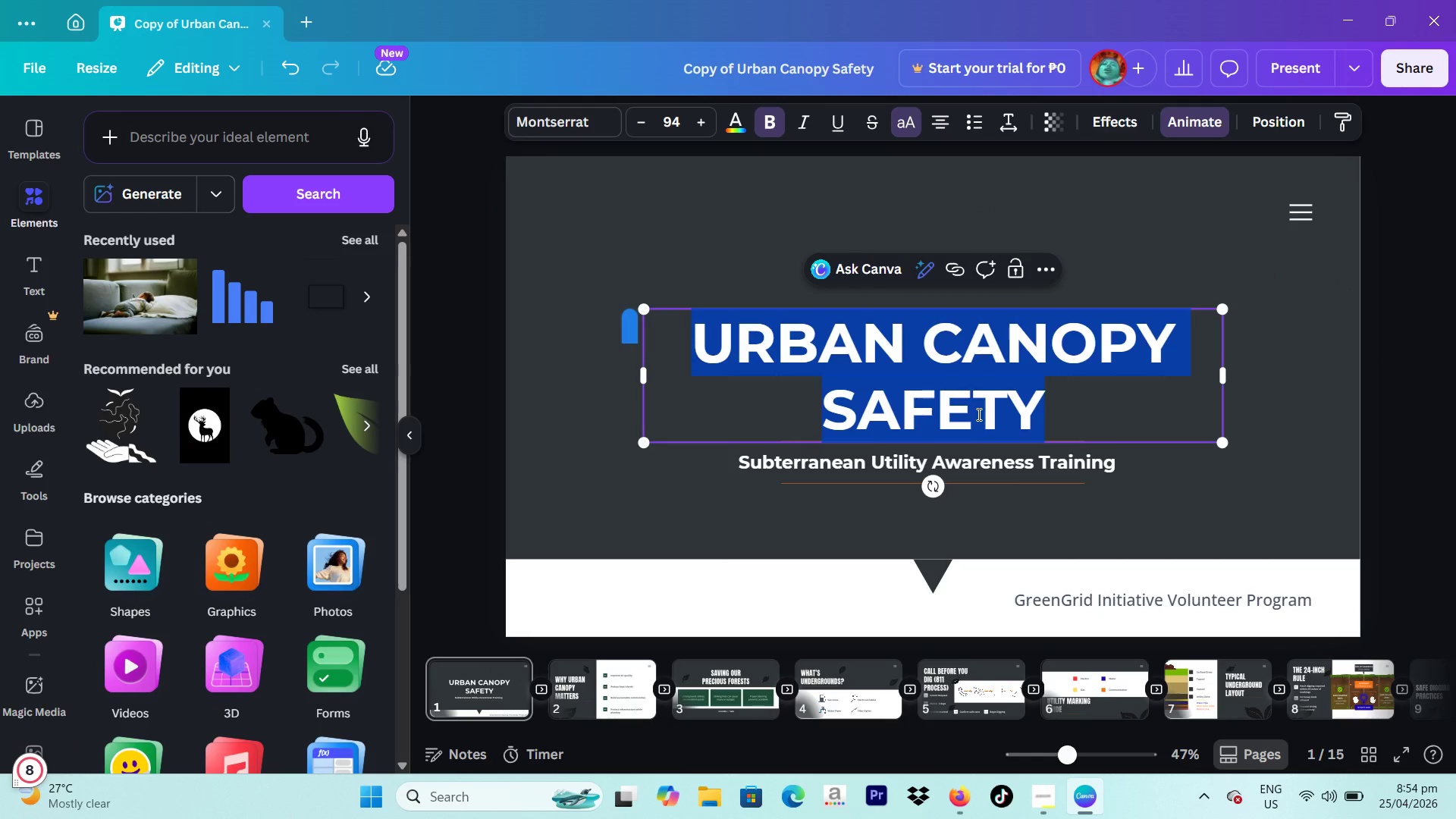 
type(Nest Guardian)
 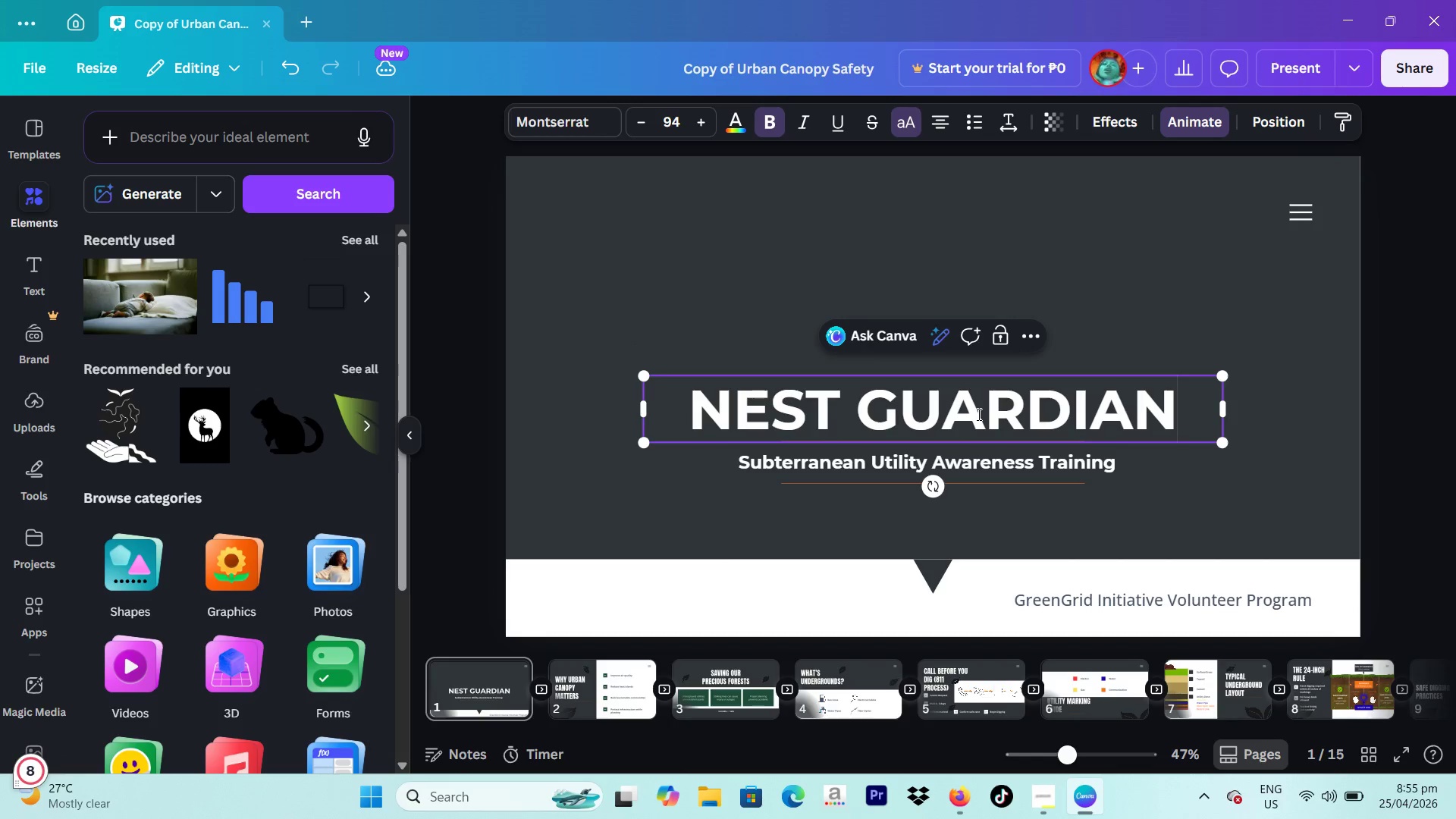 
key(Enter)
 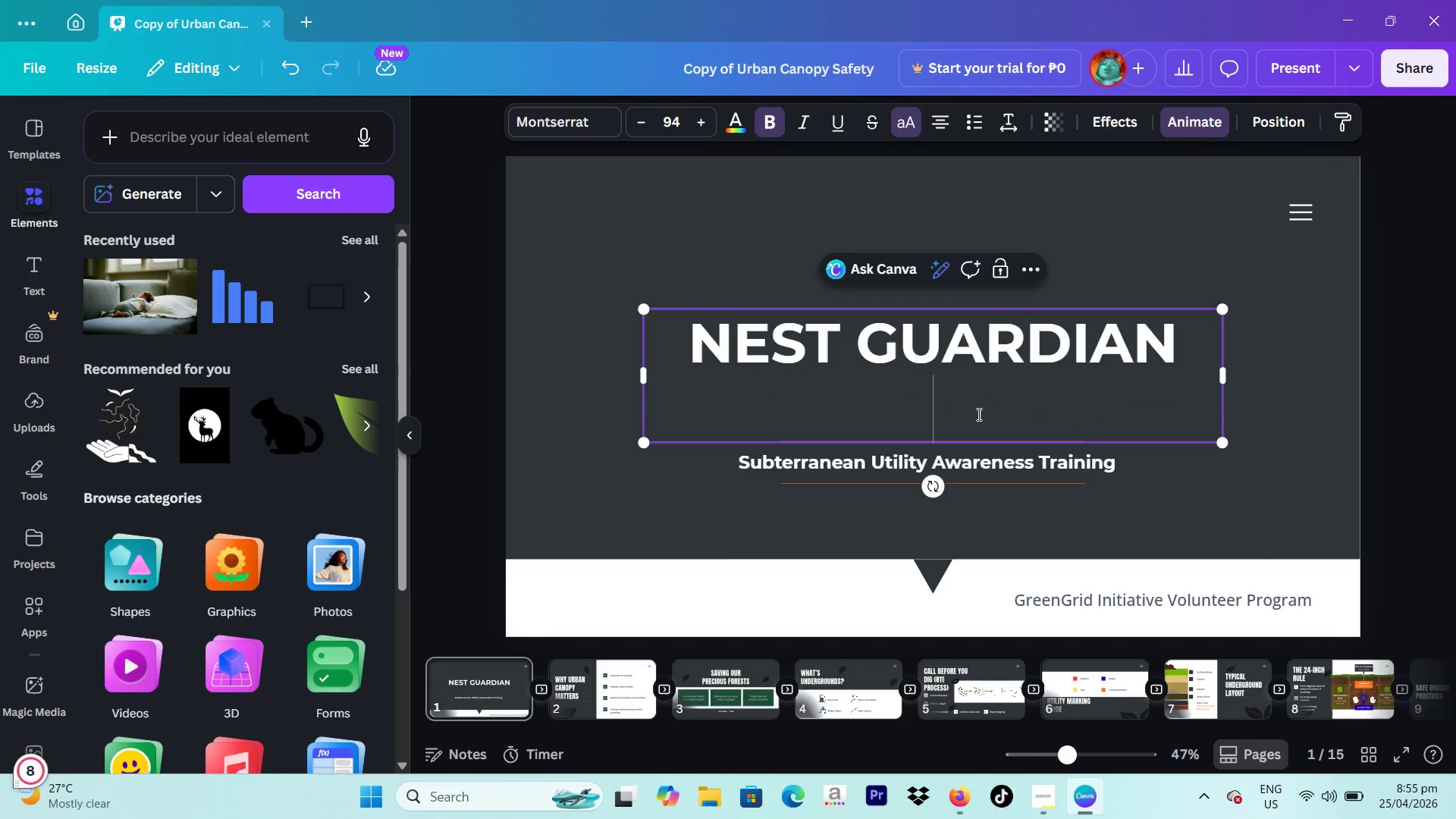 
type(Field inspectr)
key(Backspace)
type(or certification workshop)
 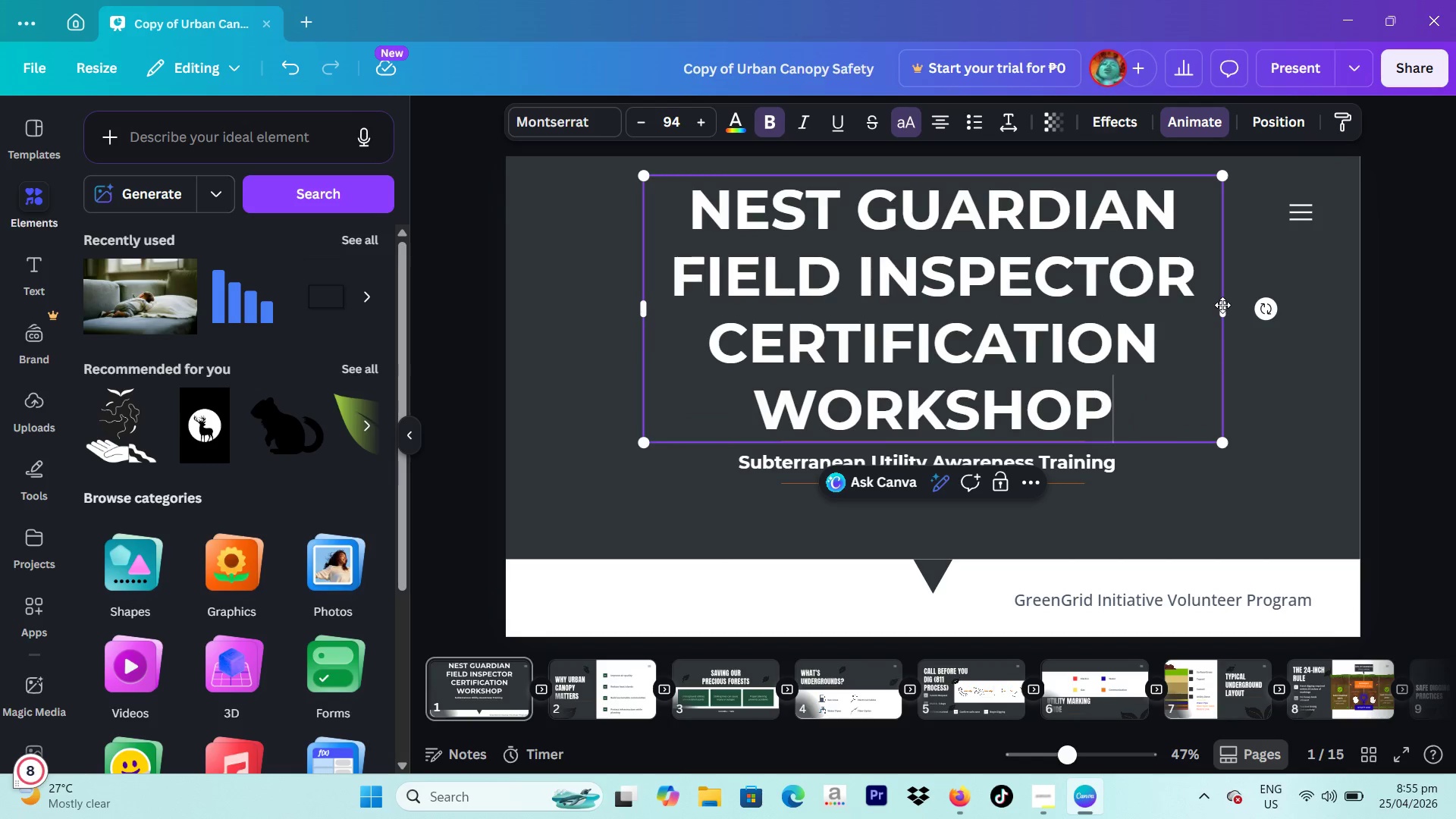 
left_click_drag(start_coordinate=[1226, 307], to_coordinate=[1256, 311])
 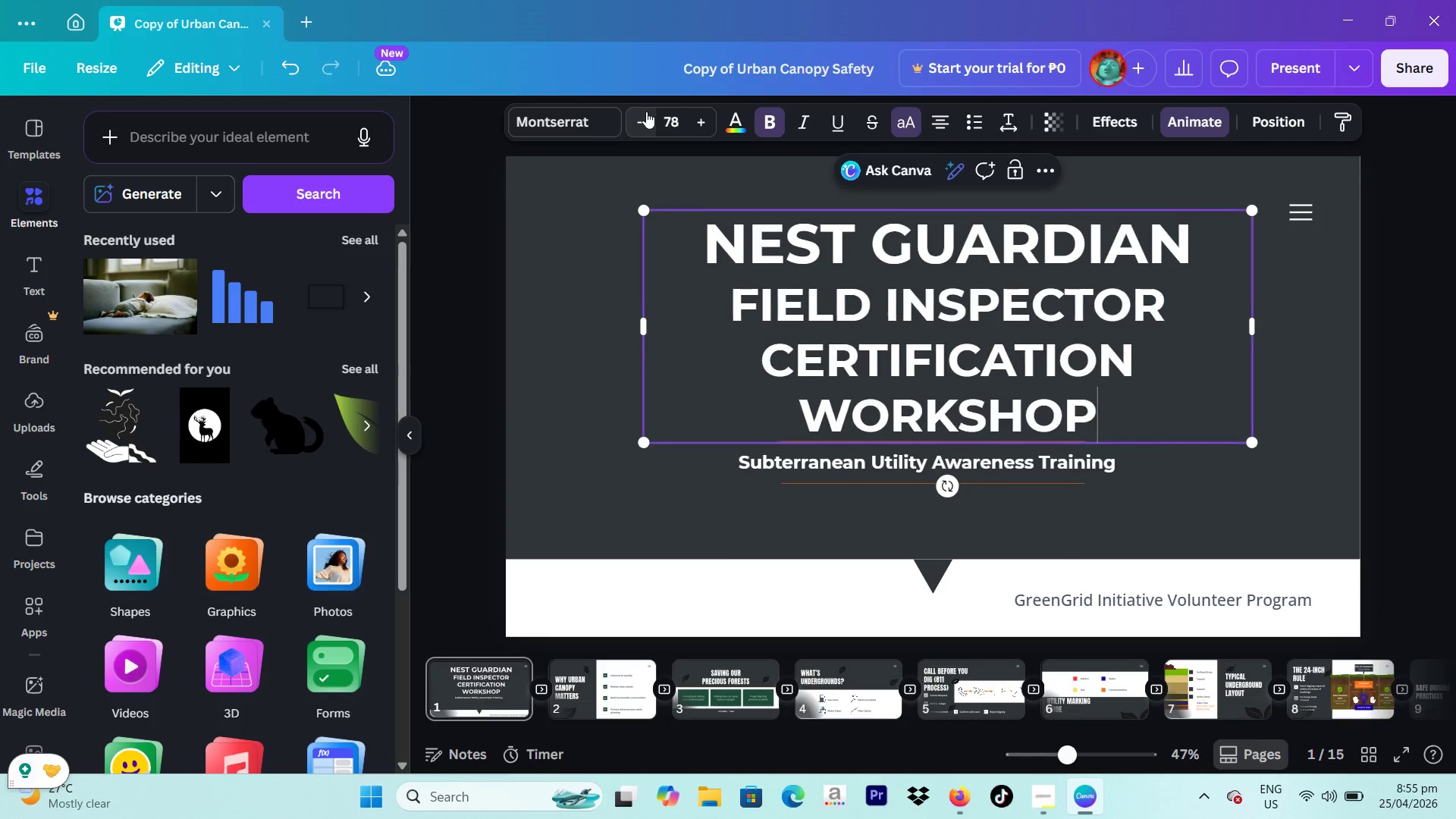 
left_click([646, 111])
 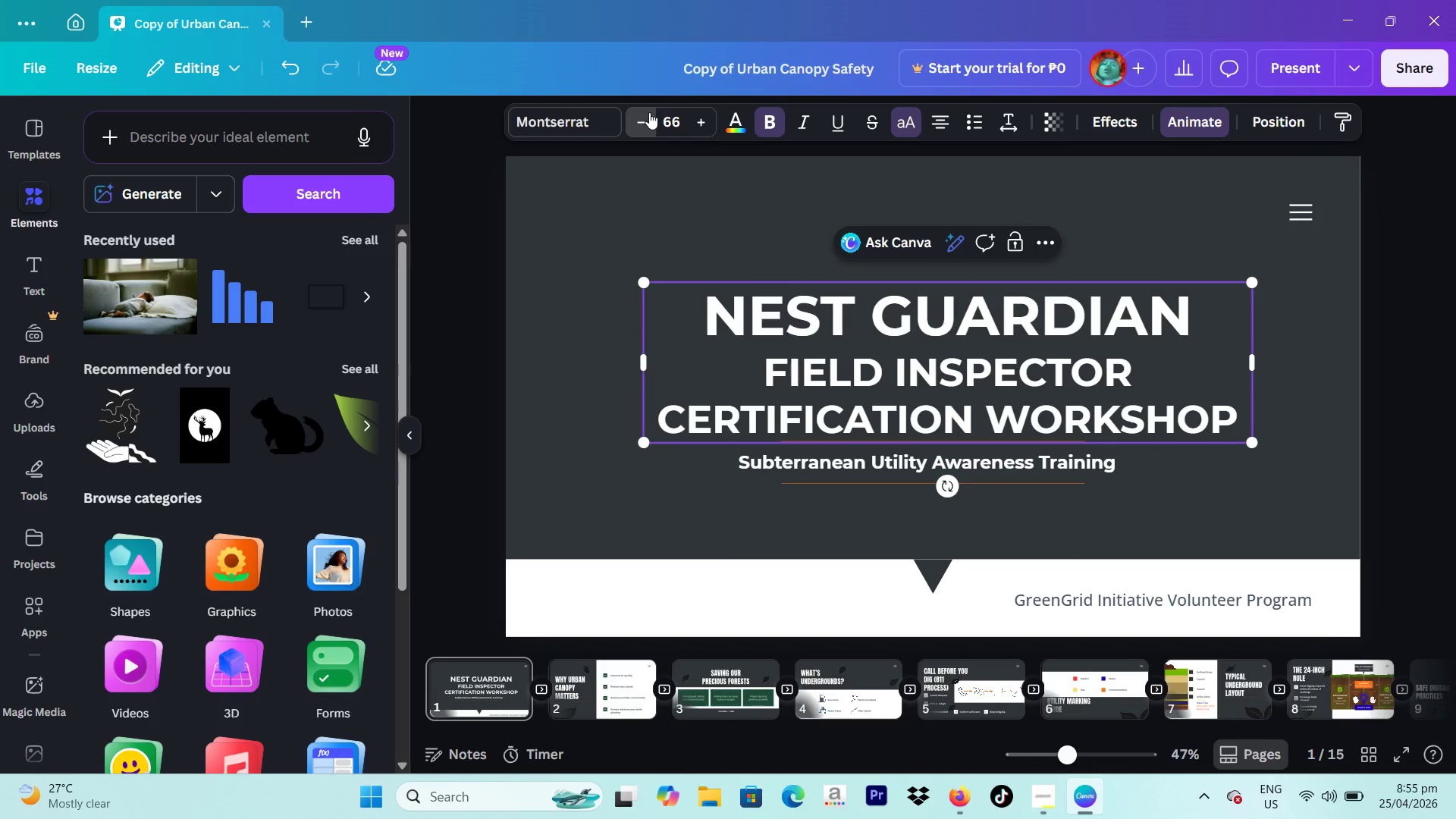 
left_click([649, 112])
 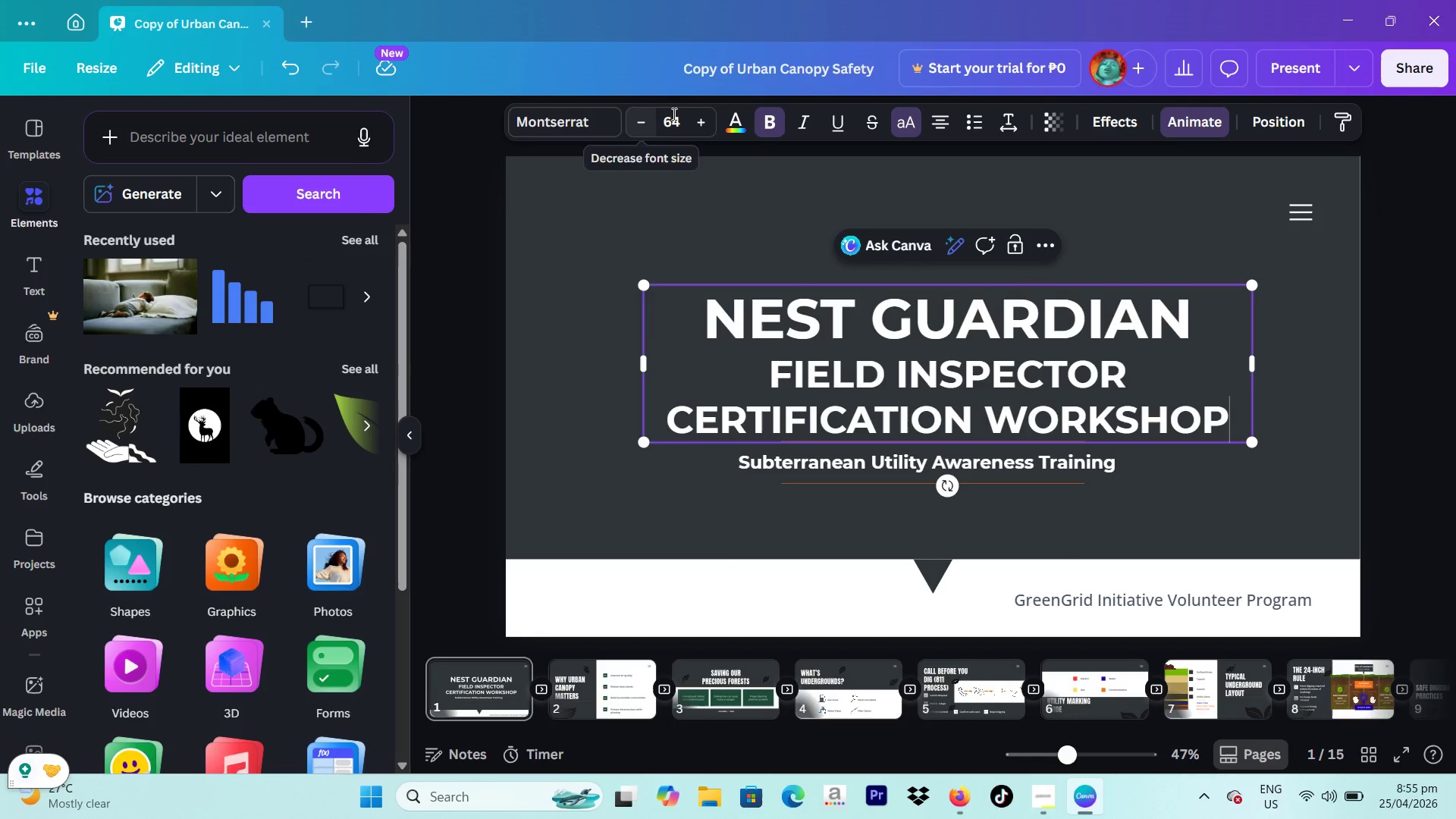 
left_click([697, 120])
 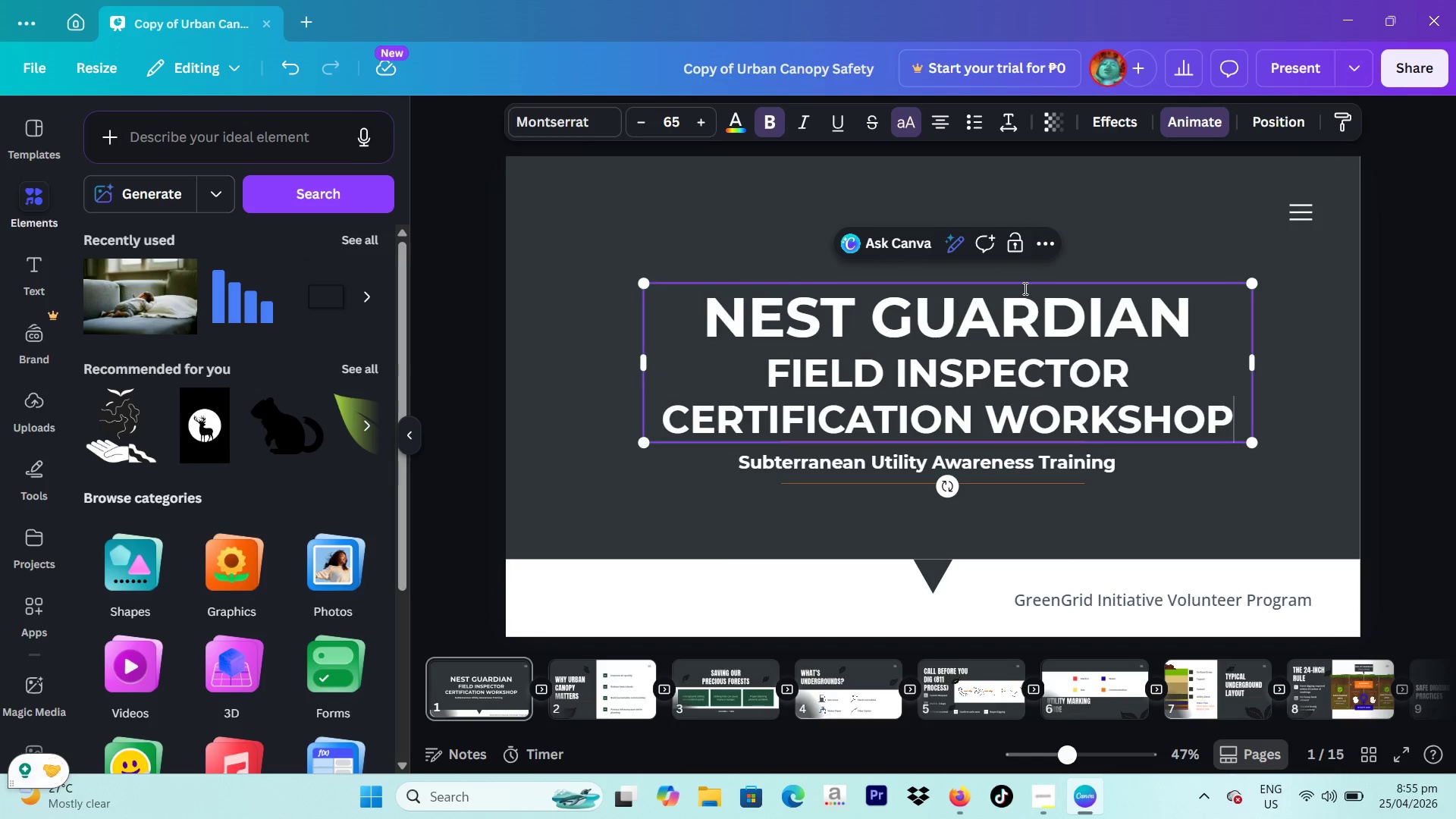 
left_click([1046, 249])
 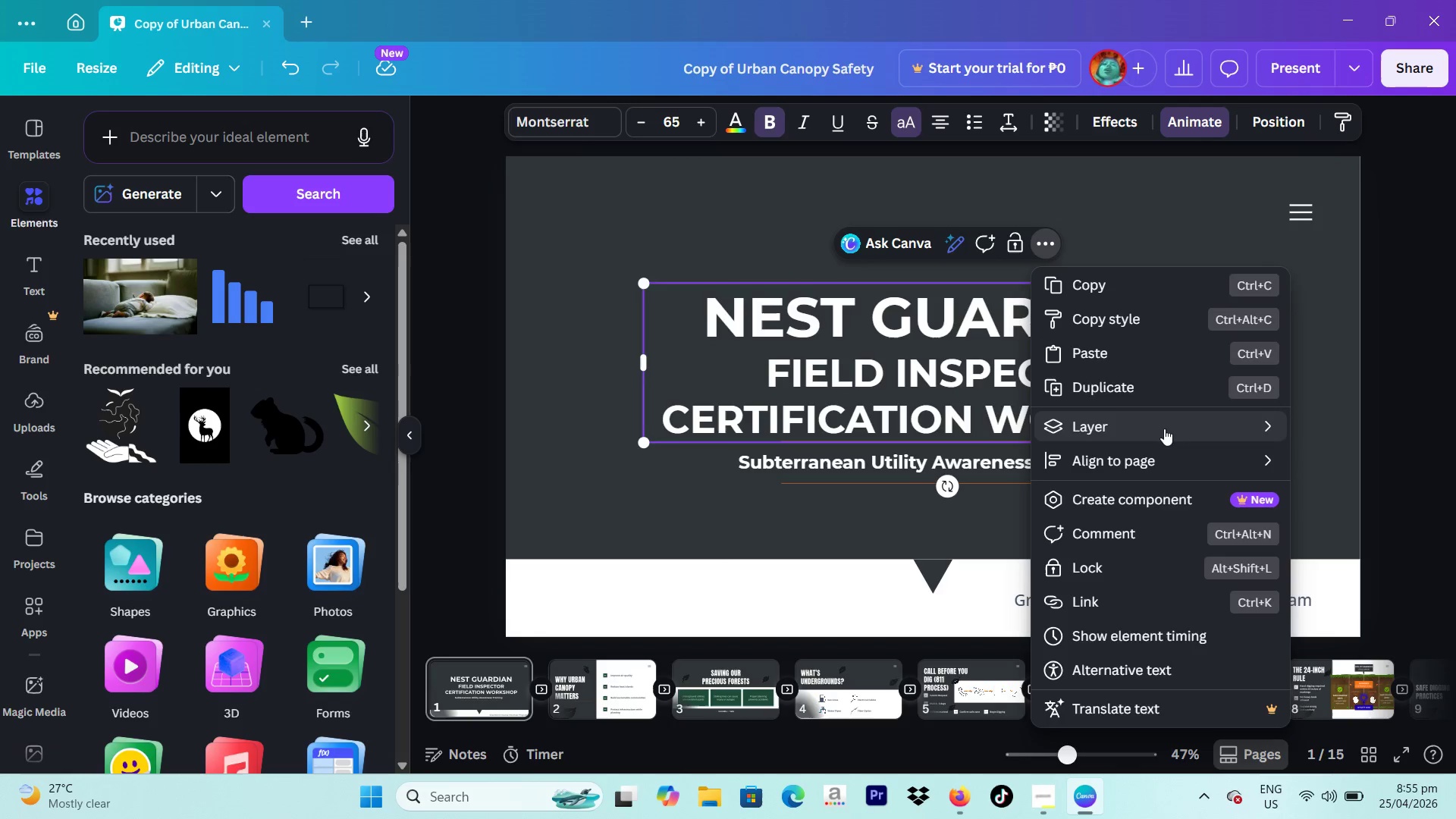 
double_click([1148, 450])
 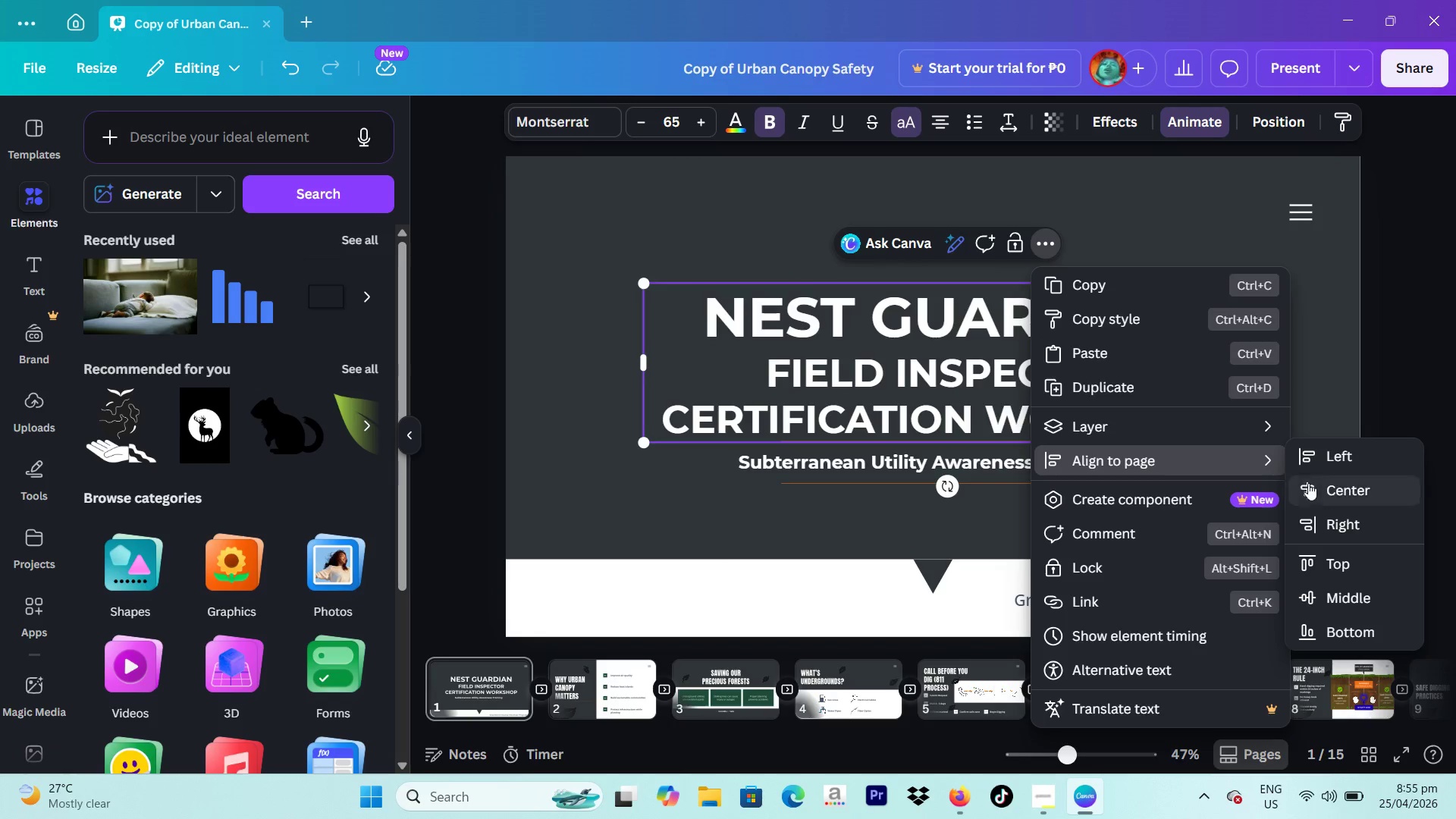 
left_click([1320, 483])
 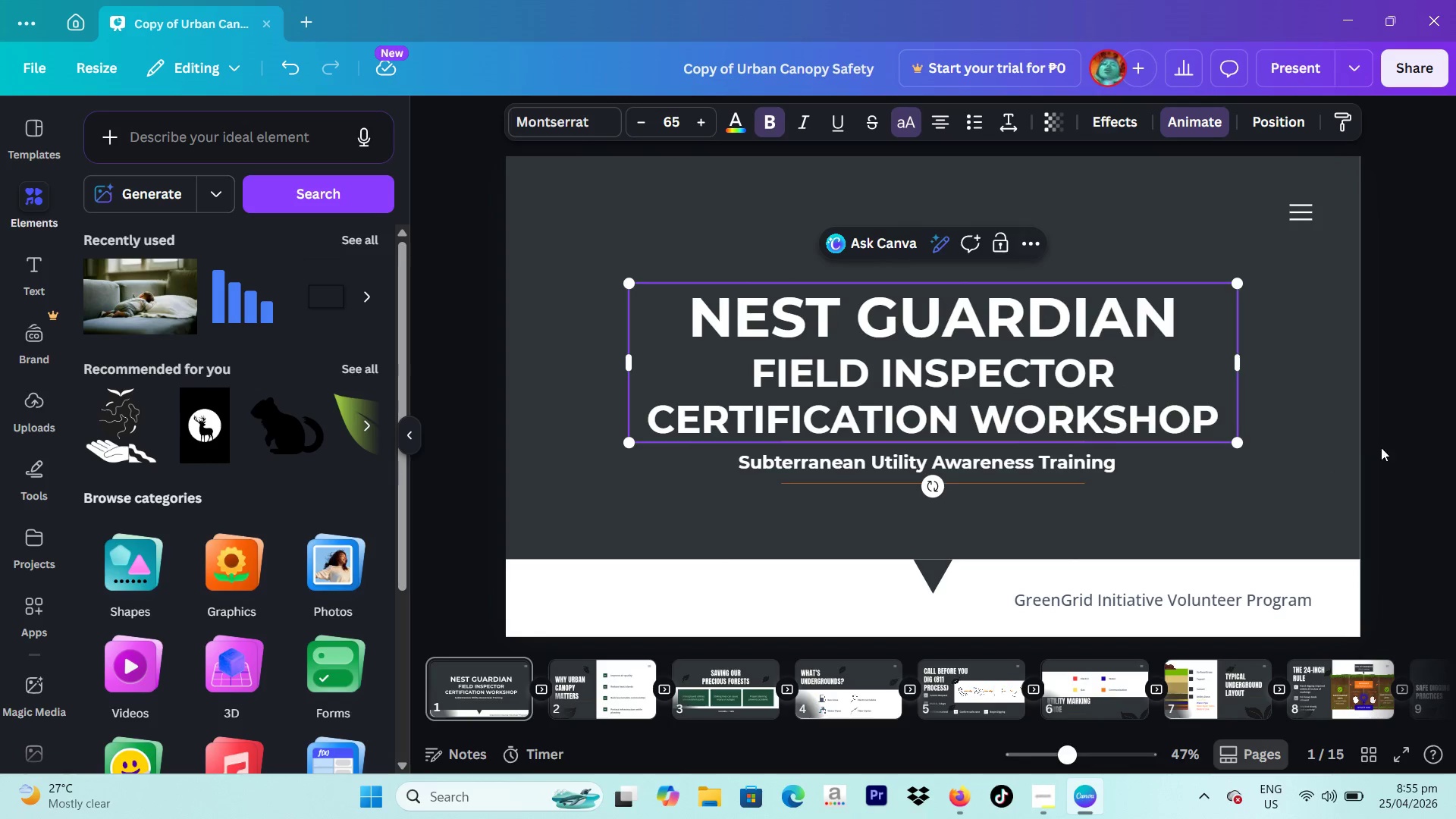 
left_click([1411, 418])
 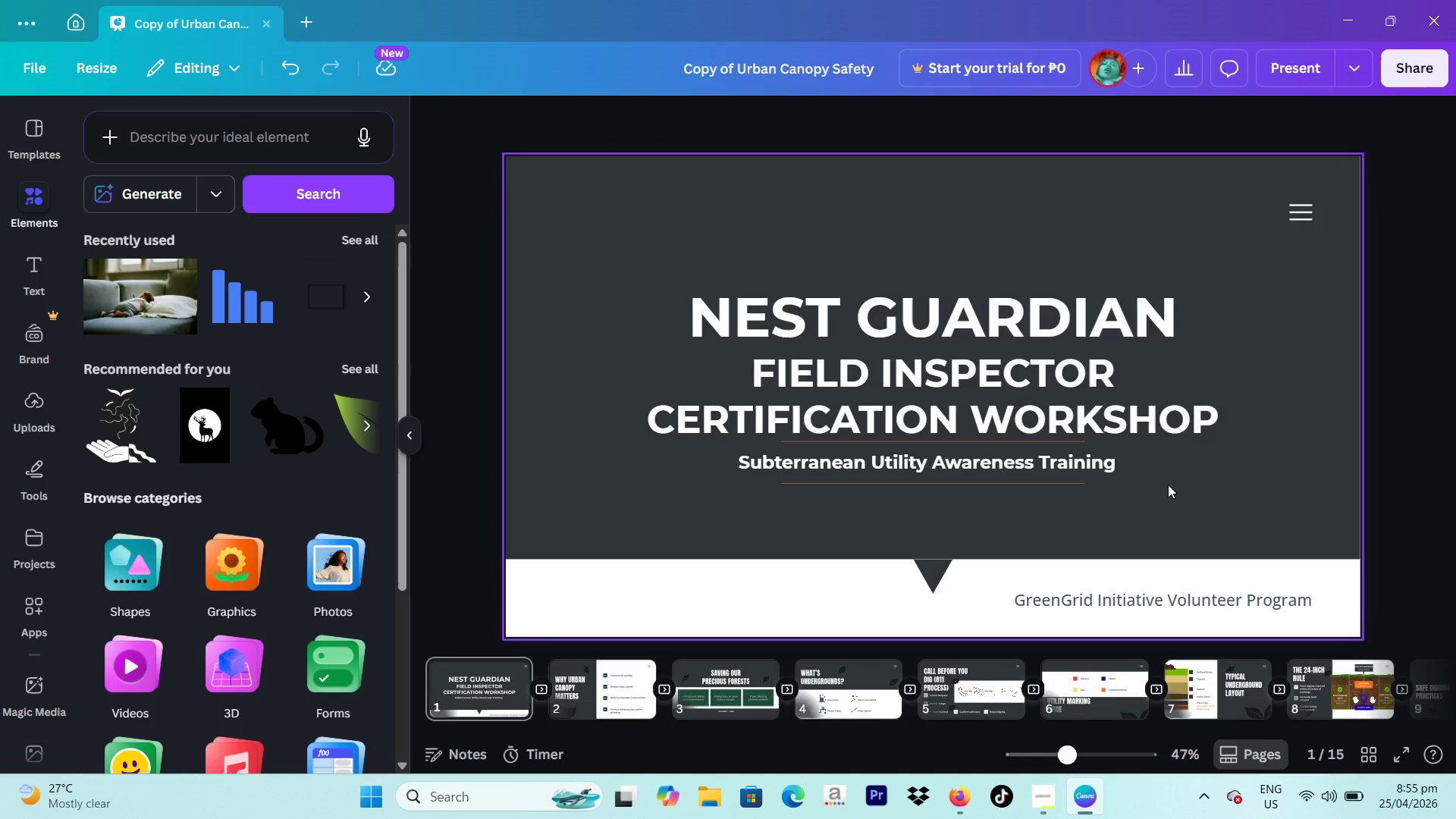 
wait(5.52)
 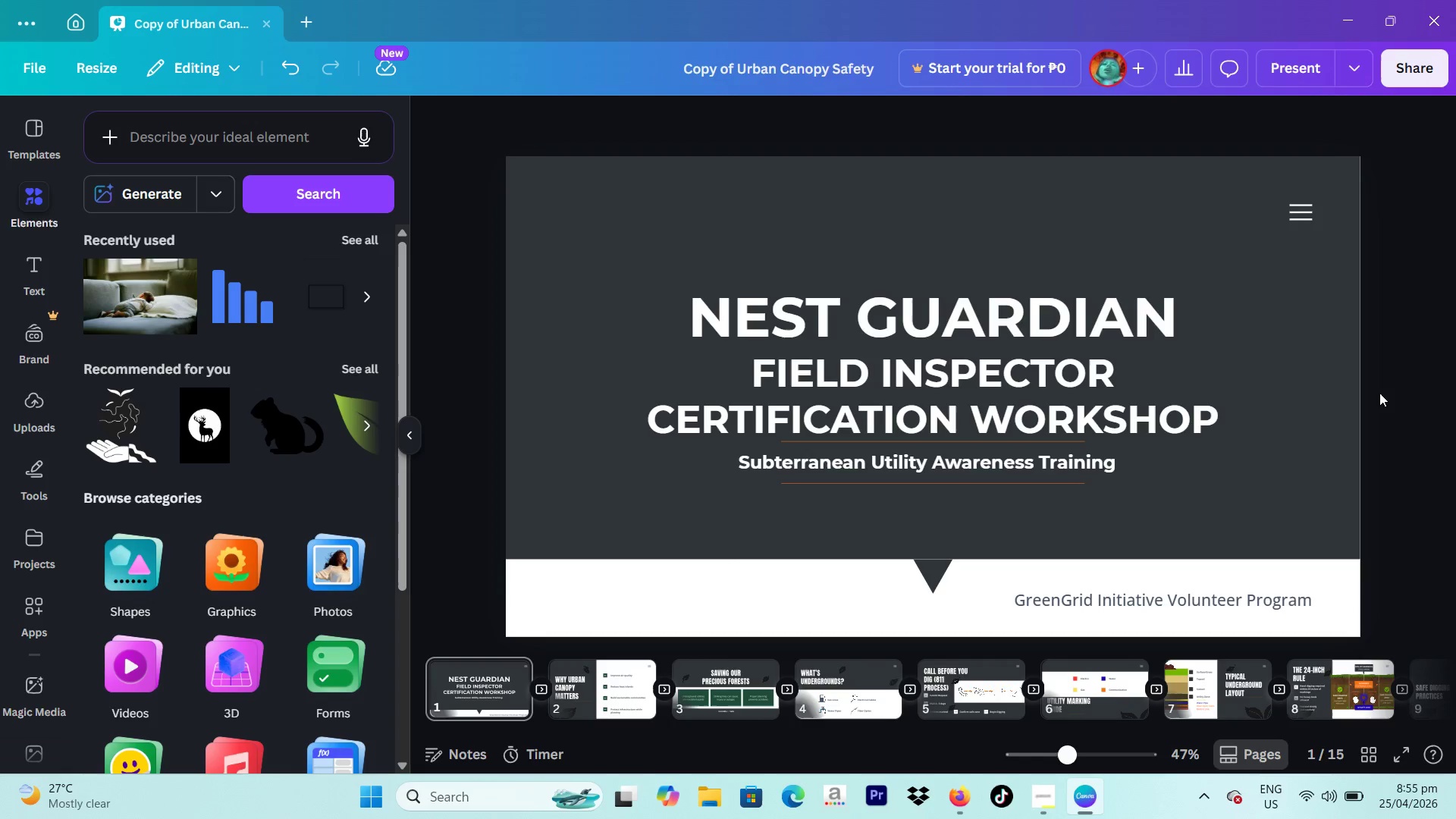 
left_click([903, 465])
 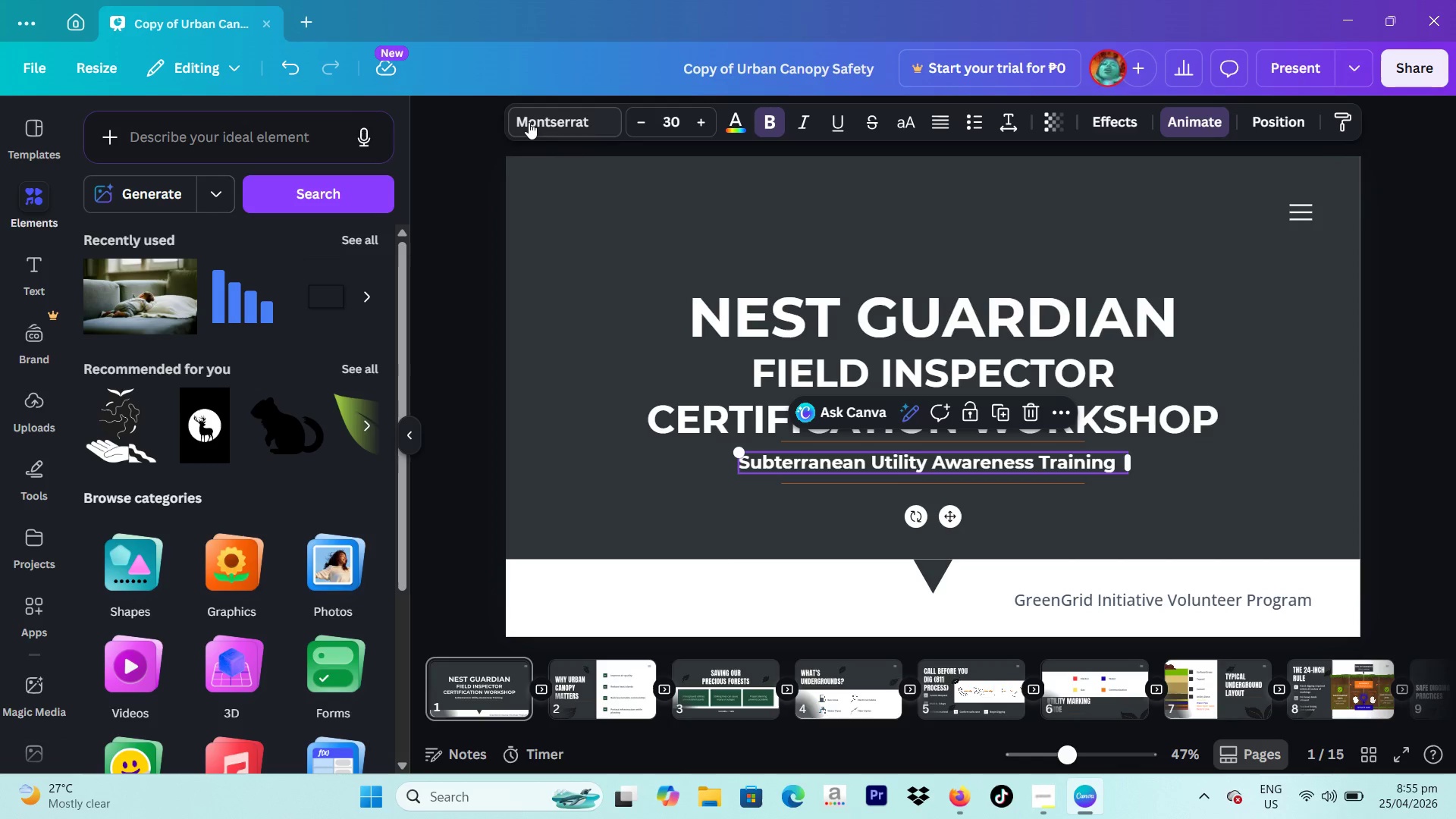 
left_click([529, 122])
 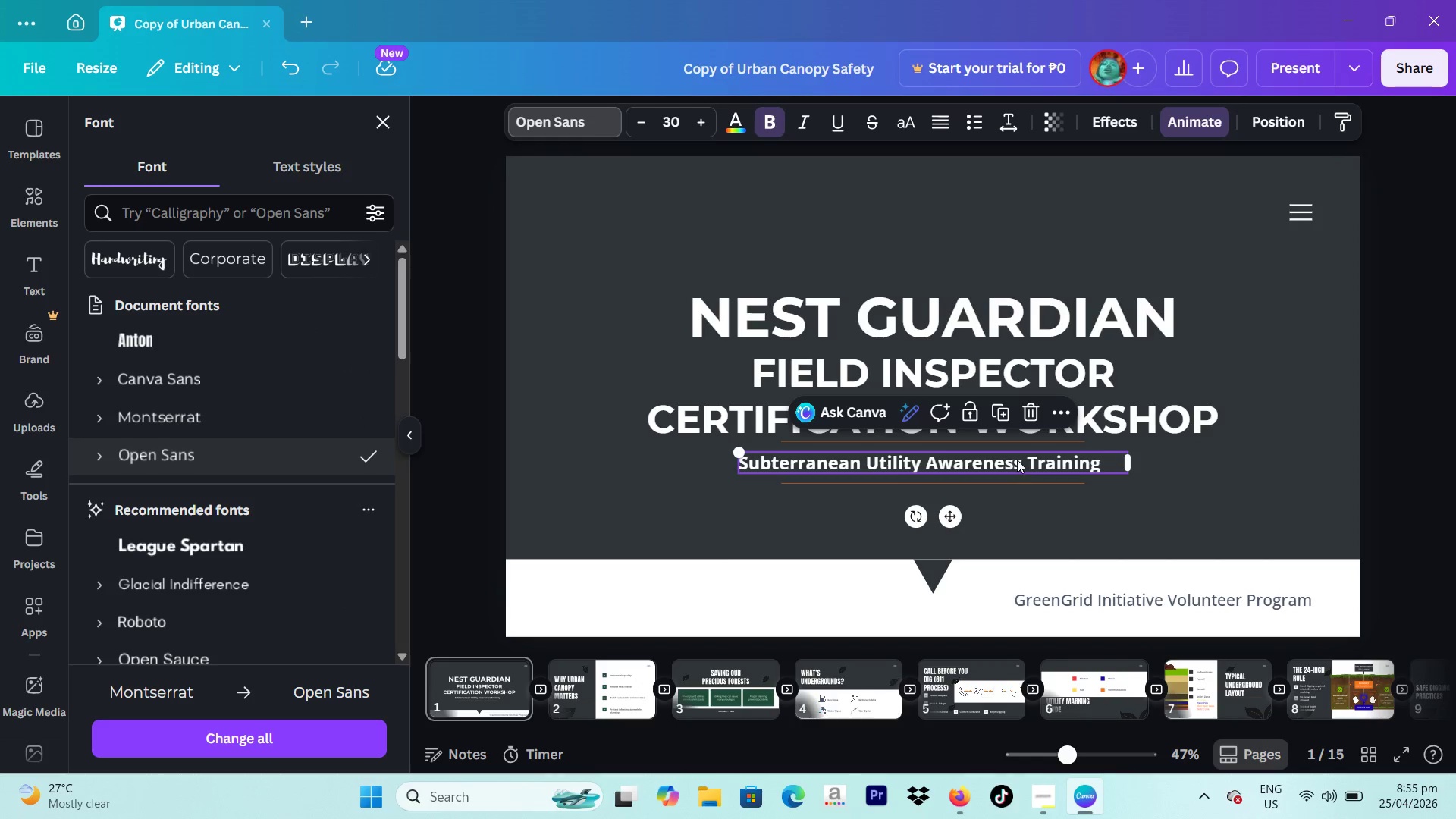 
left_click_drag(start_coordinate=[1132, 462], to_coordinate=[1109, 467])
 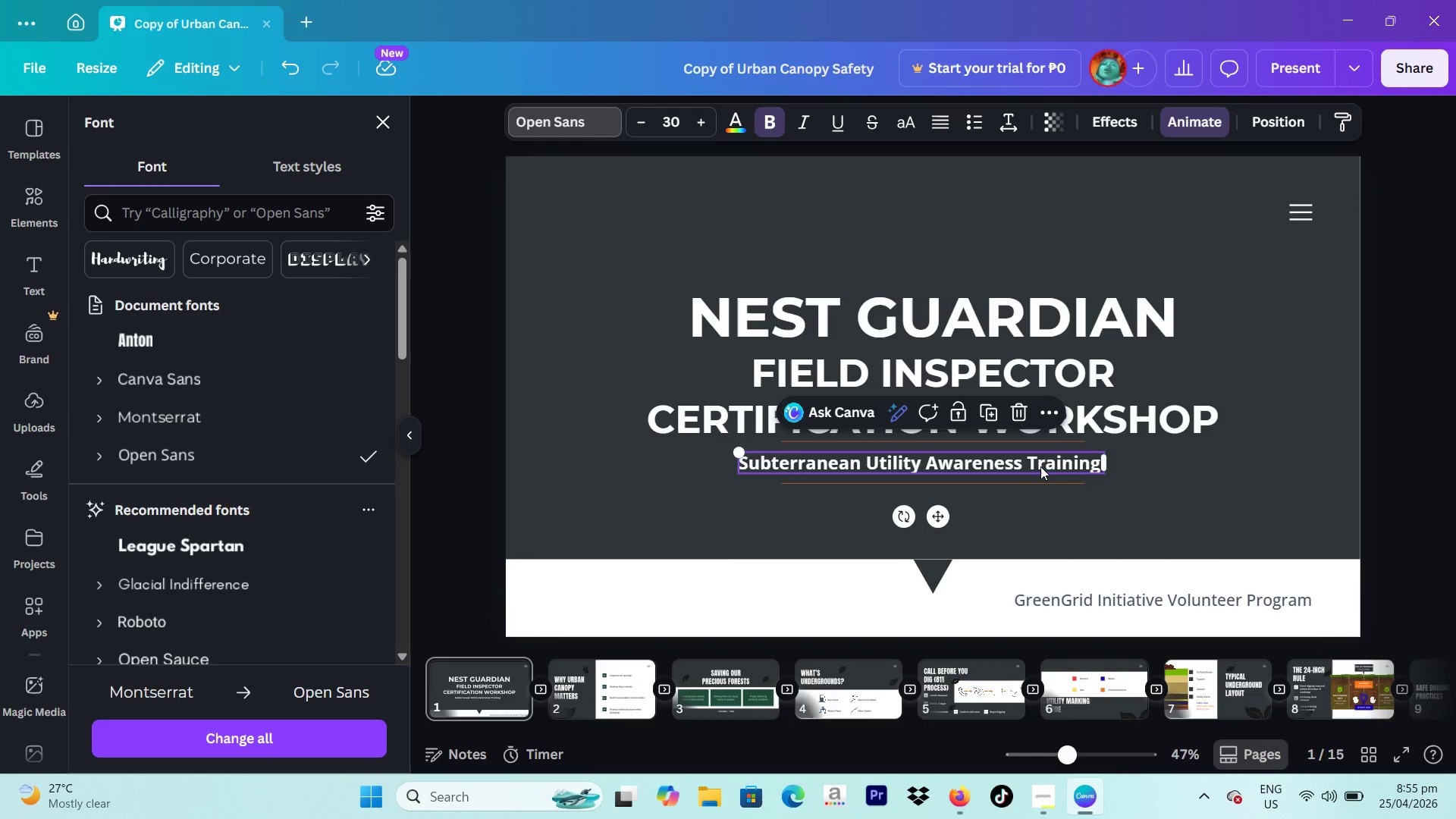 
left_click([1040, 466])
 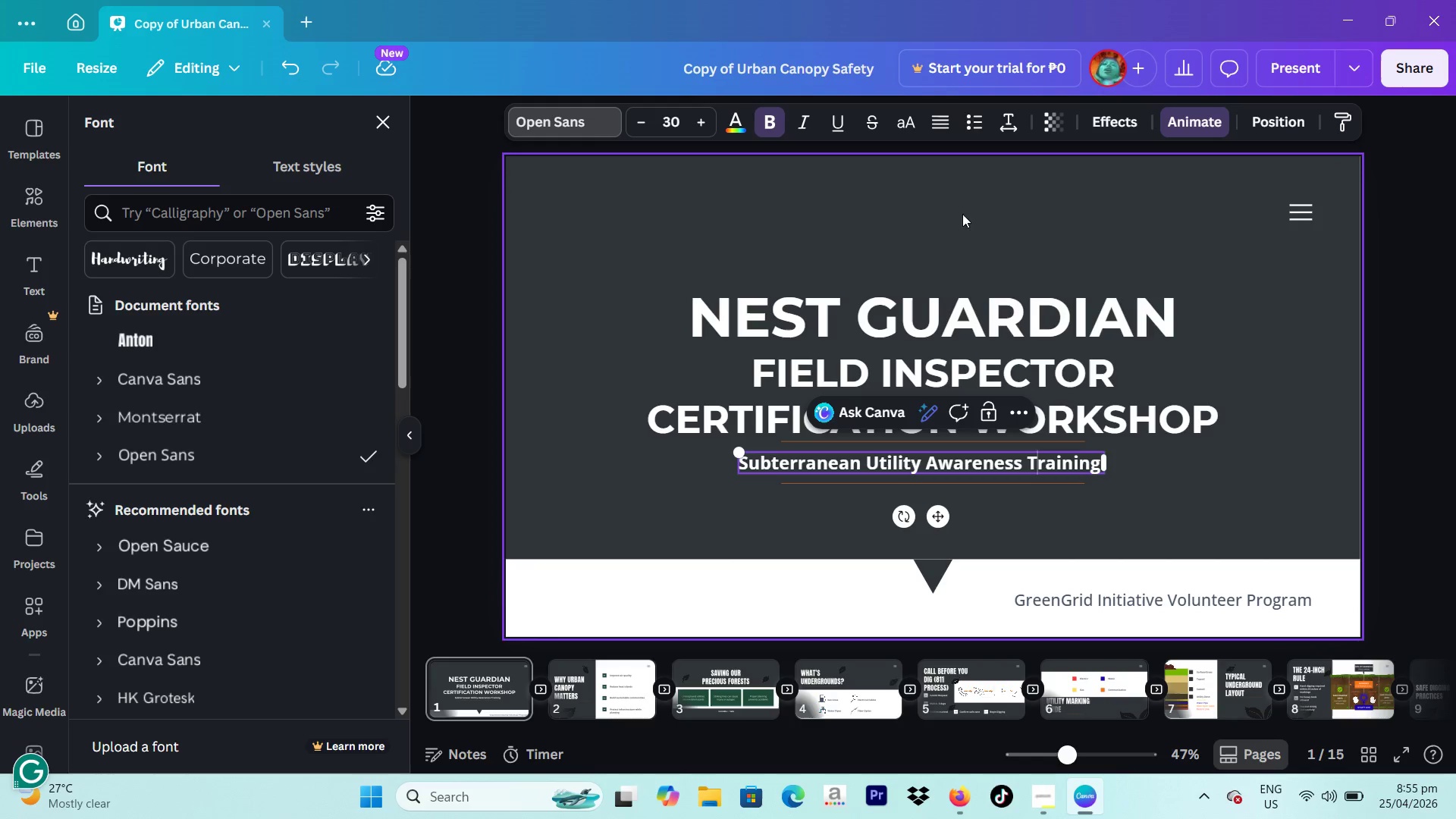 
left_click([946, 111])
 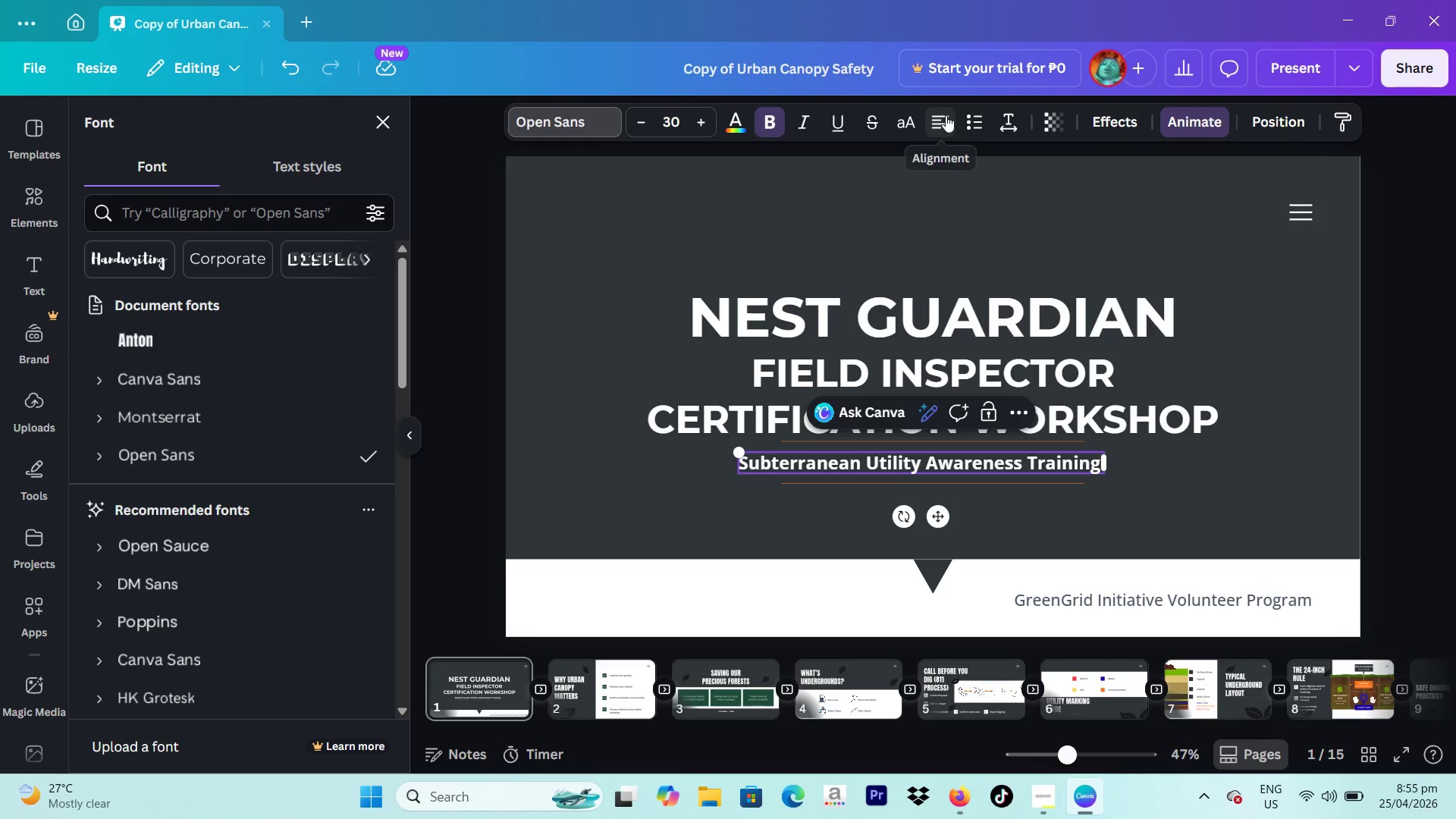 
left_click([946, 115])
 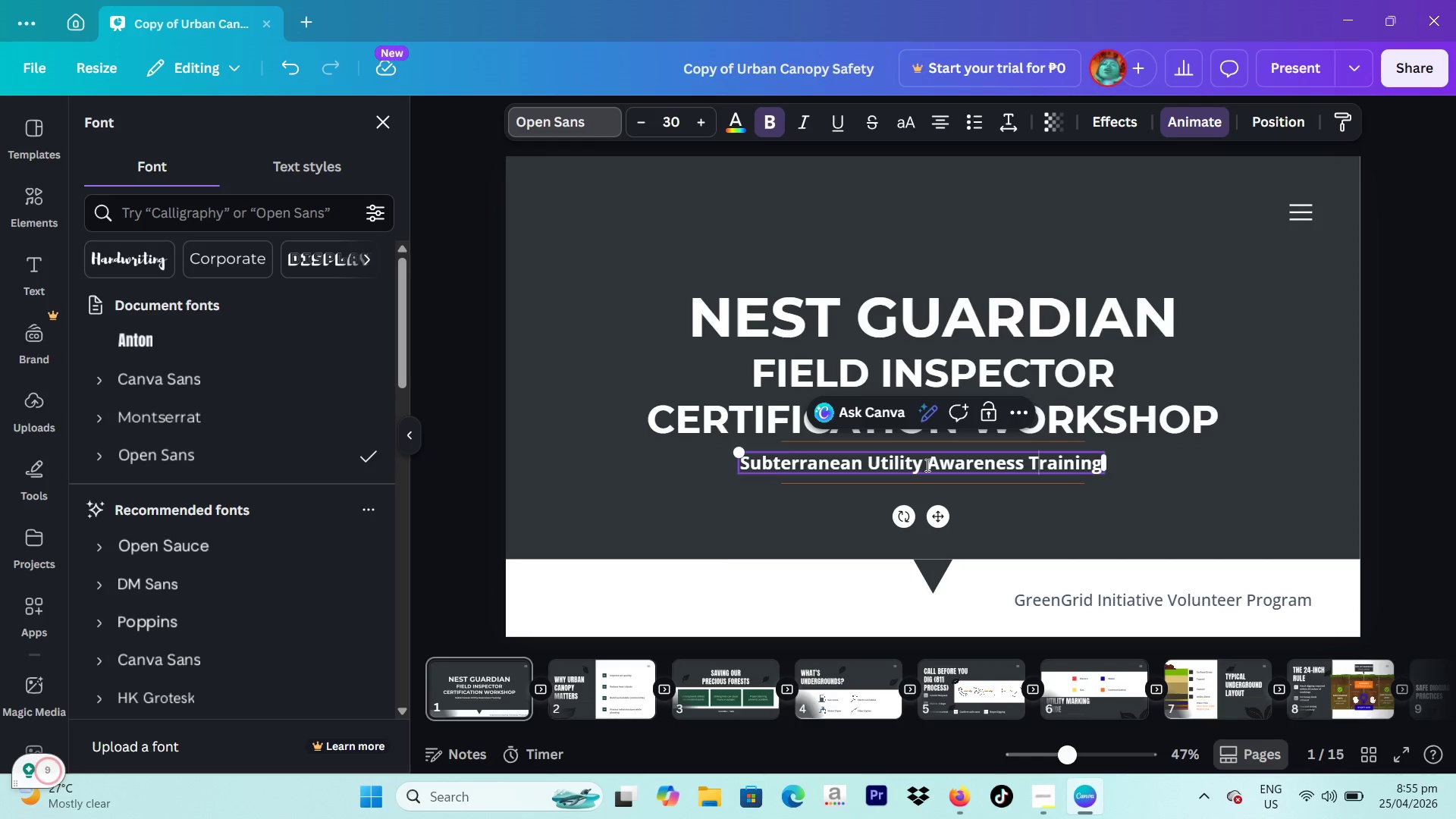 
key(Control+A)
 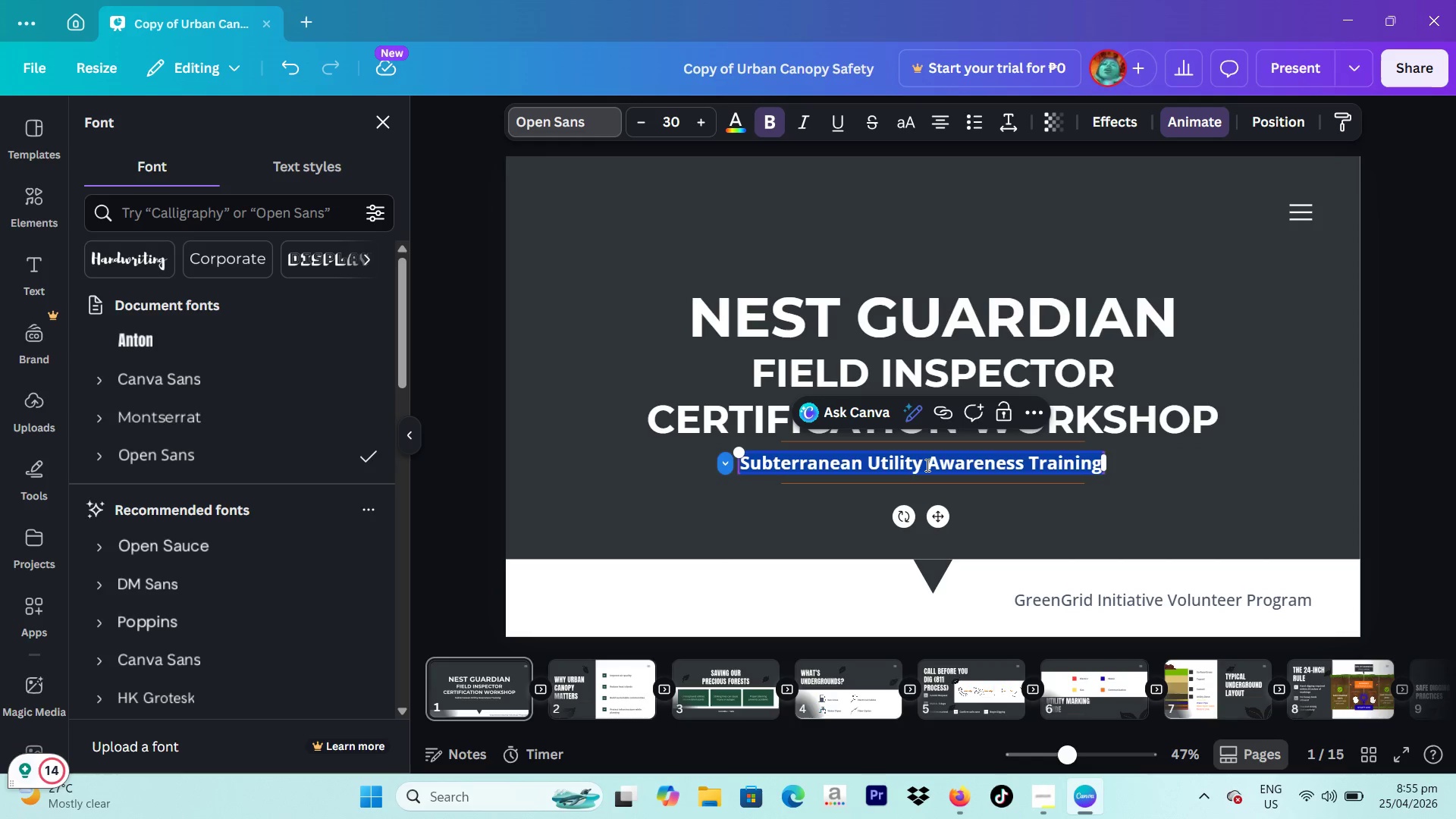 
type(mEDIU)
key(Backspace)
key(Backspace)
key(Backspace)
key(Backspace)
key(Backspace)
type(Medo)
key(Backspace)
type(ium-Term re)
key(Backspace)
key(Backspace)
key(Backspace)
type( Rental Standards)
 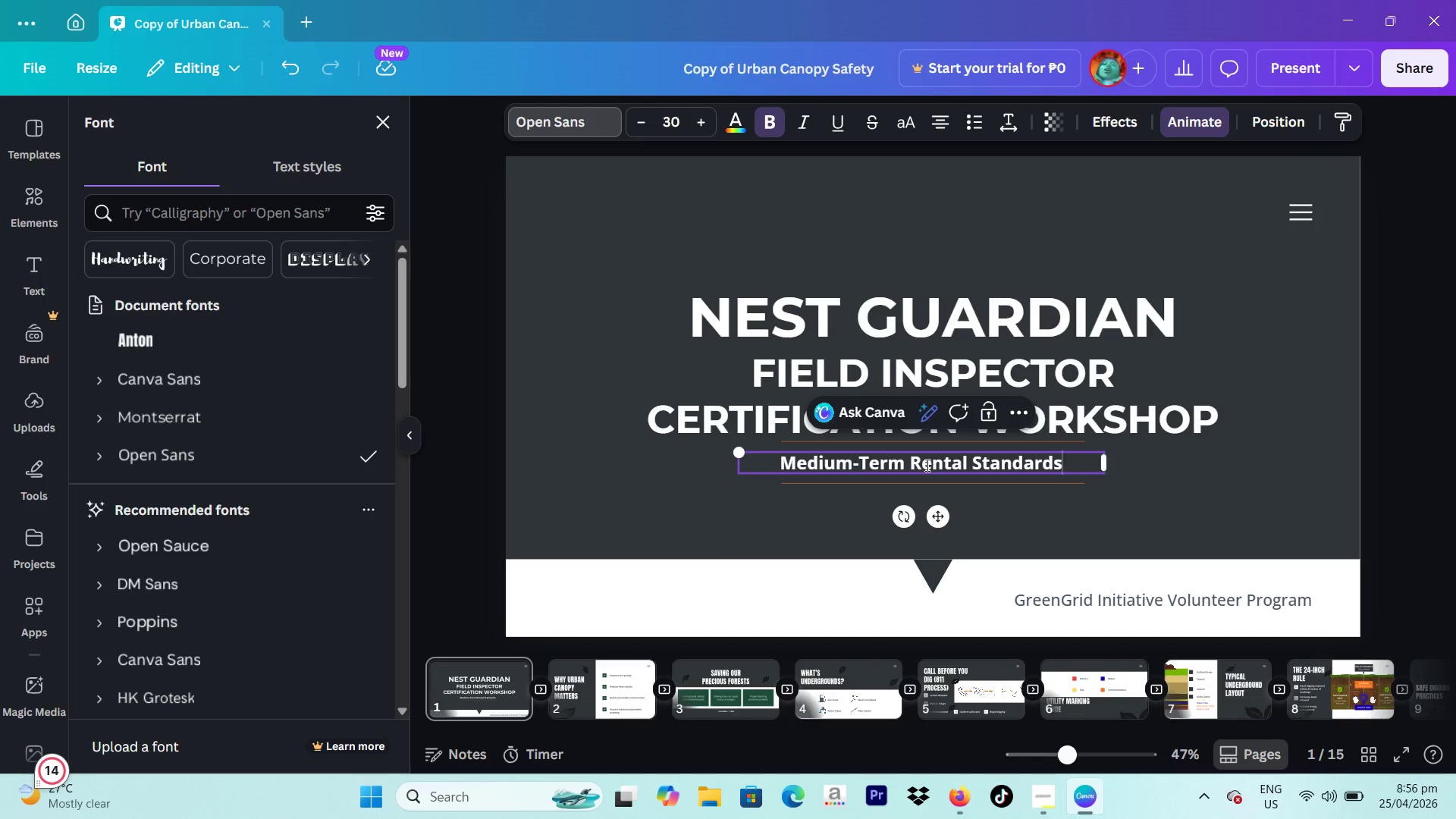 
key(Enter)
 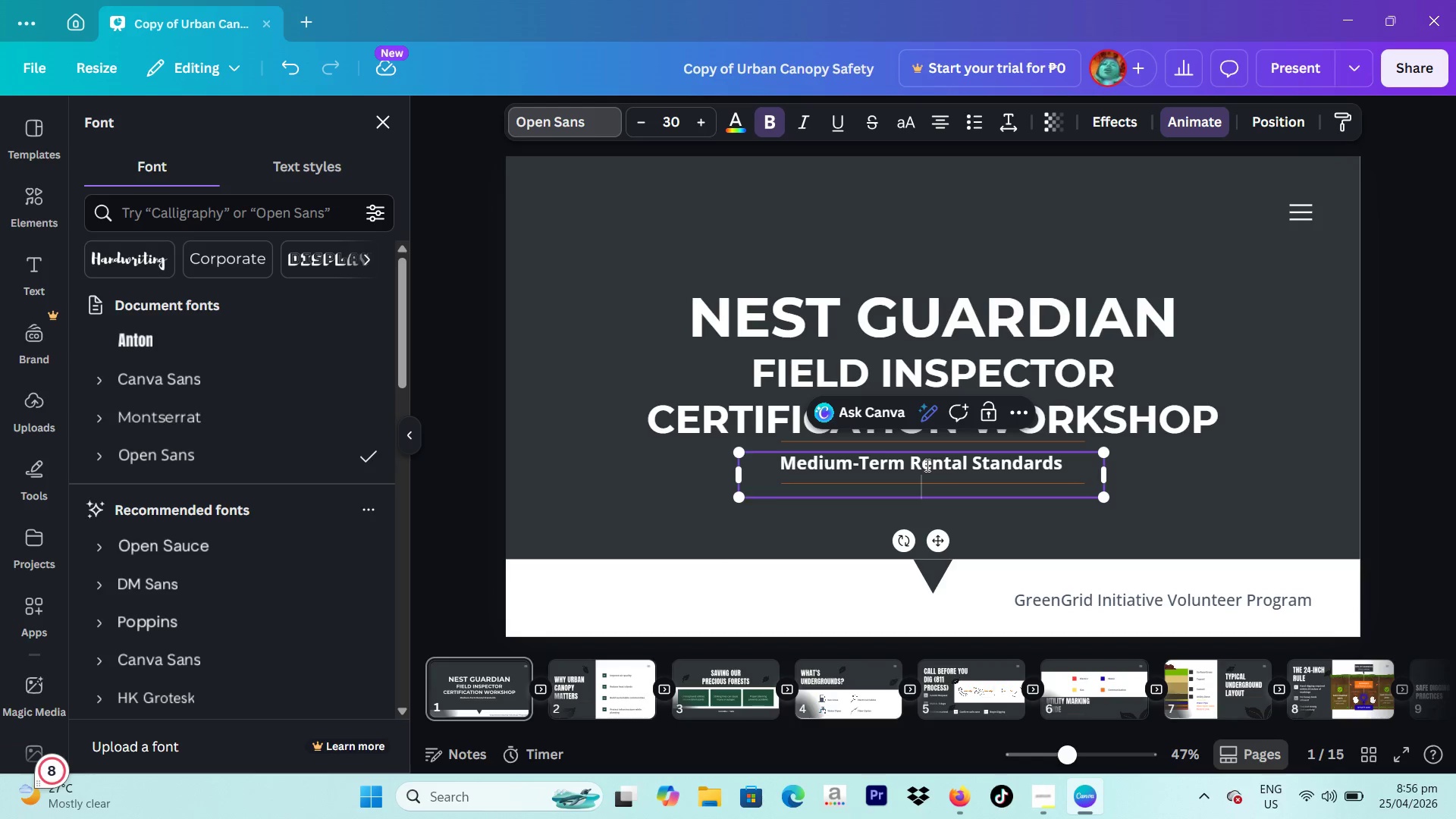 
key(Shift+9)
 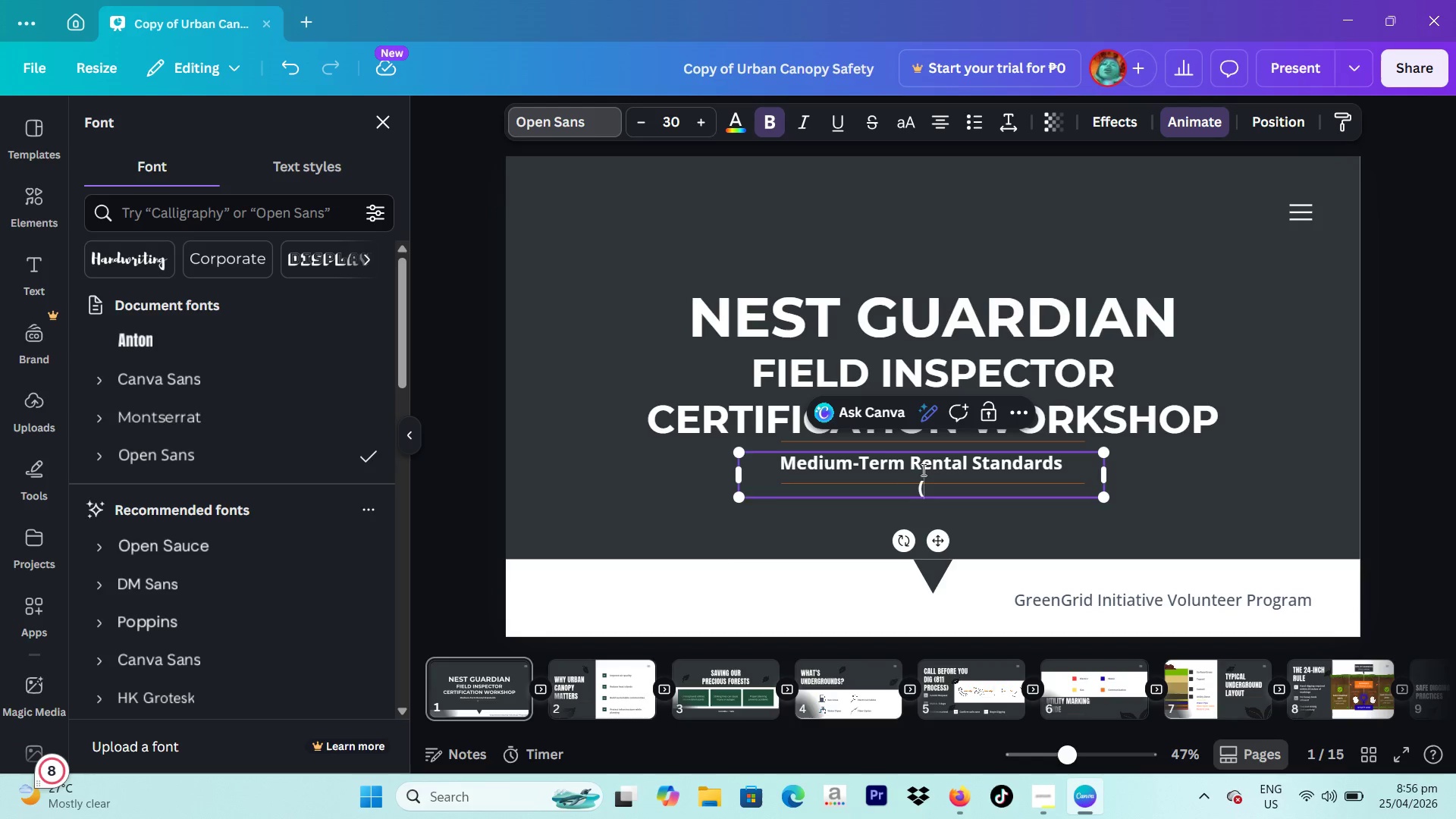 
key(Backspace)
 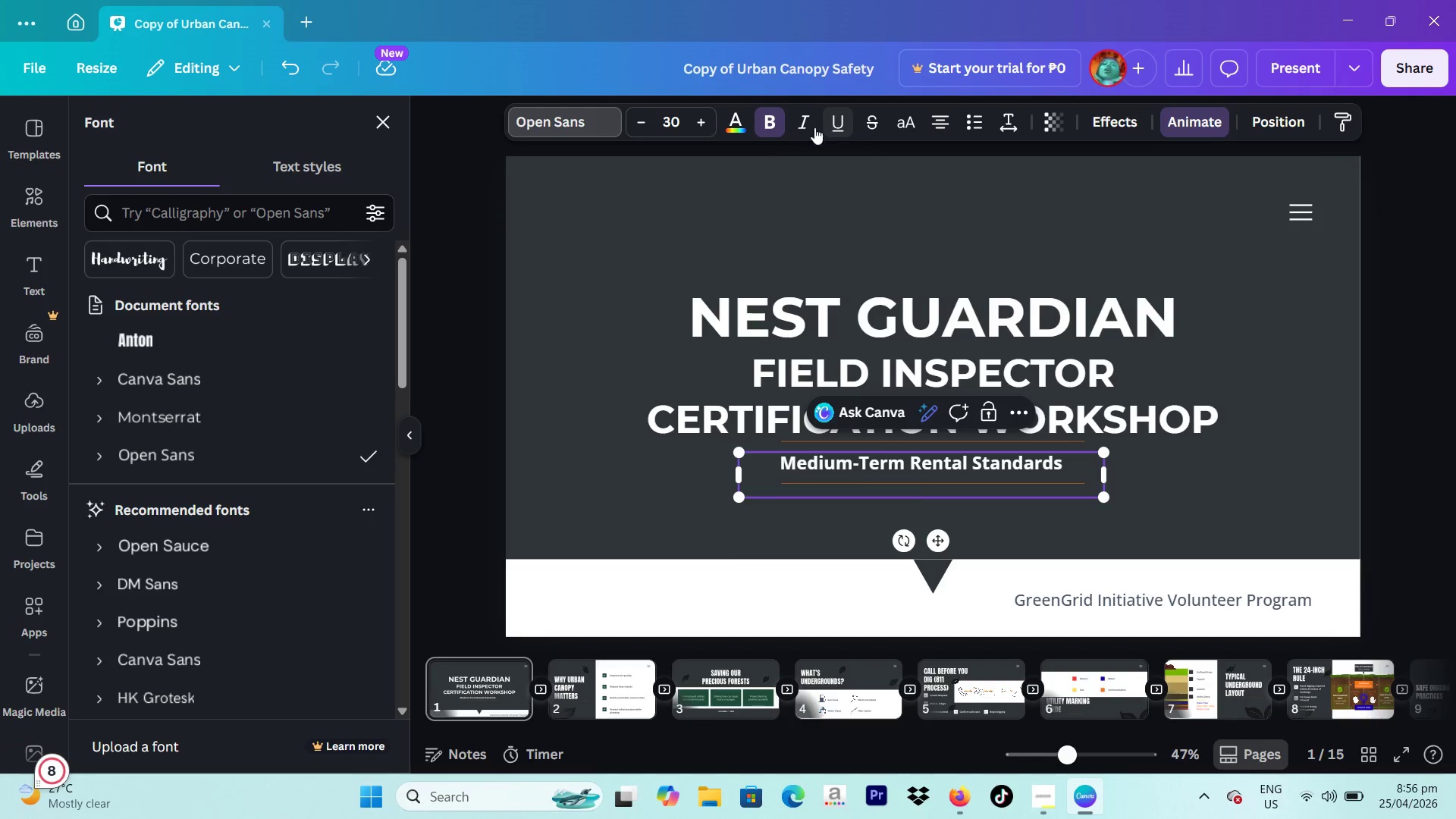 
left_click([775, 120])
 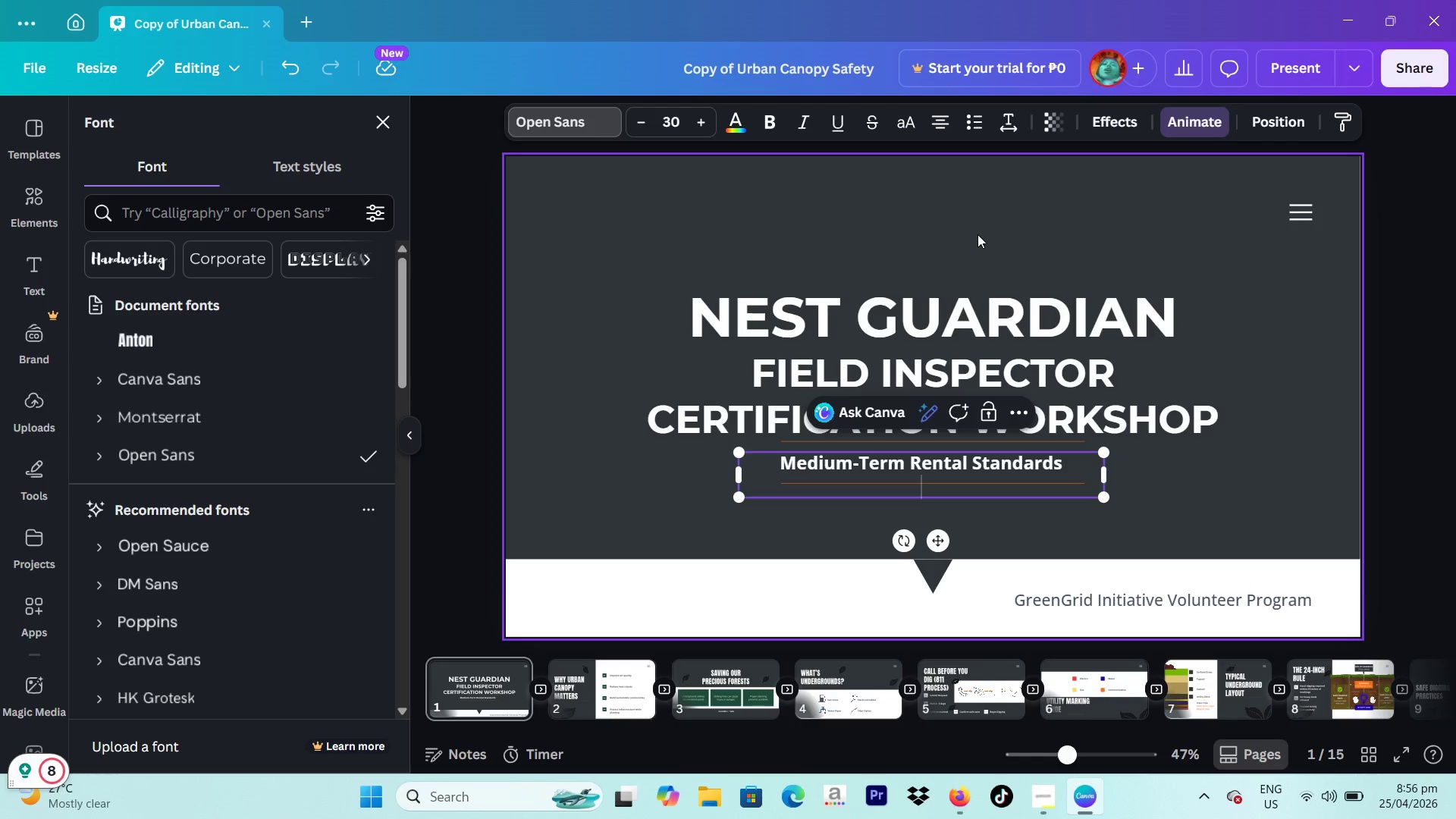 
type((30-90)
key(Backspace)
key(Backspace)
key(Backspace)
type( - 90 Days)
 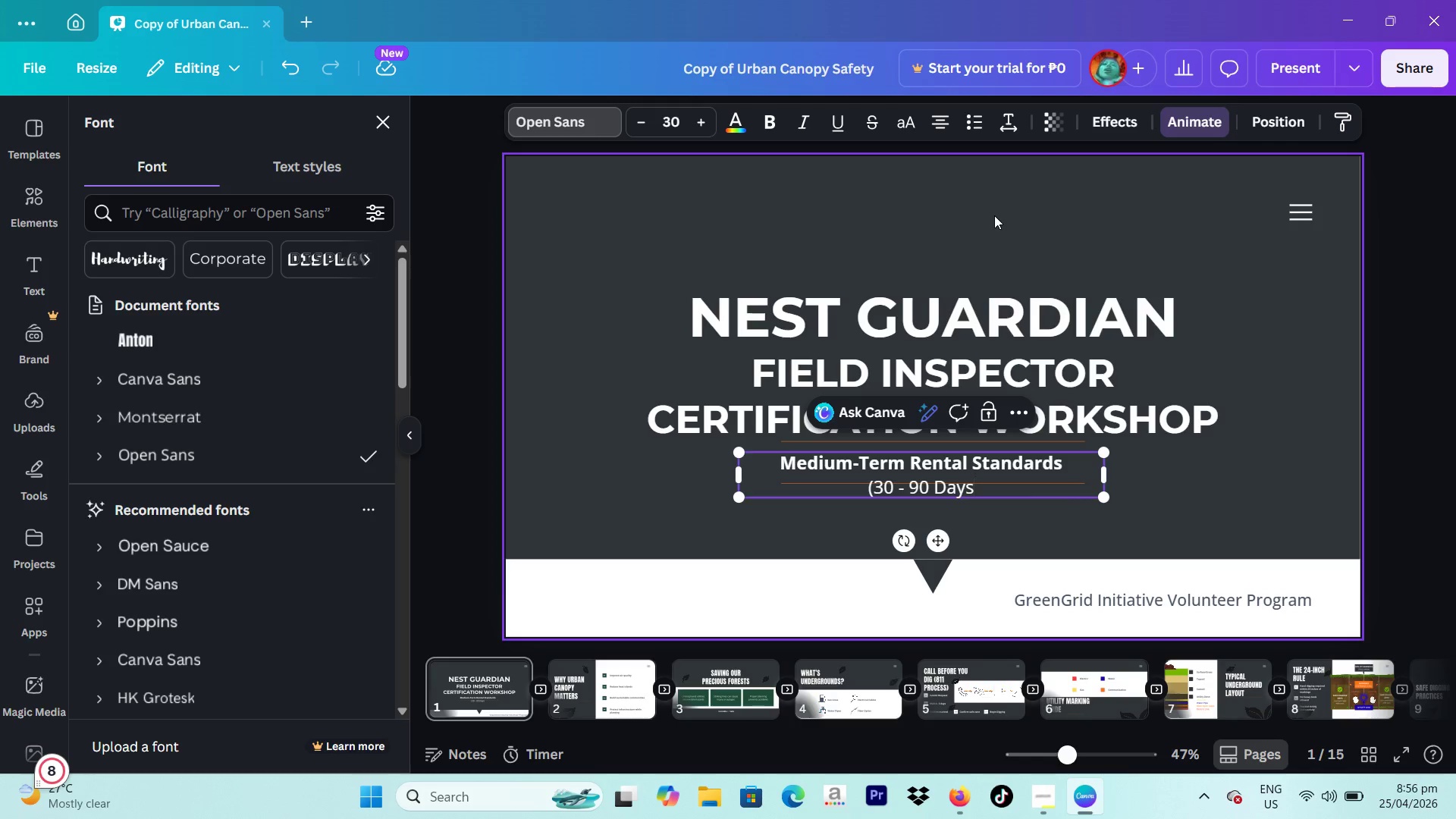 
wait(9.86)
 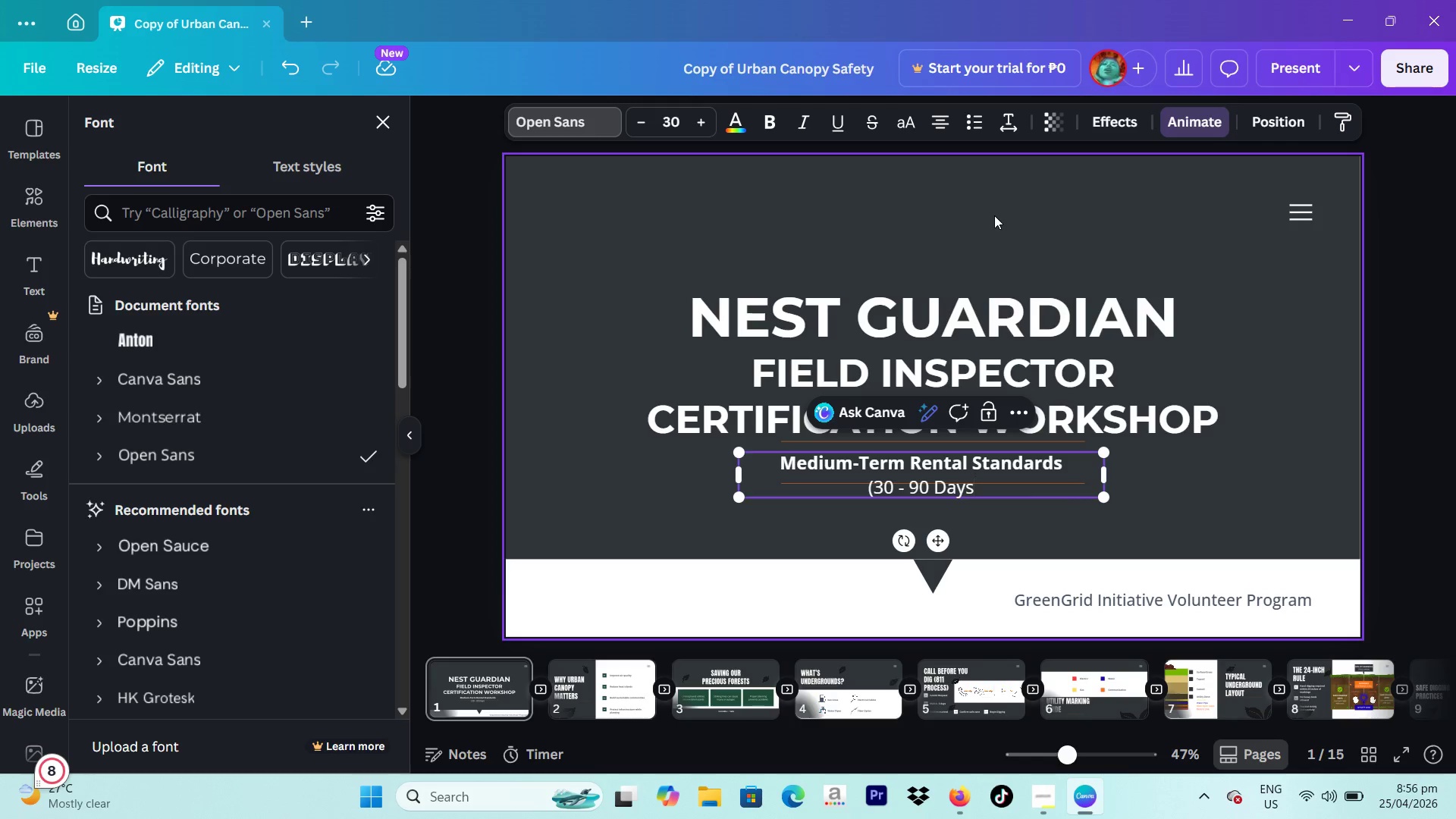 
key(Shift+ShiftLeft)
 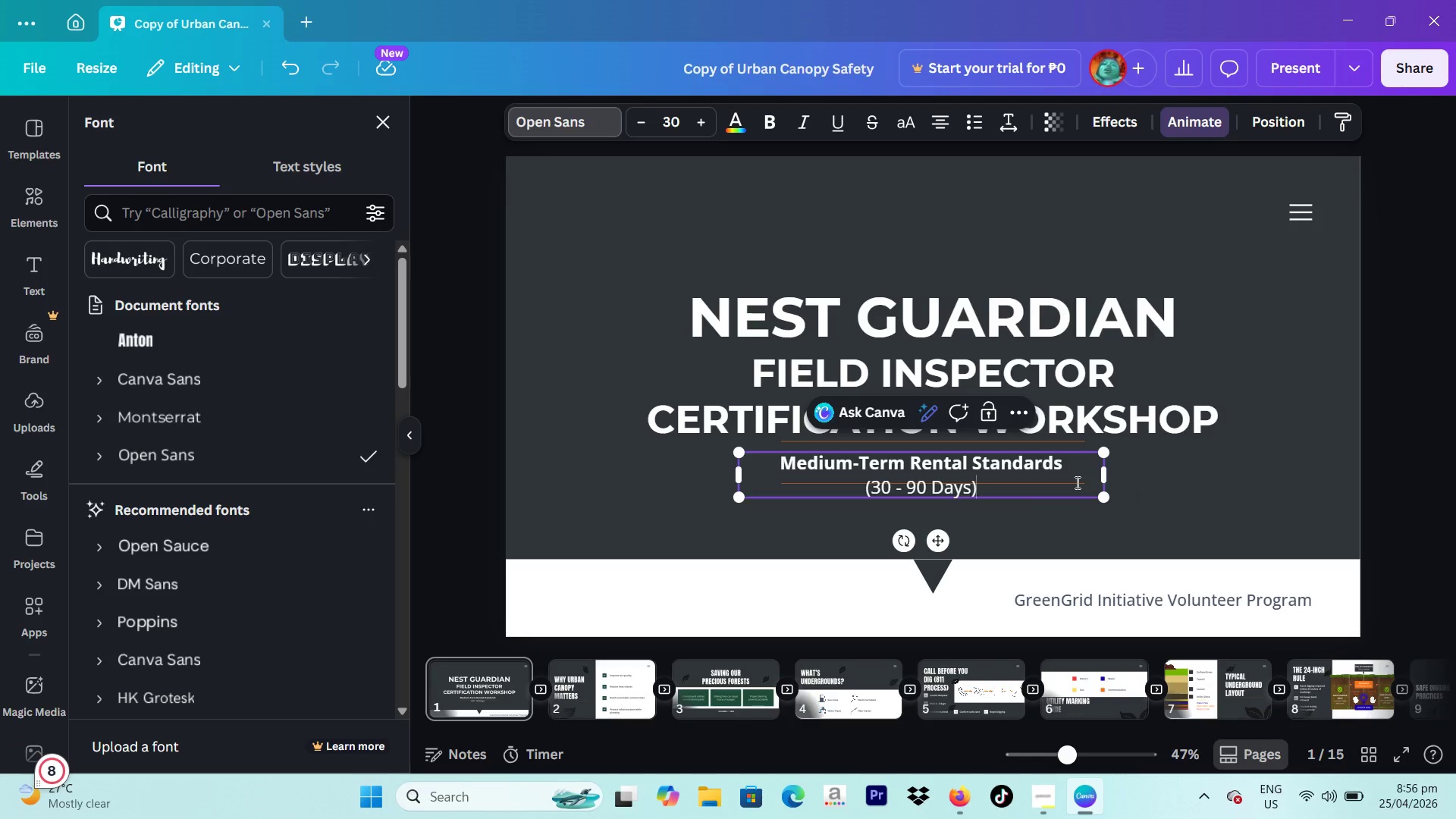 
key(Shift+0)
 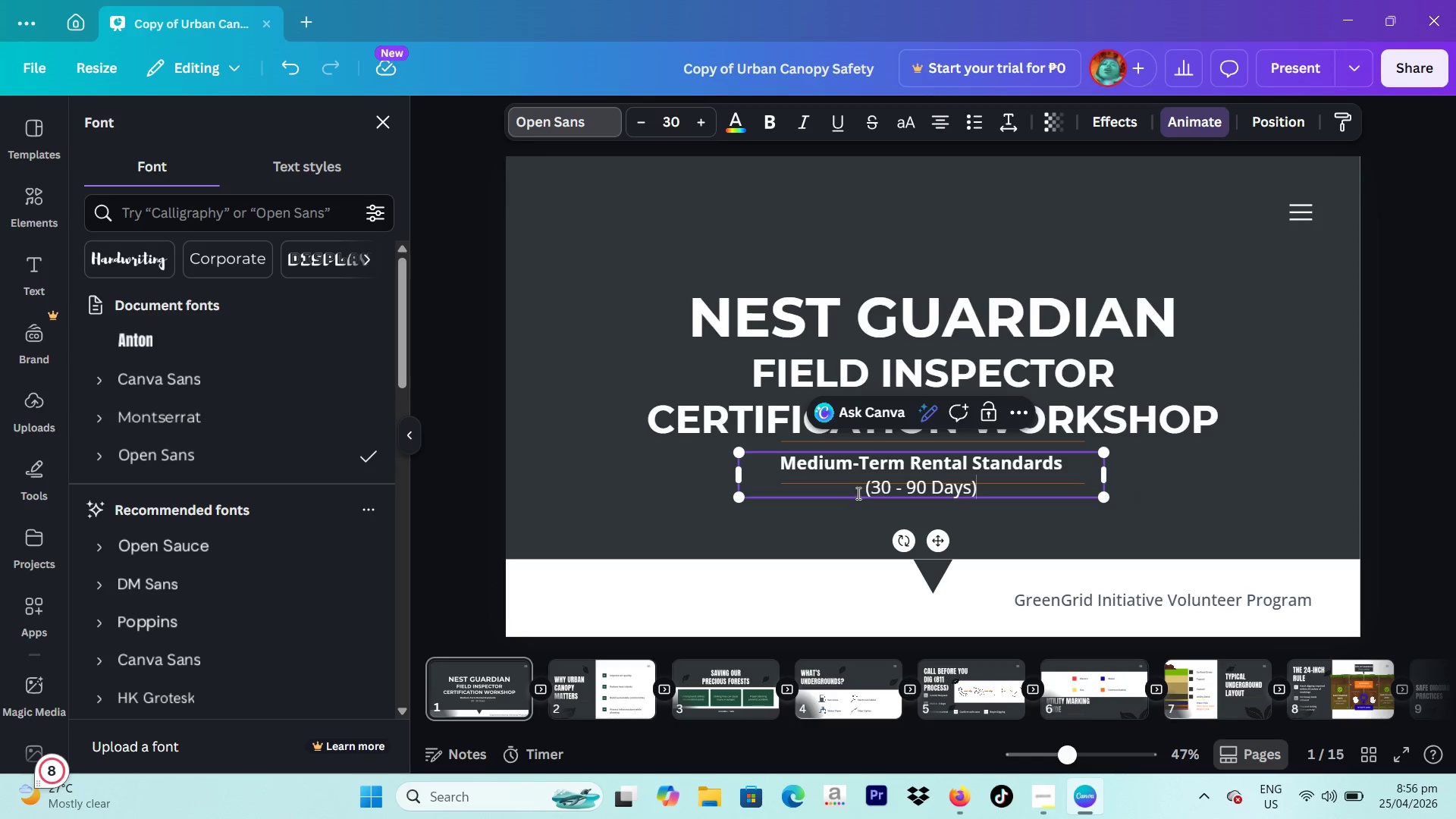 
left_click([867, 487])
 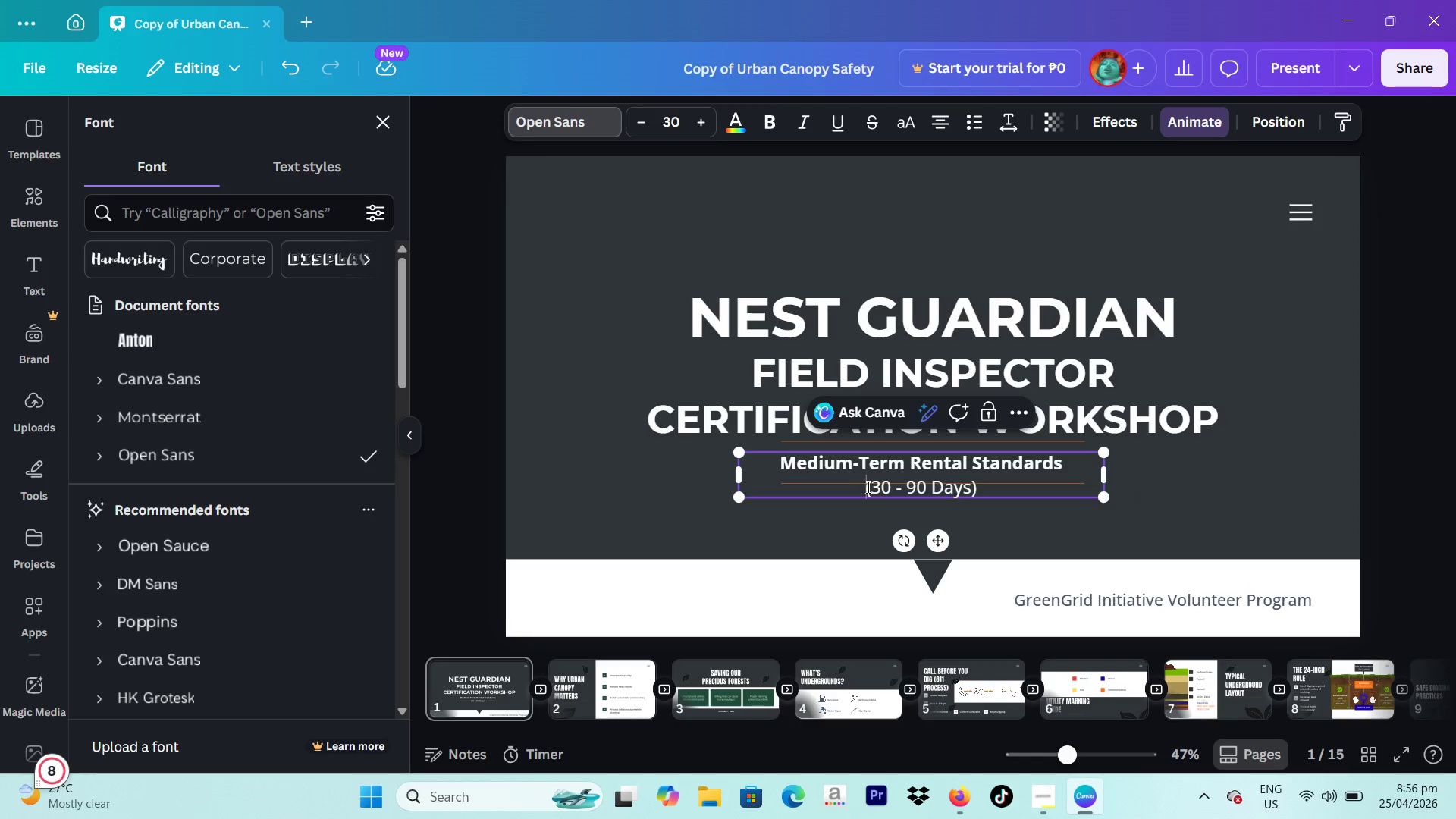 
key(Space)
 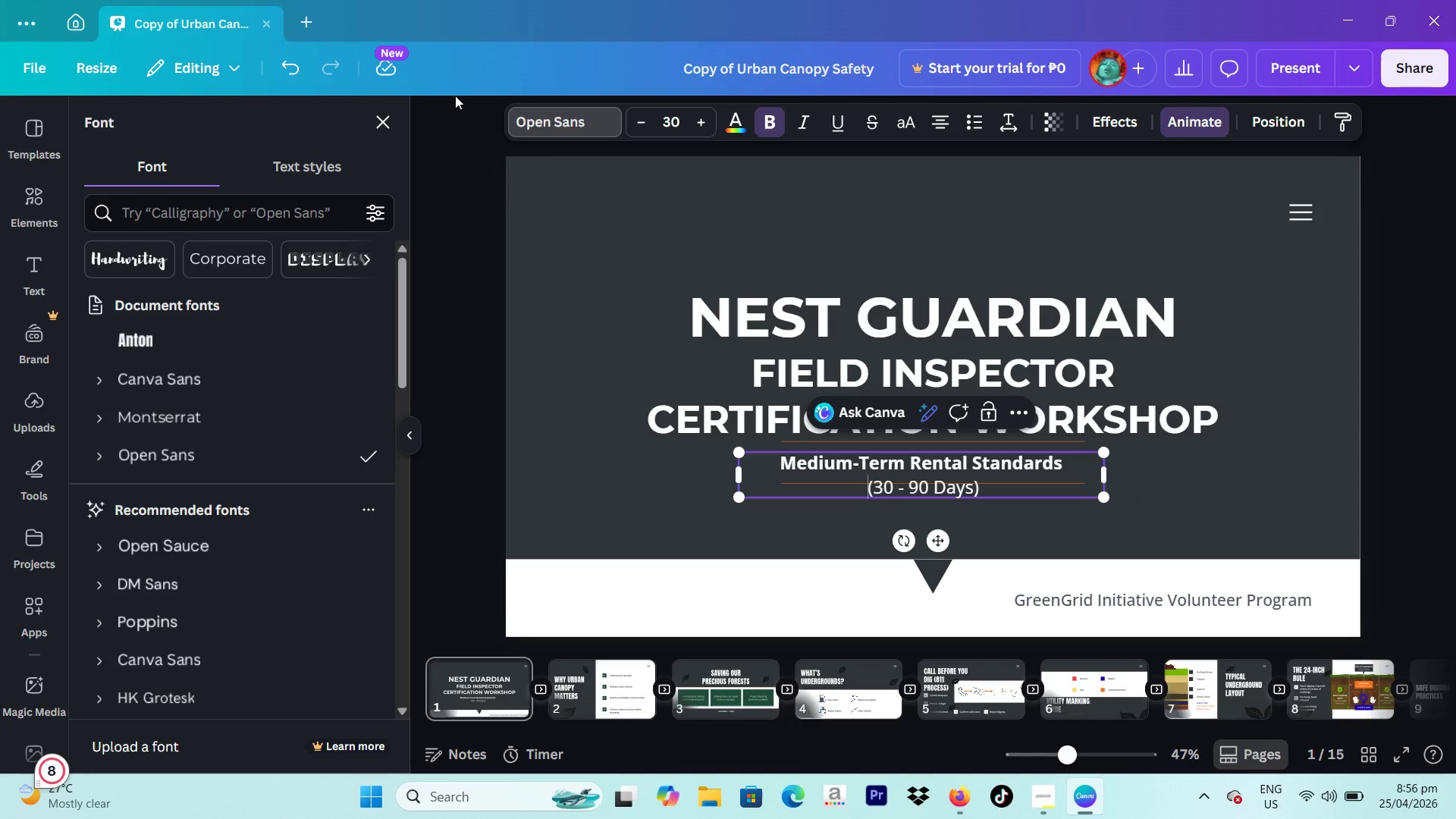 
left_click([299, 71])
 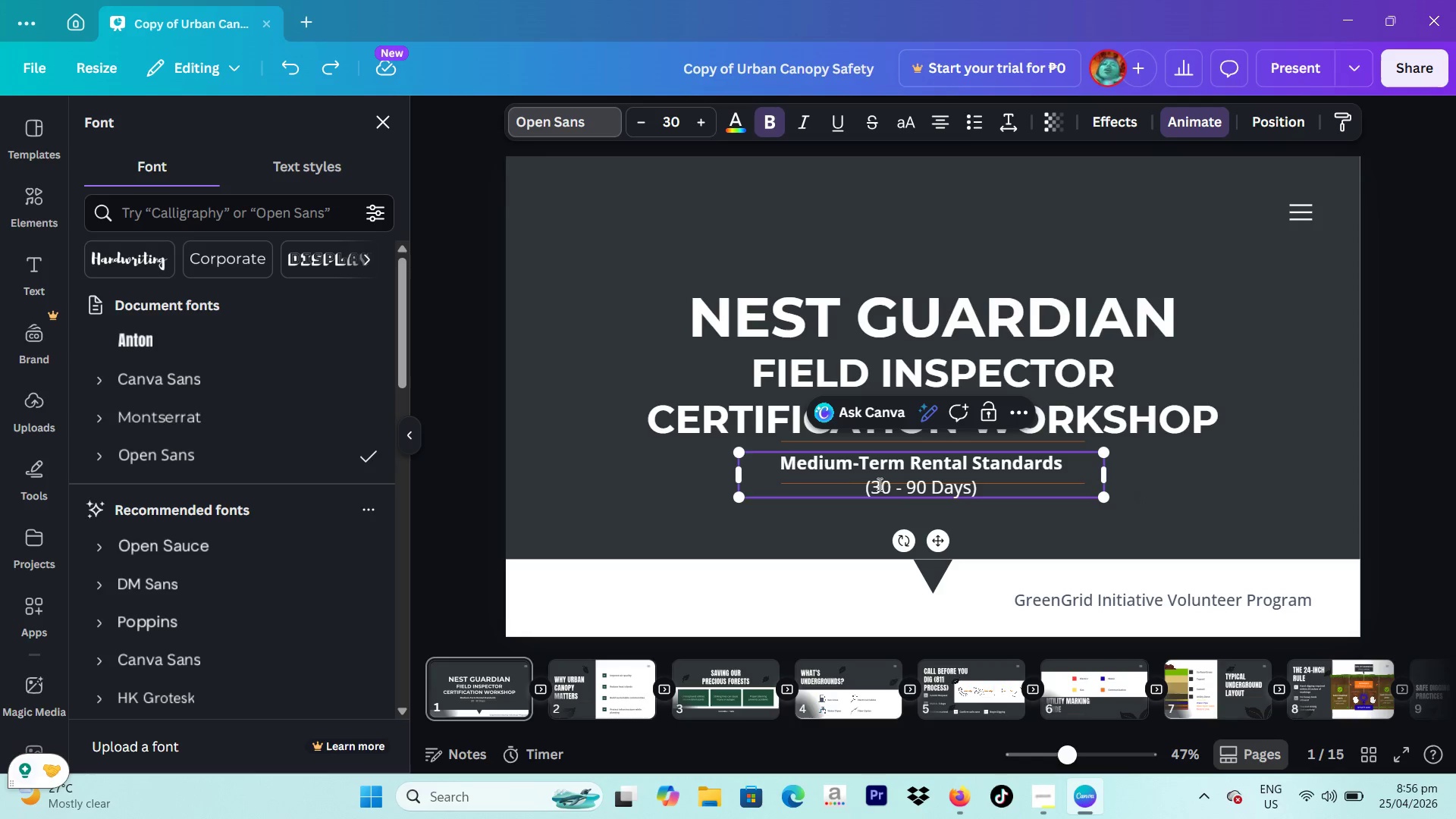 
left_click([873, 487])
 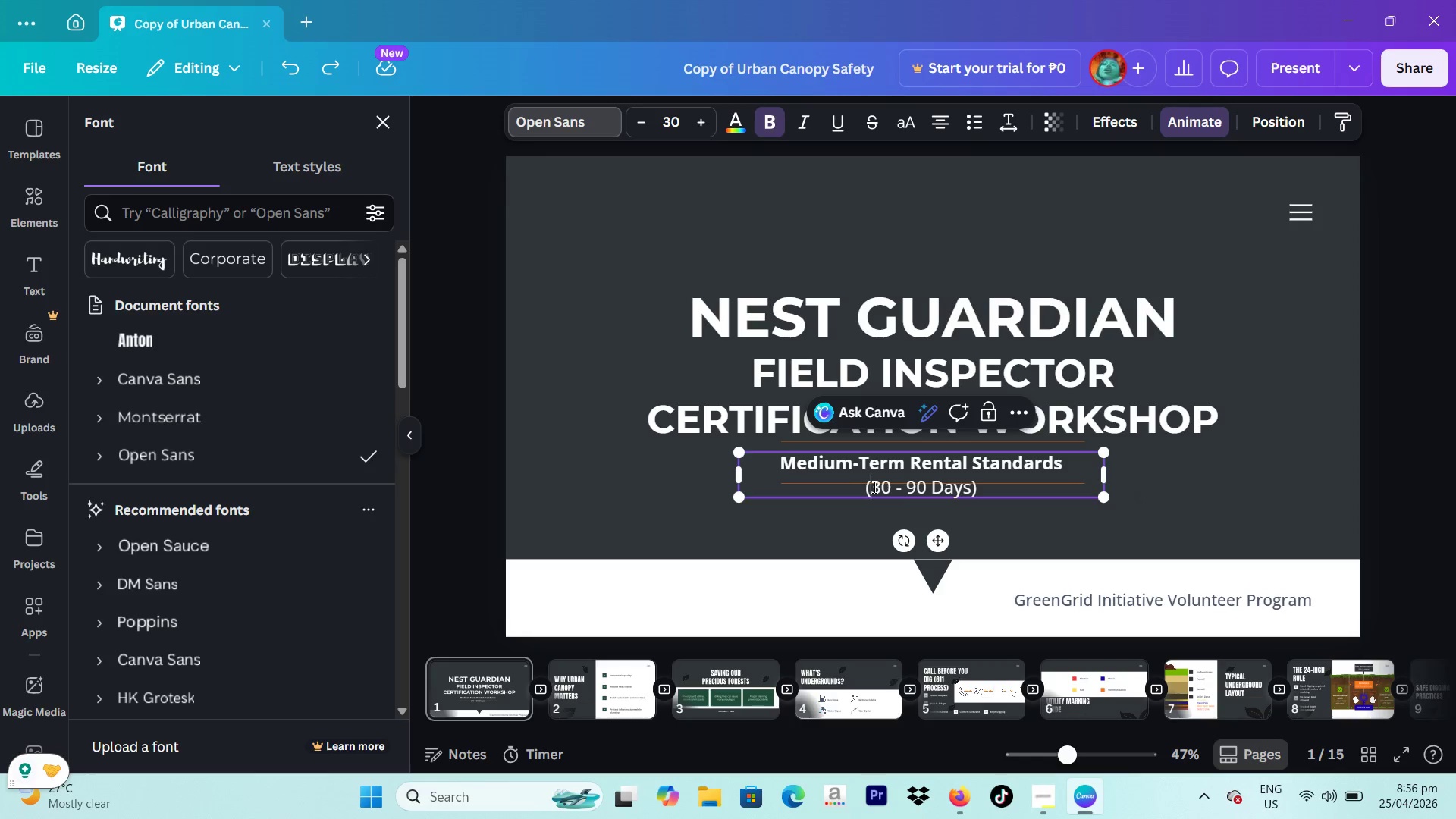 
key(Space)
 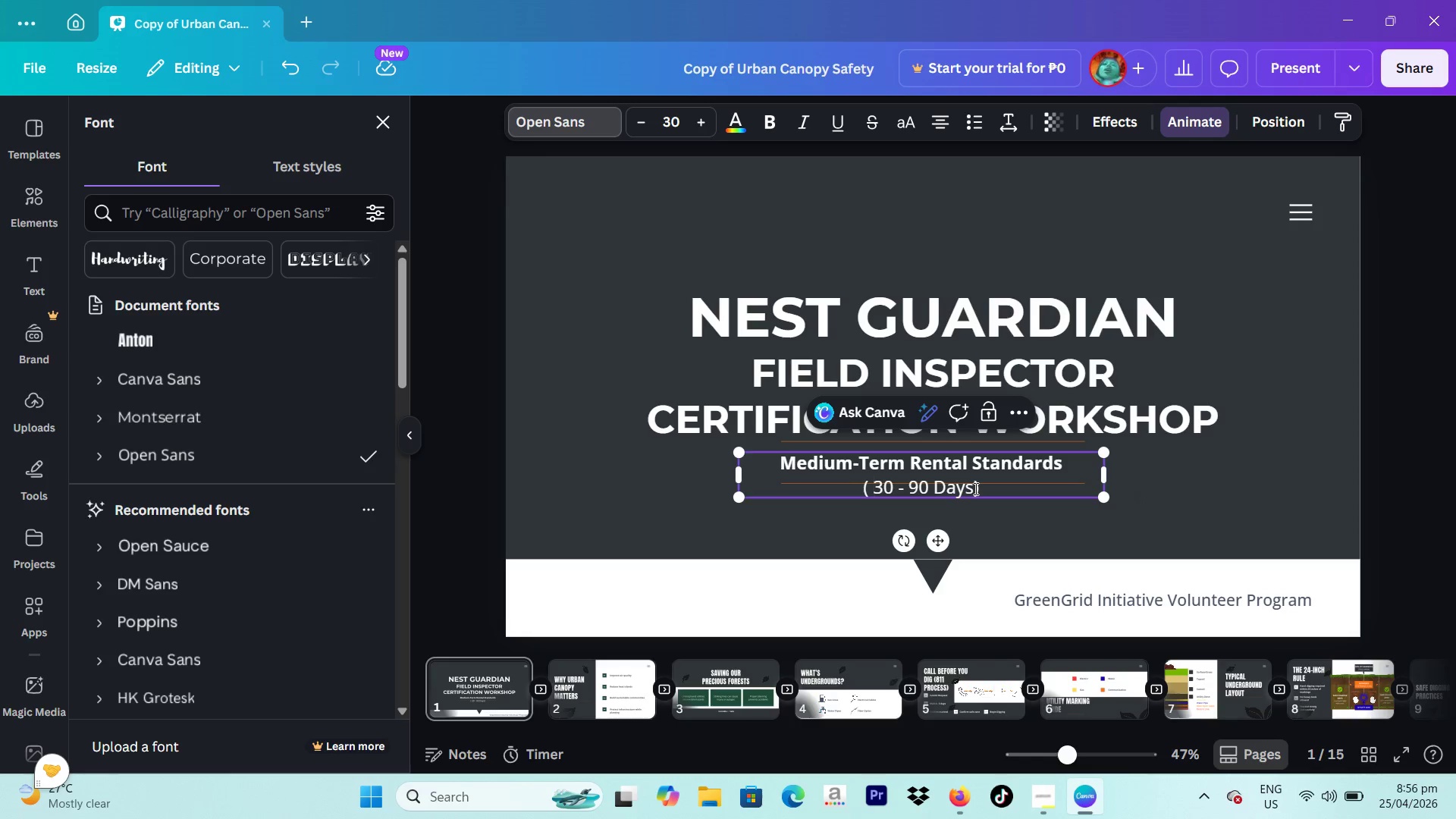 
left_click([974, 488])
 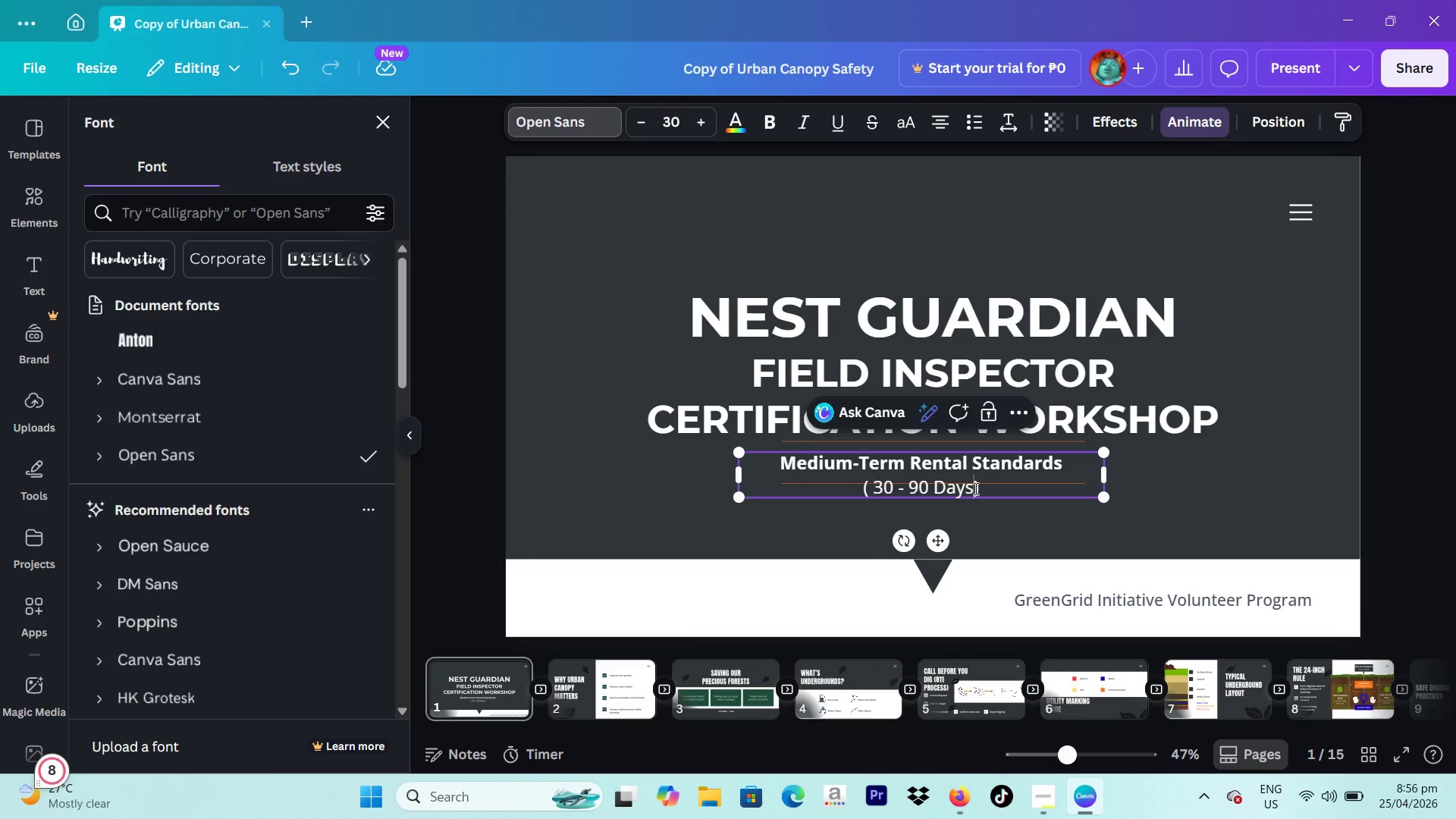 
key(Space)
 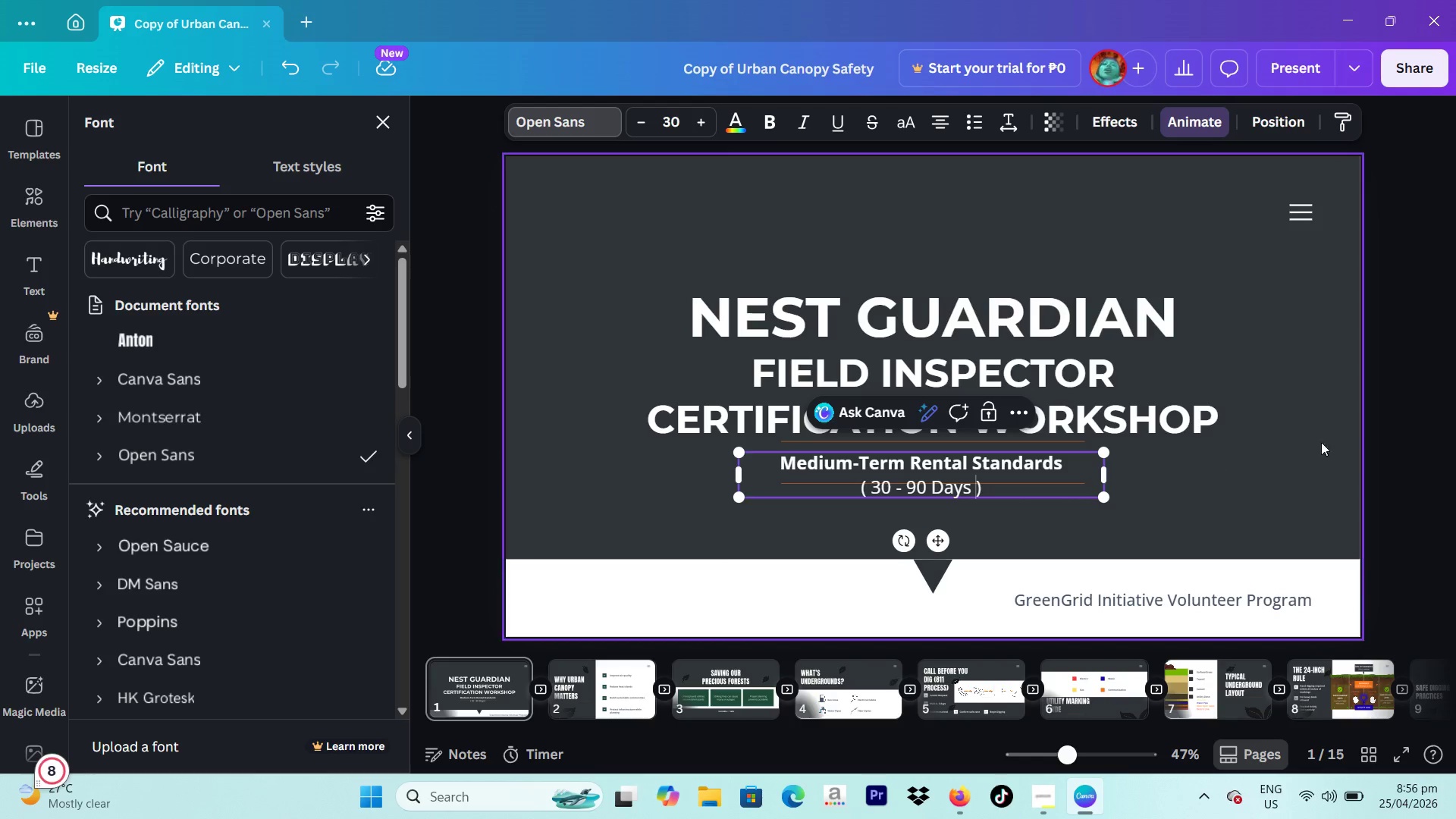 
left_click([1350, 435])
 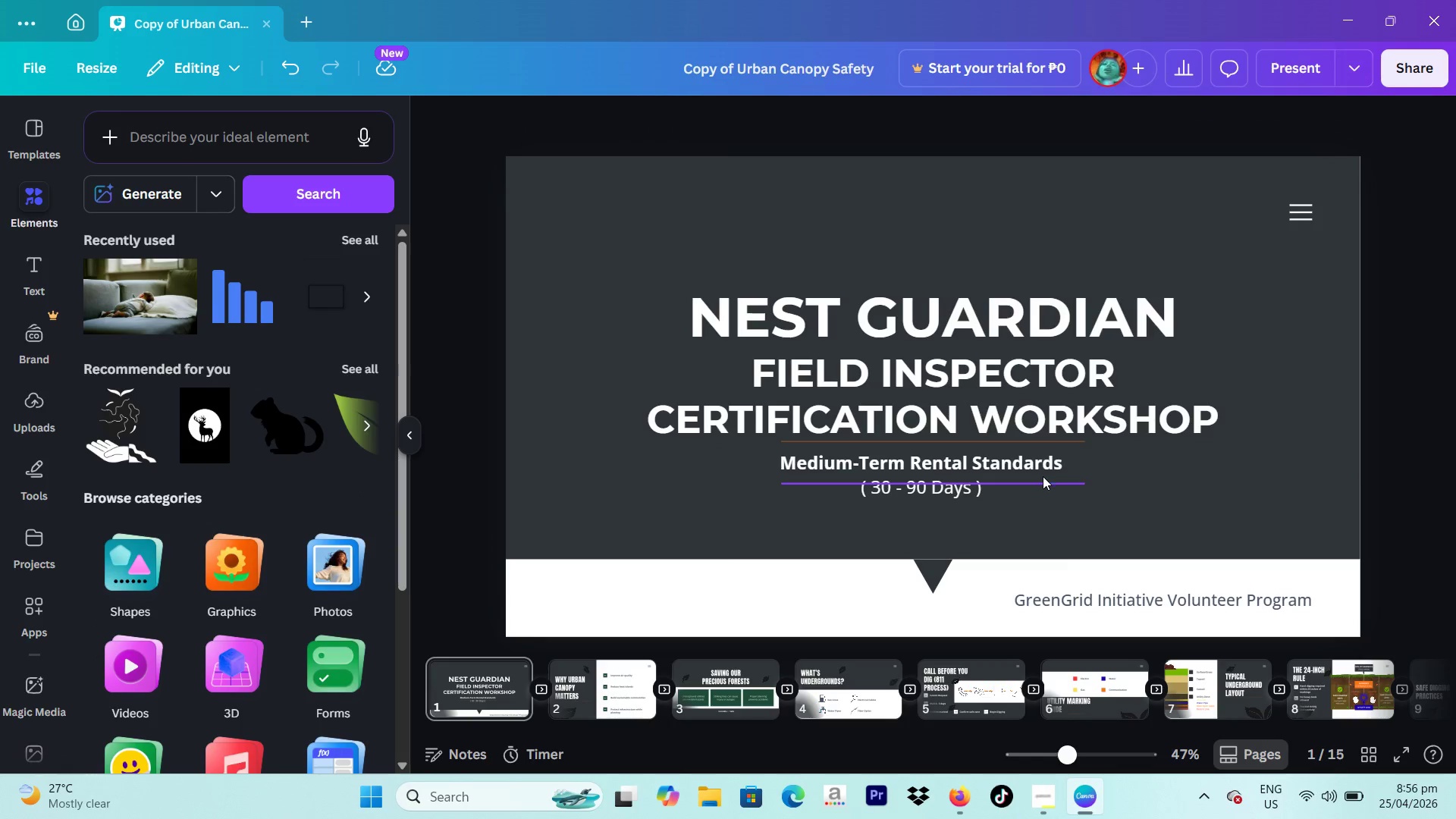 
left_click_drag(start_coordinate=[1043, 476], to_coordinate=[1047, 501])
 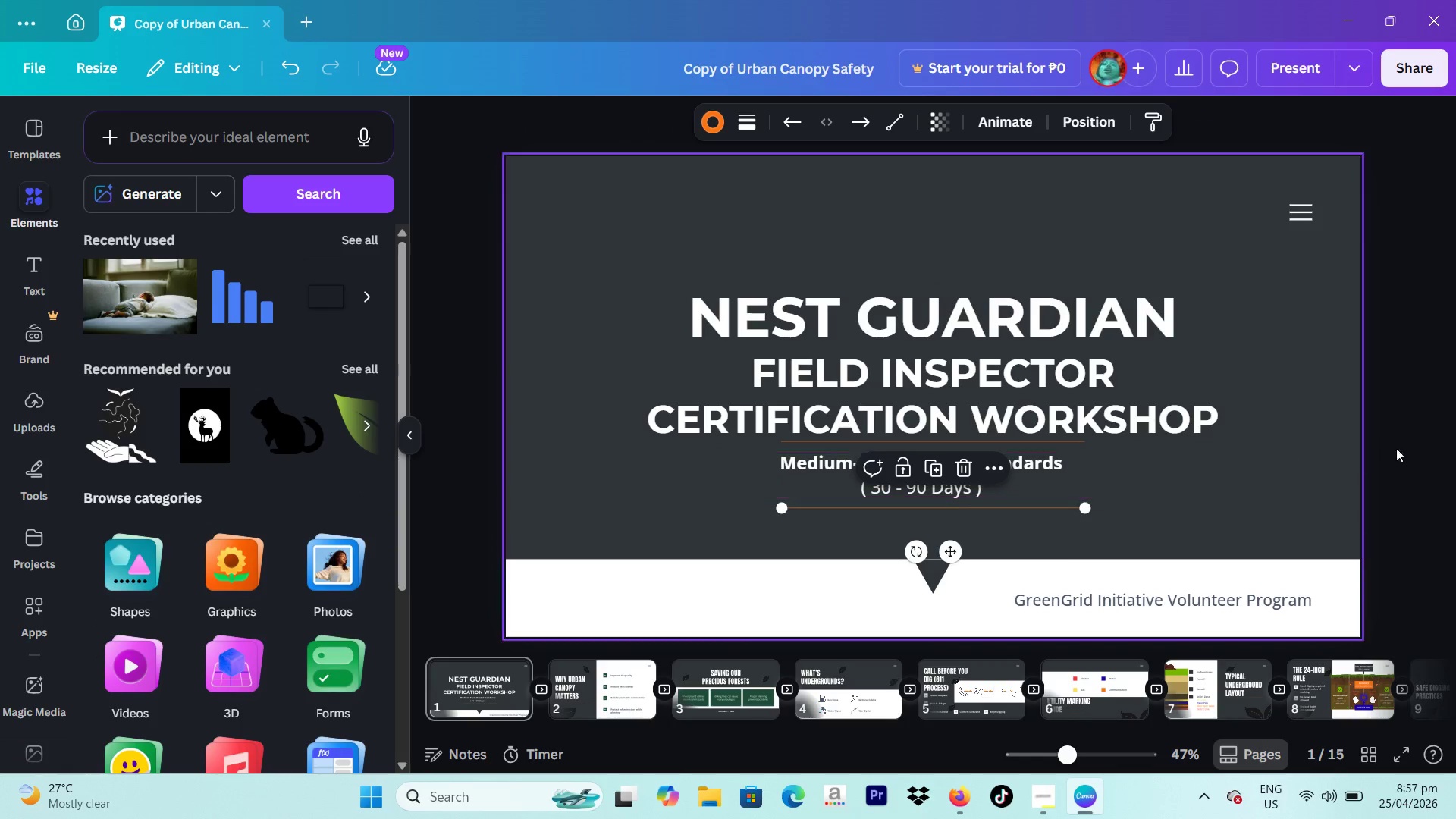 
left_click([1444, 440])
 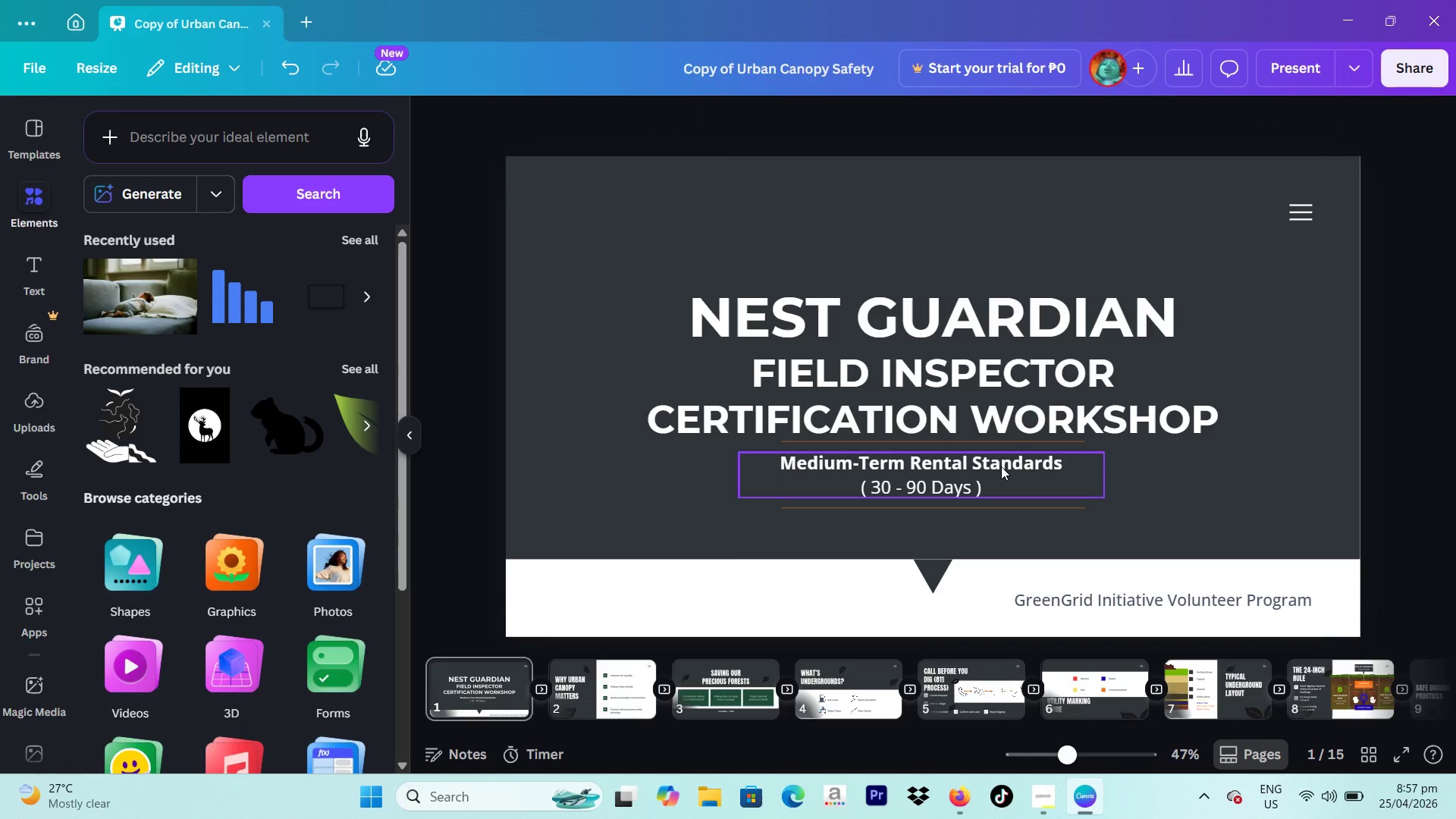 
left_click_drag(start_coordinate=[1001, 466], to_coordinate=[1008, 466])
 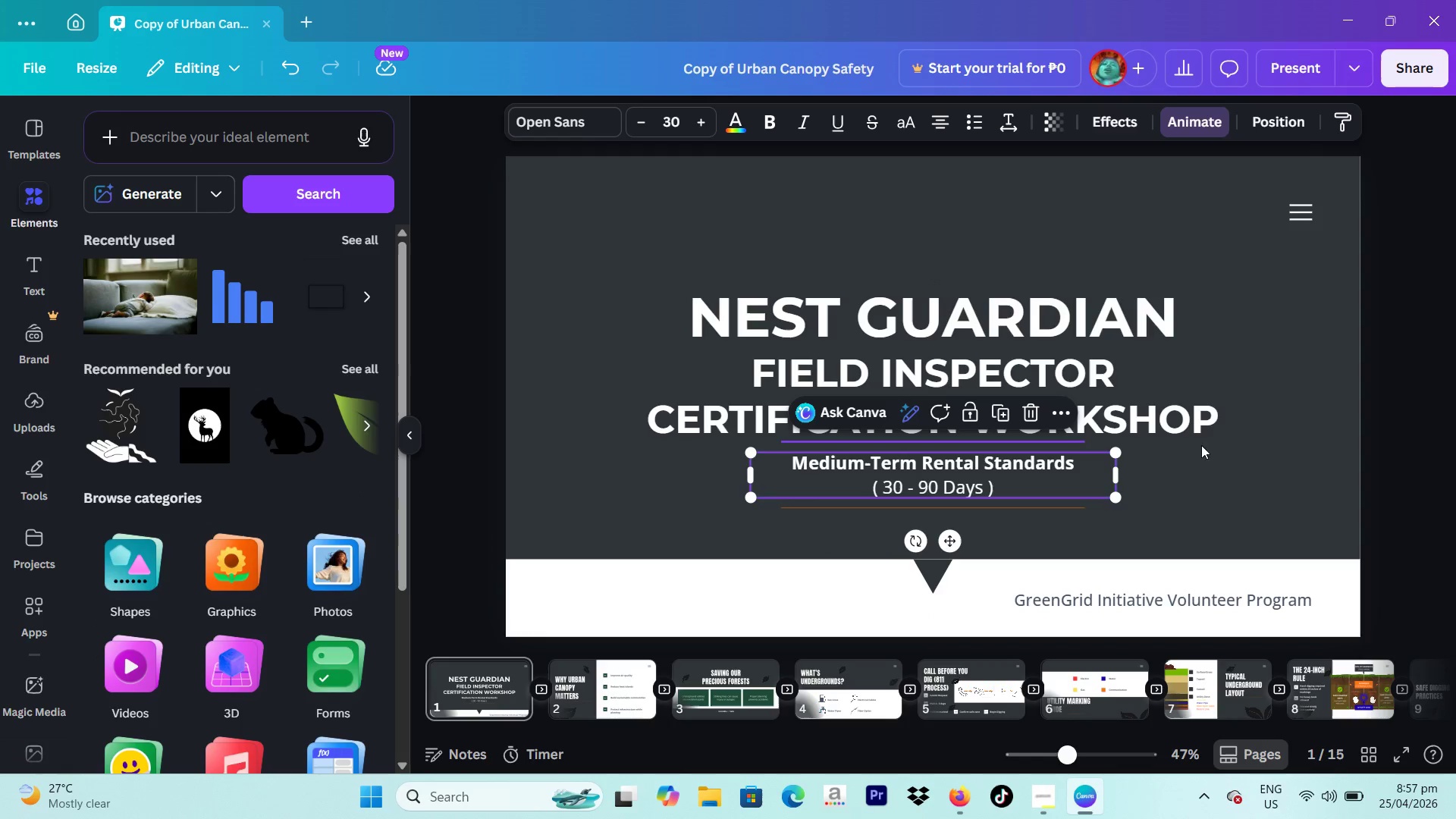 
left_click([1435, 434])
 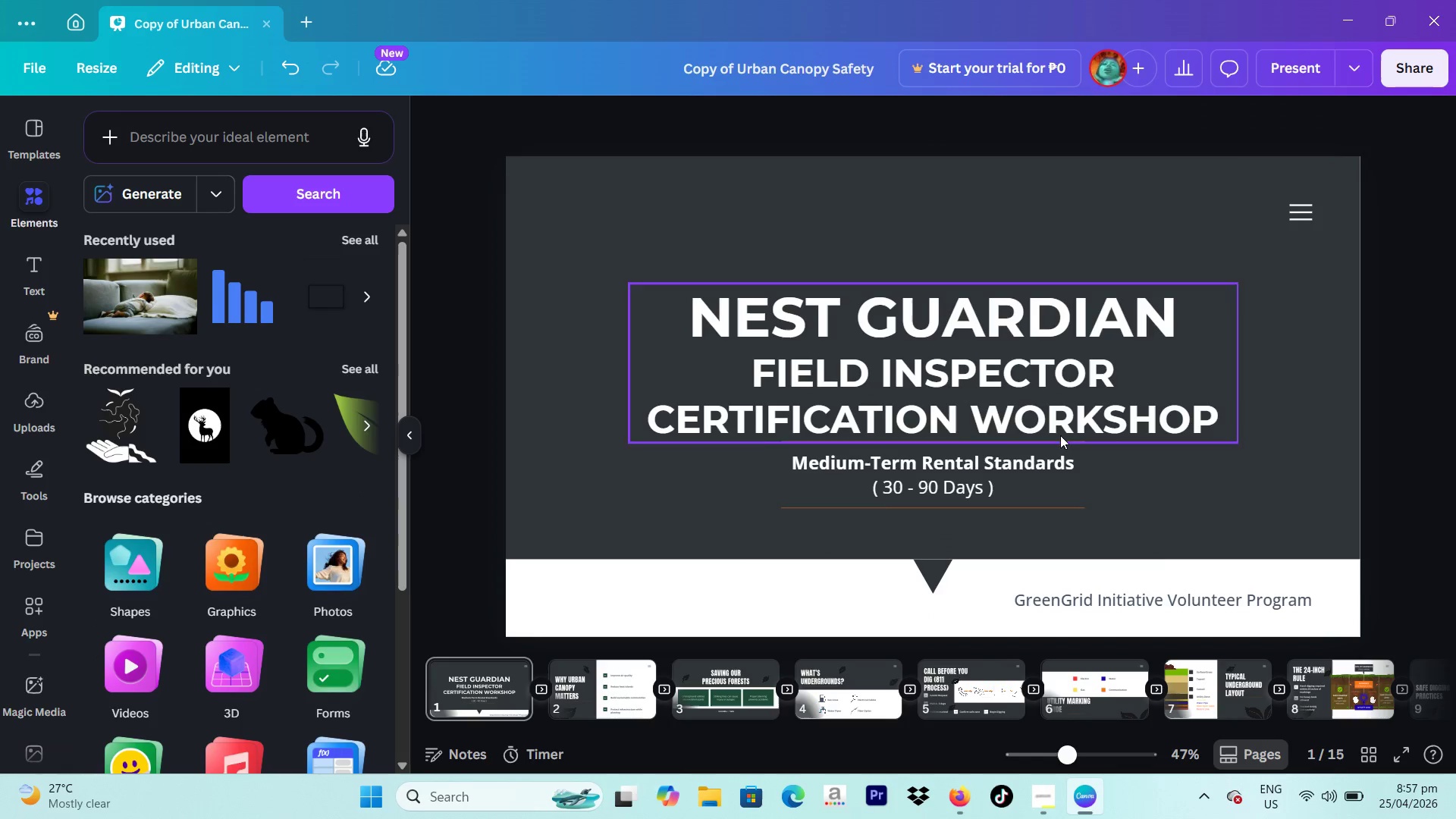 
left_click_drag(start_coordinate=[1017, 441], to_coordinate=[1016, 446])
 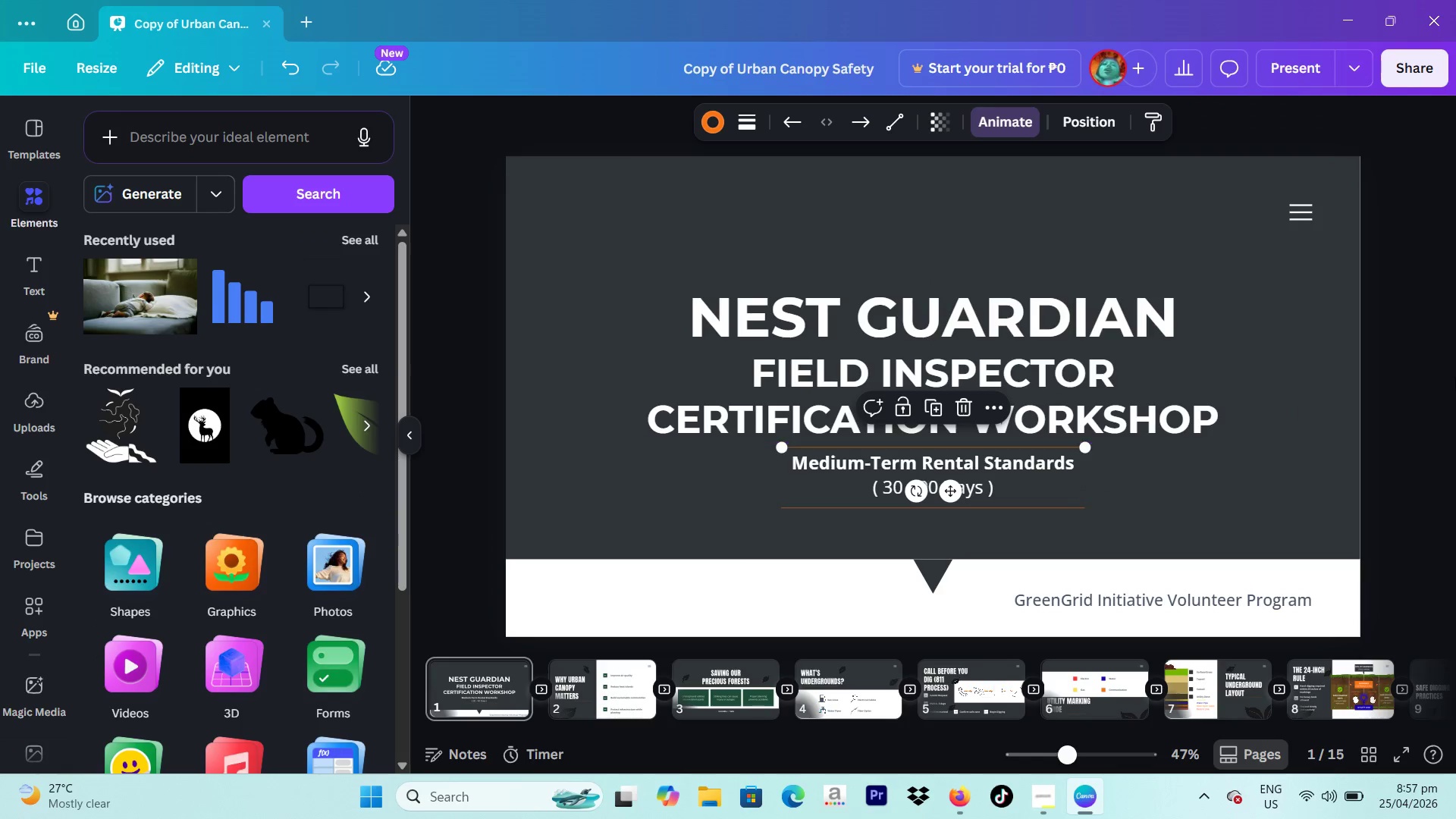 
left_click([1455, 374])
 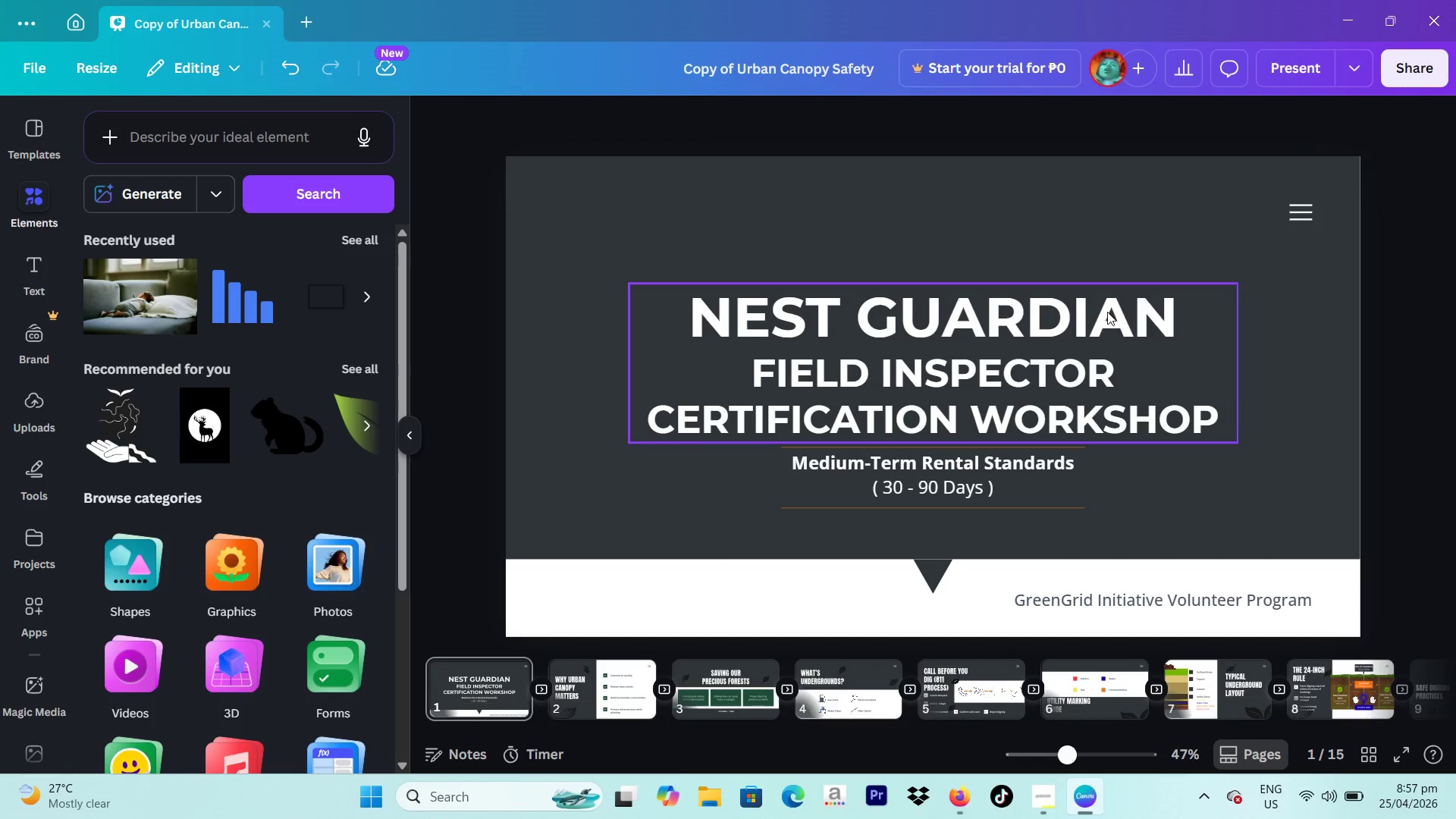 
left_click([1194, 328])
 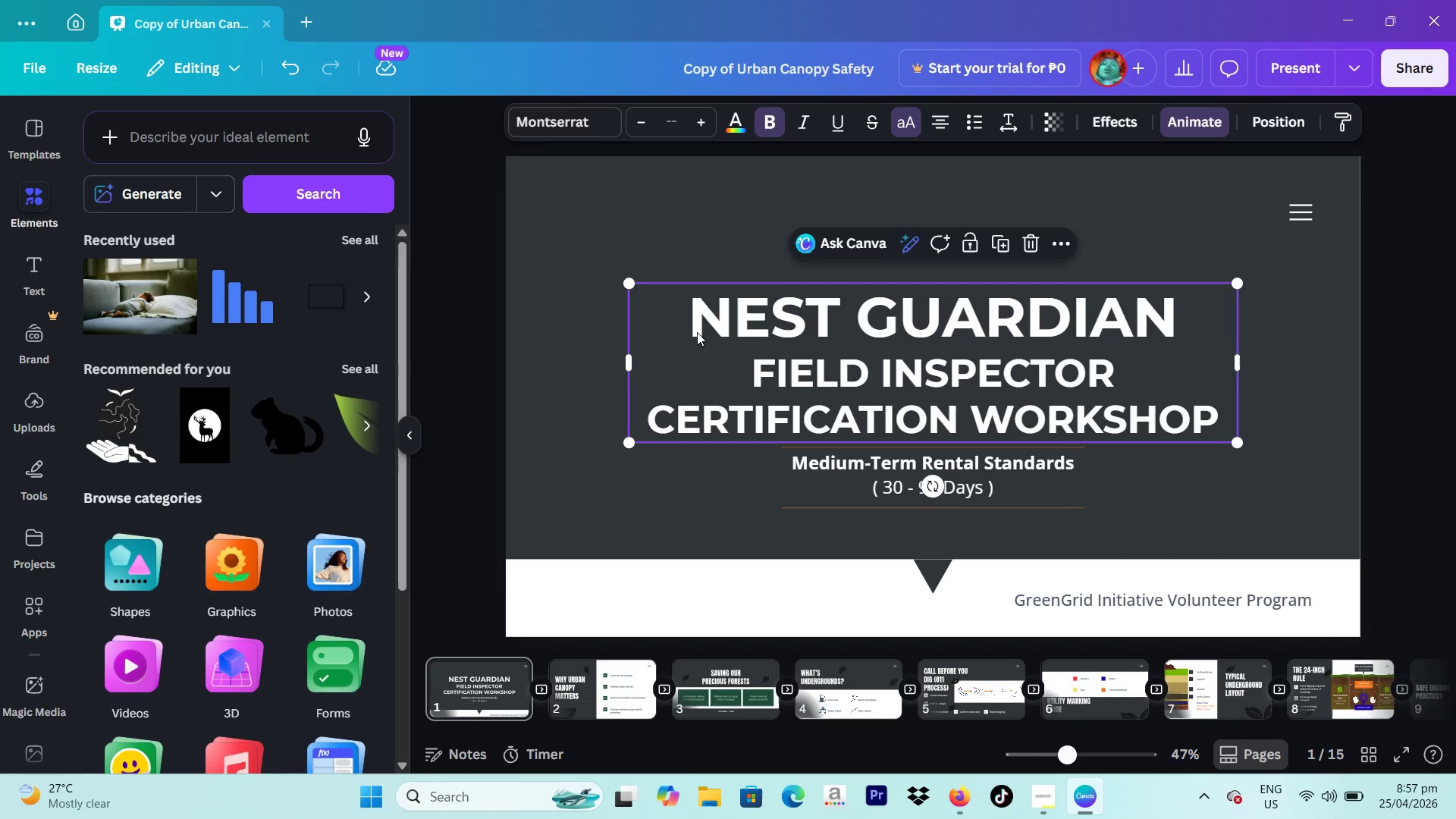 
left_click([672, 331])
 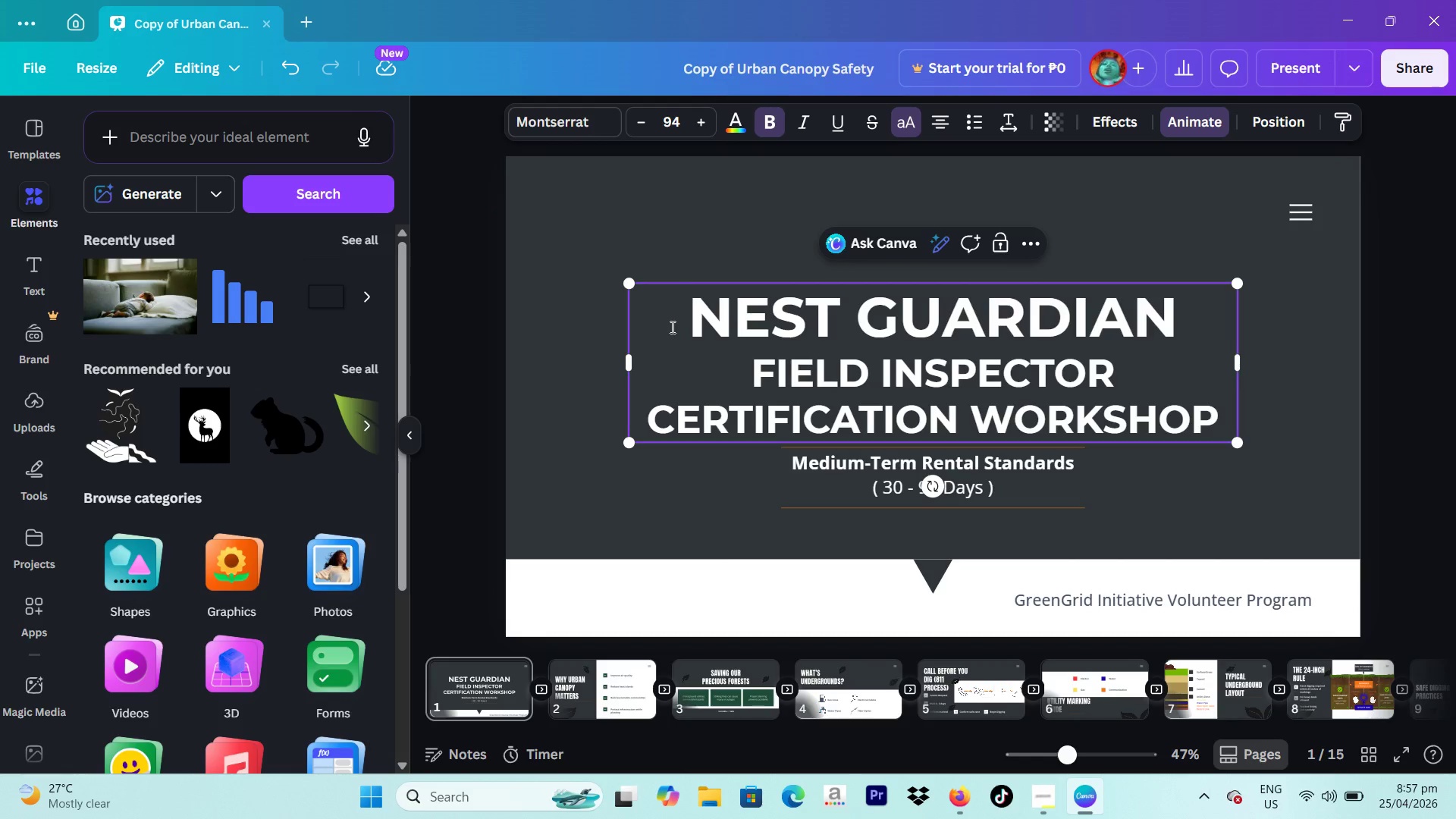 
key(Backspace)
 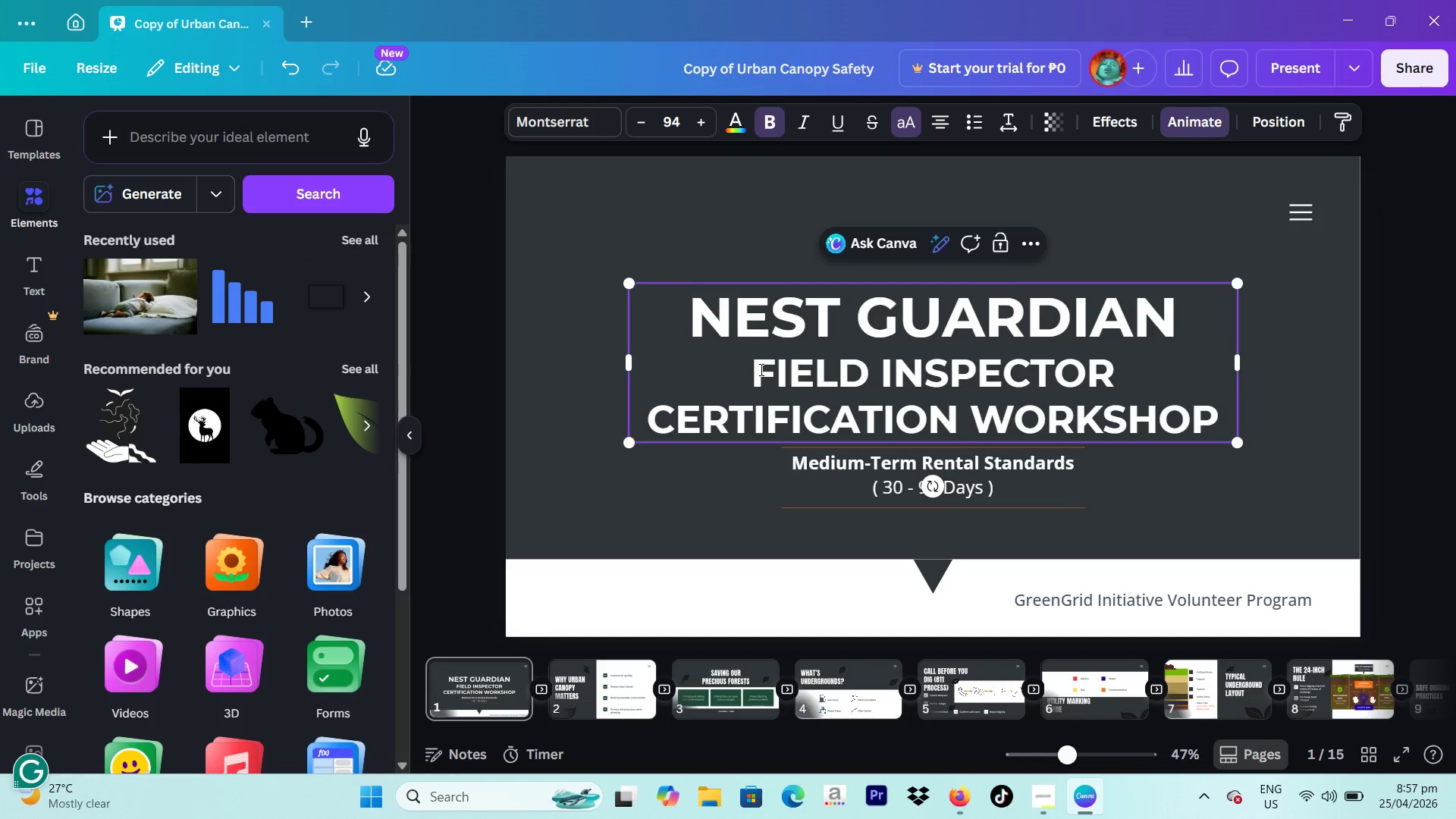 
left_click([750, 375])
 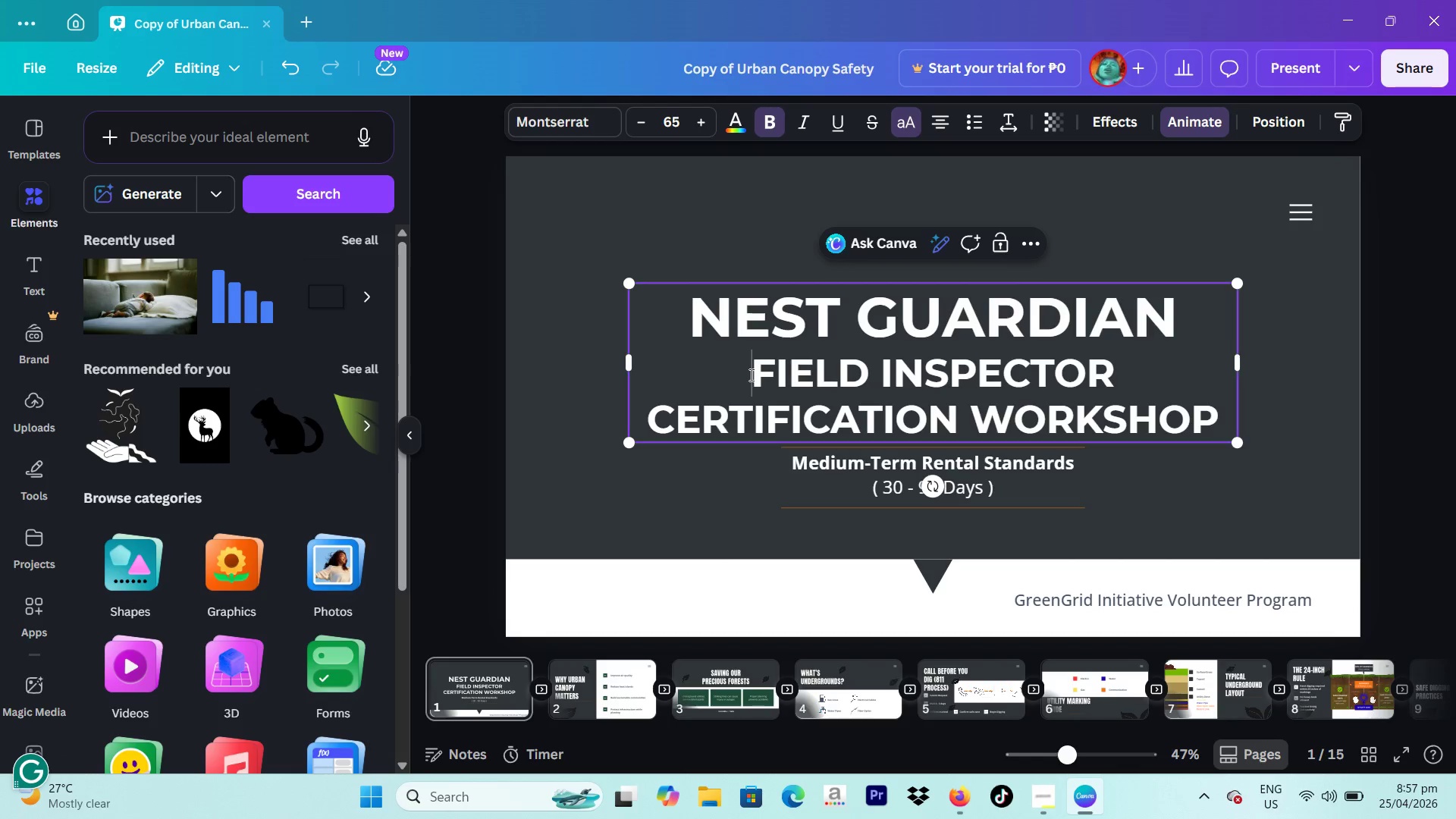 
key(Backspace)
 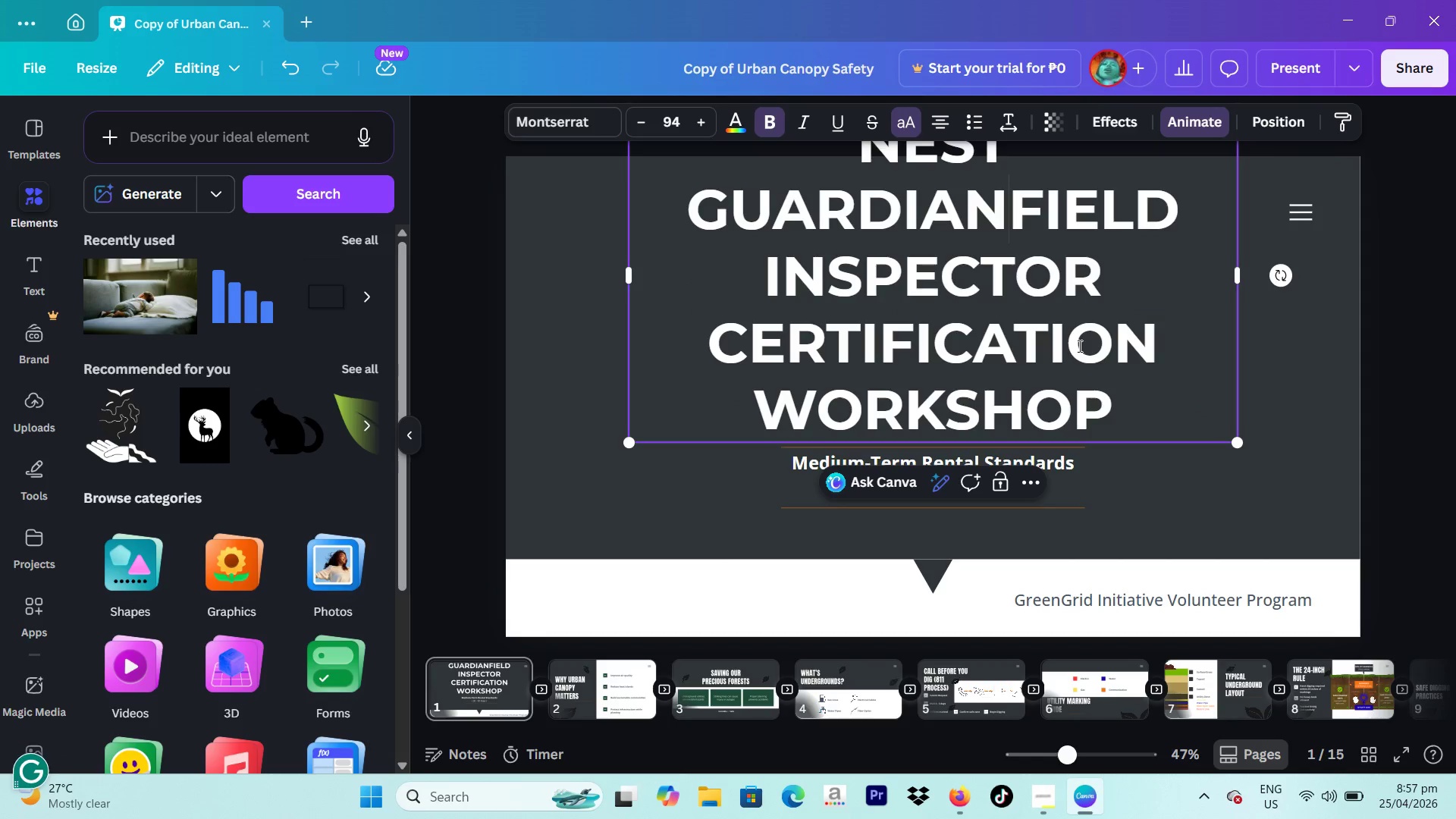 
key(Enter)
 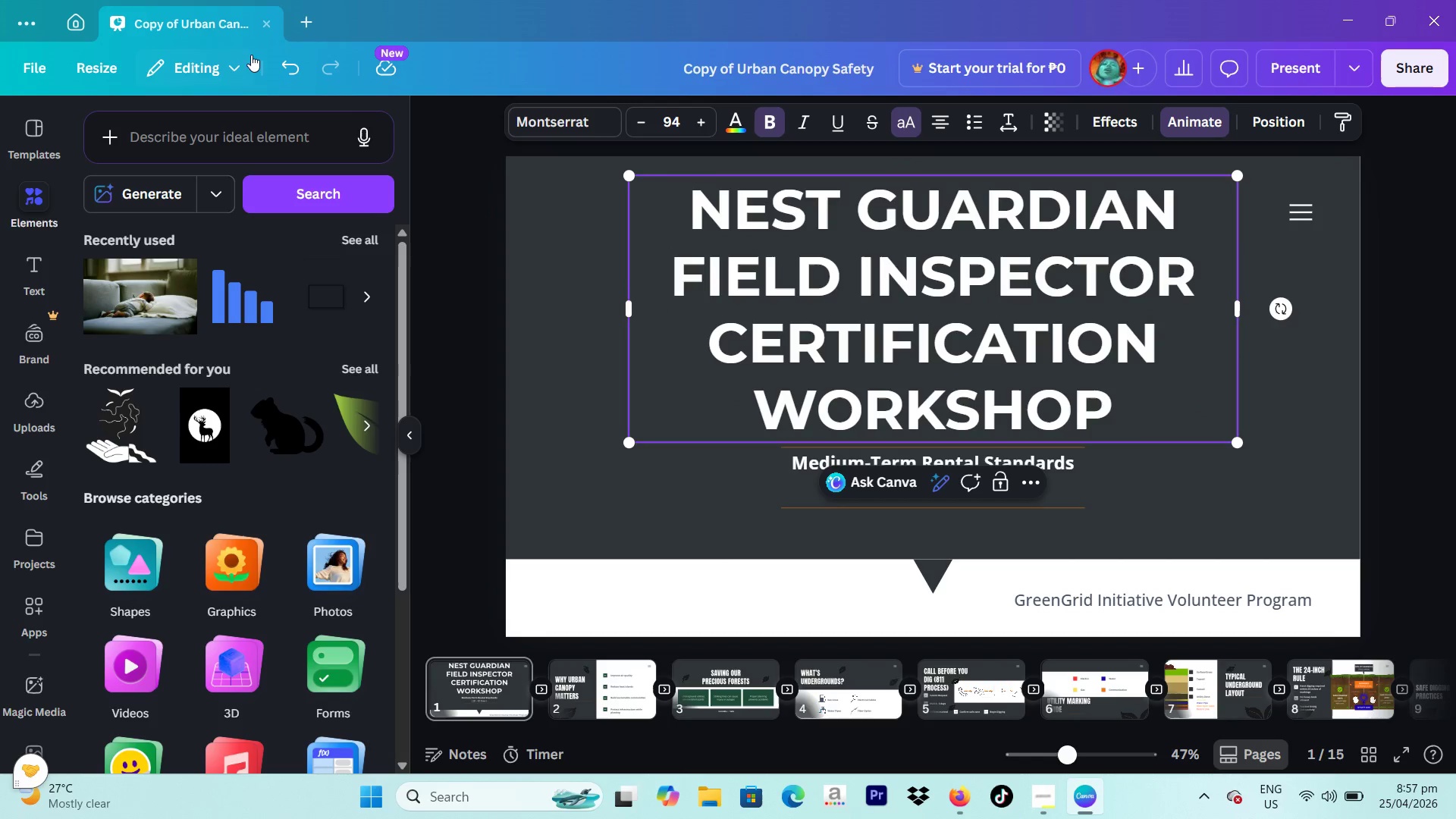 
left_click([279, 67])
 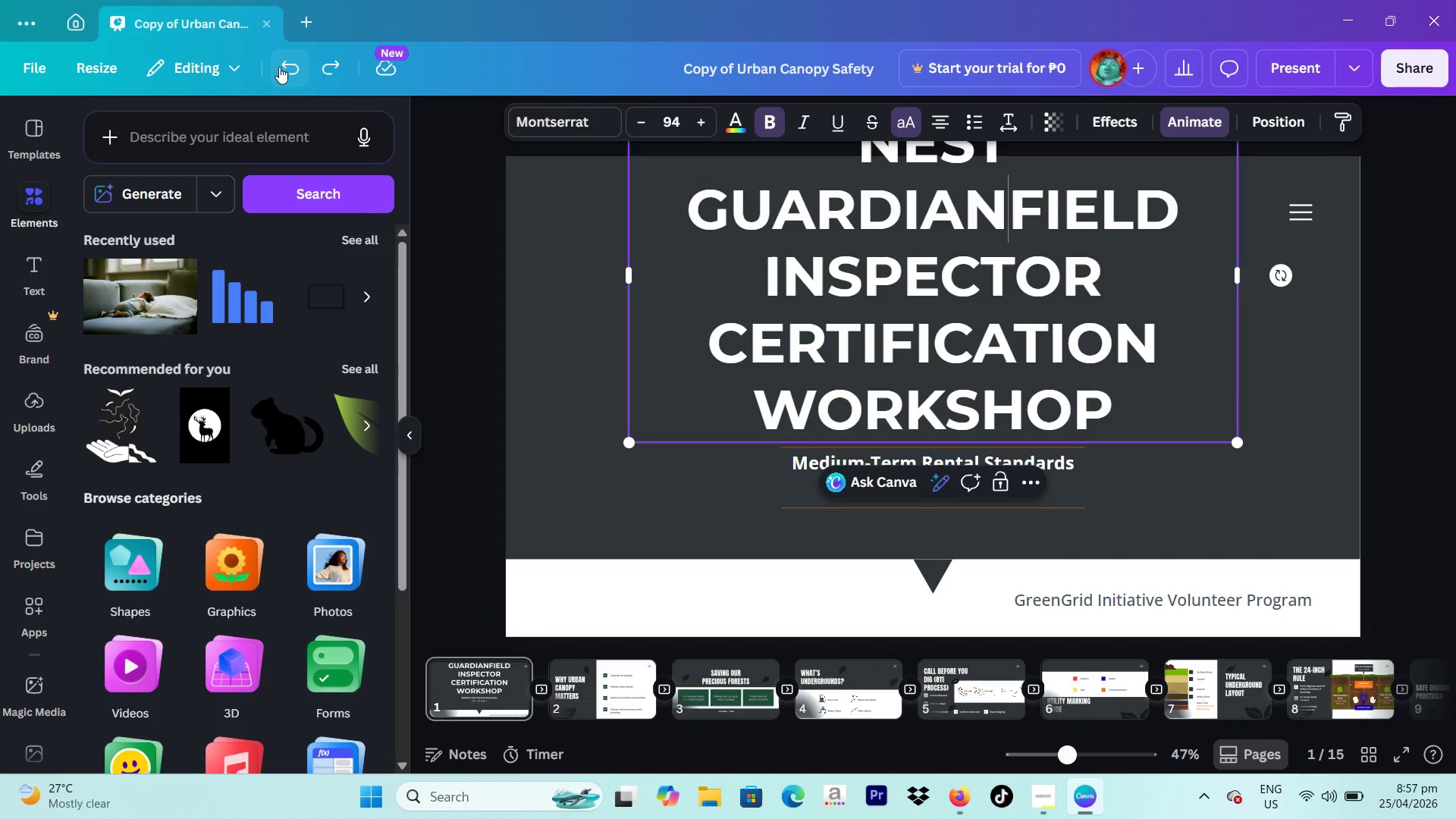 
left_click([279, 67])
 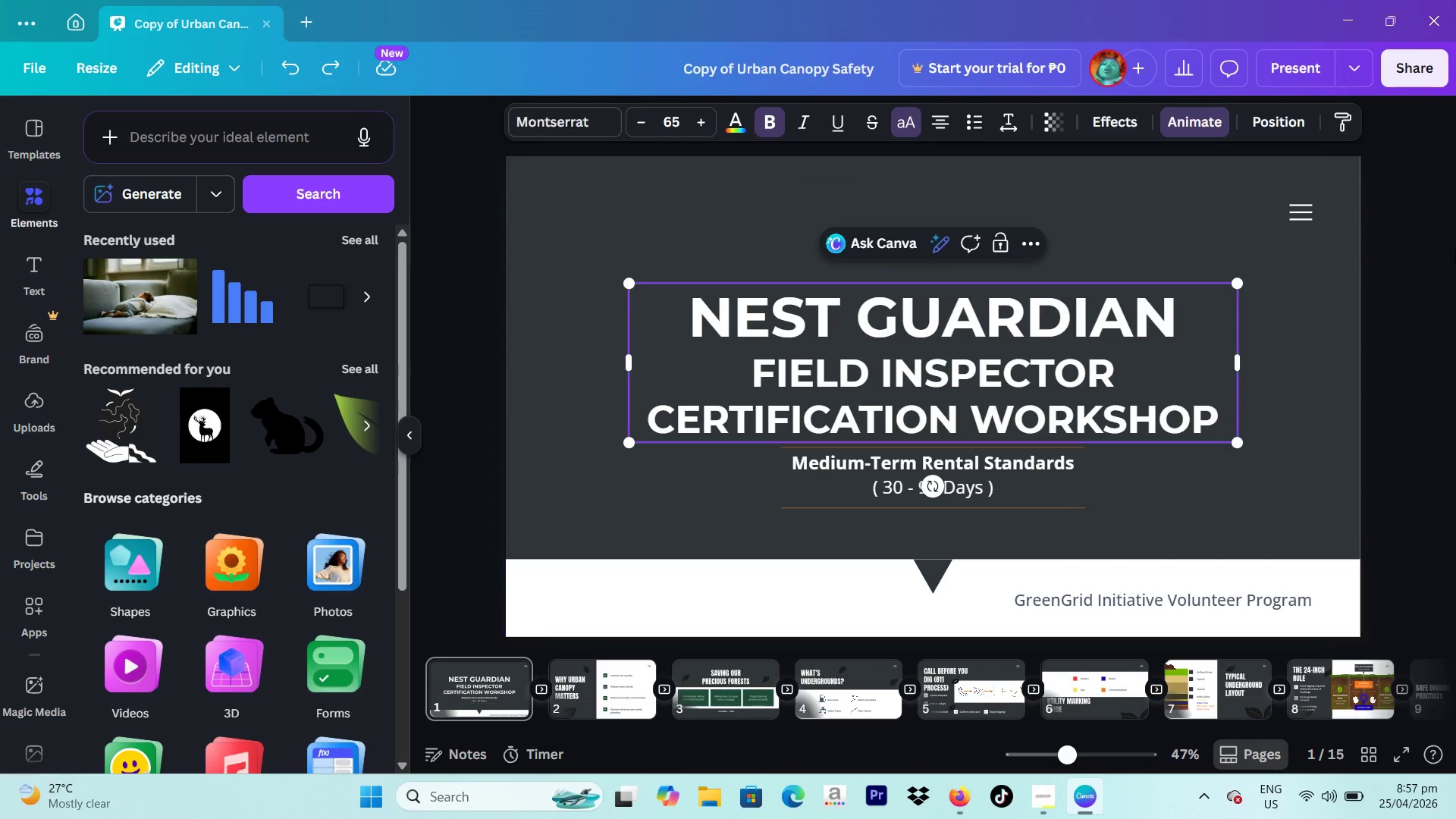 
left_click([1455, 251])
 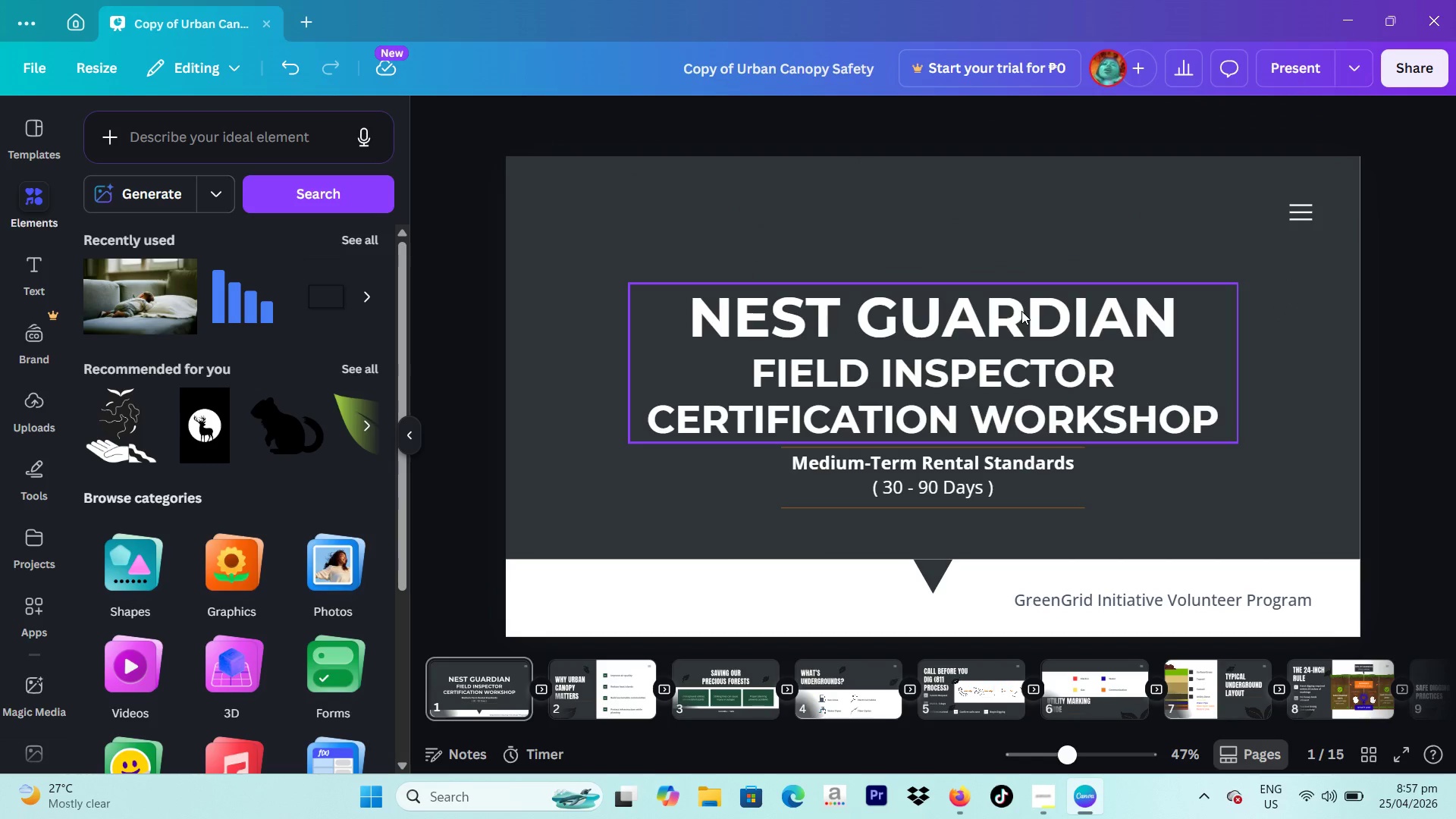 
left_click([1021, 311])
 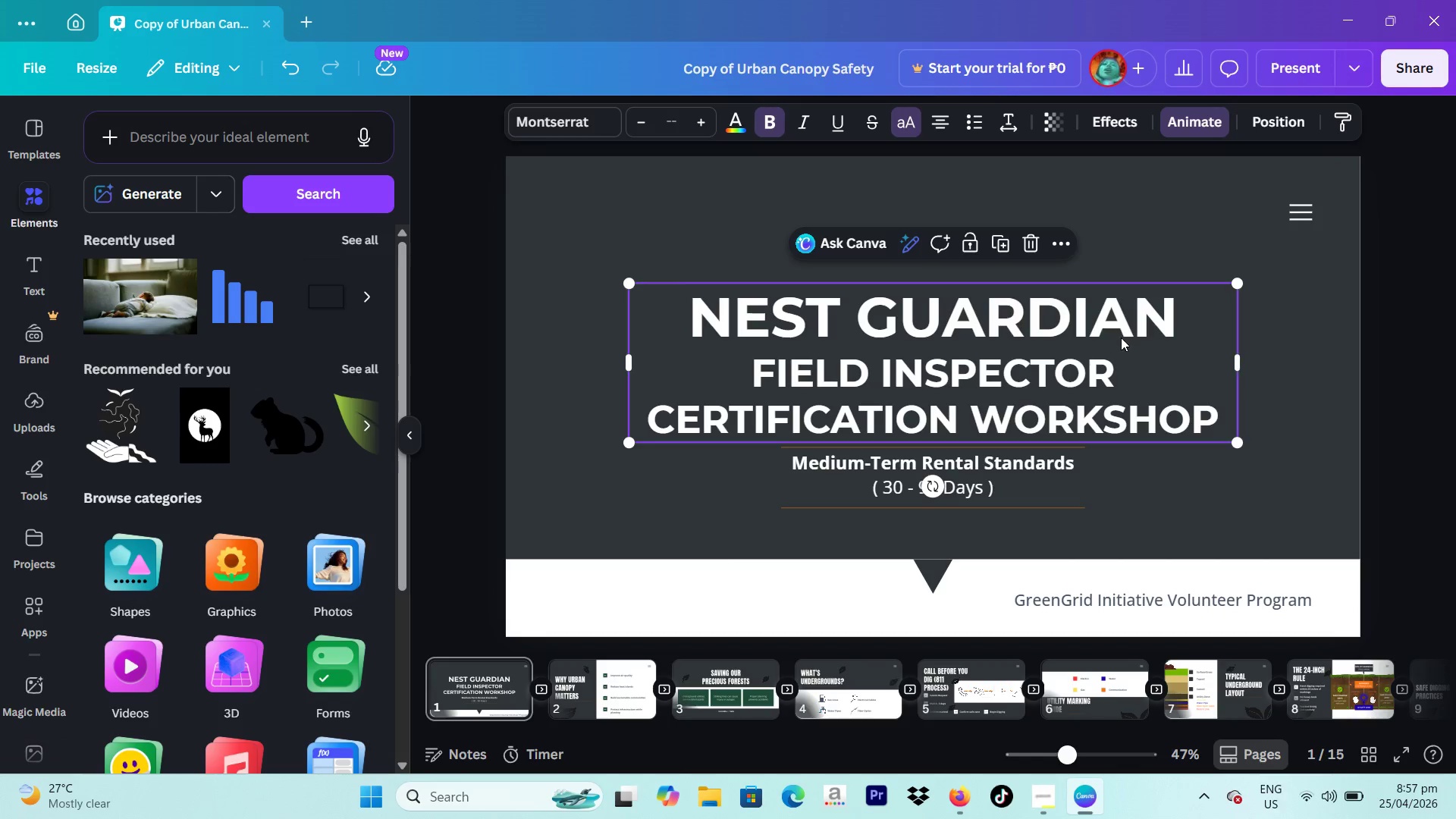 
left_click([1455, 319])
 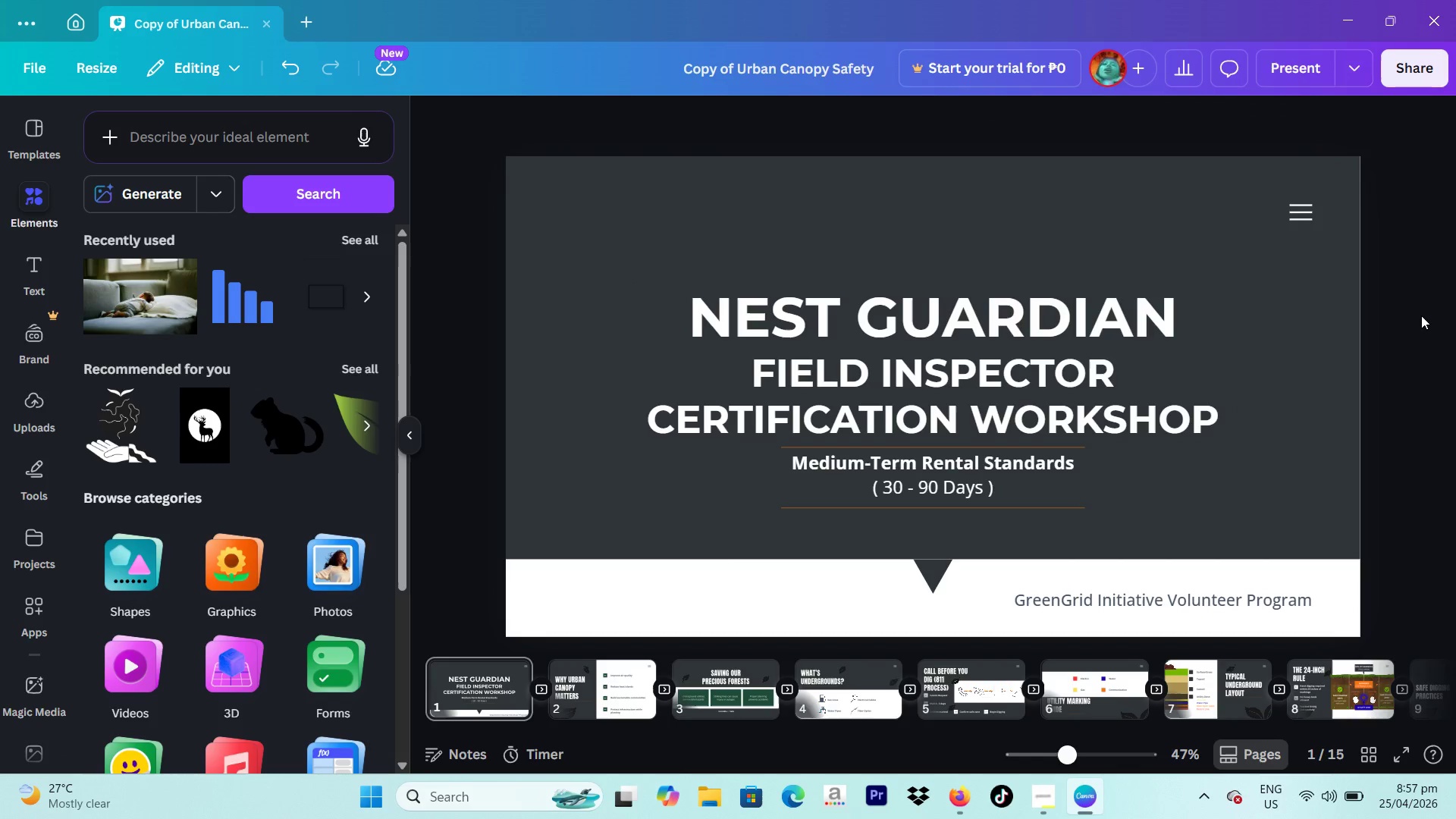 
left_click([982, 403])
 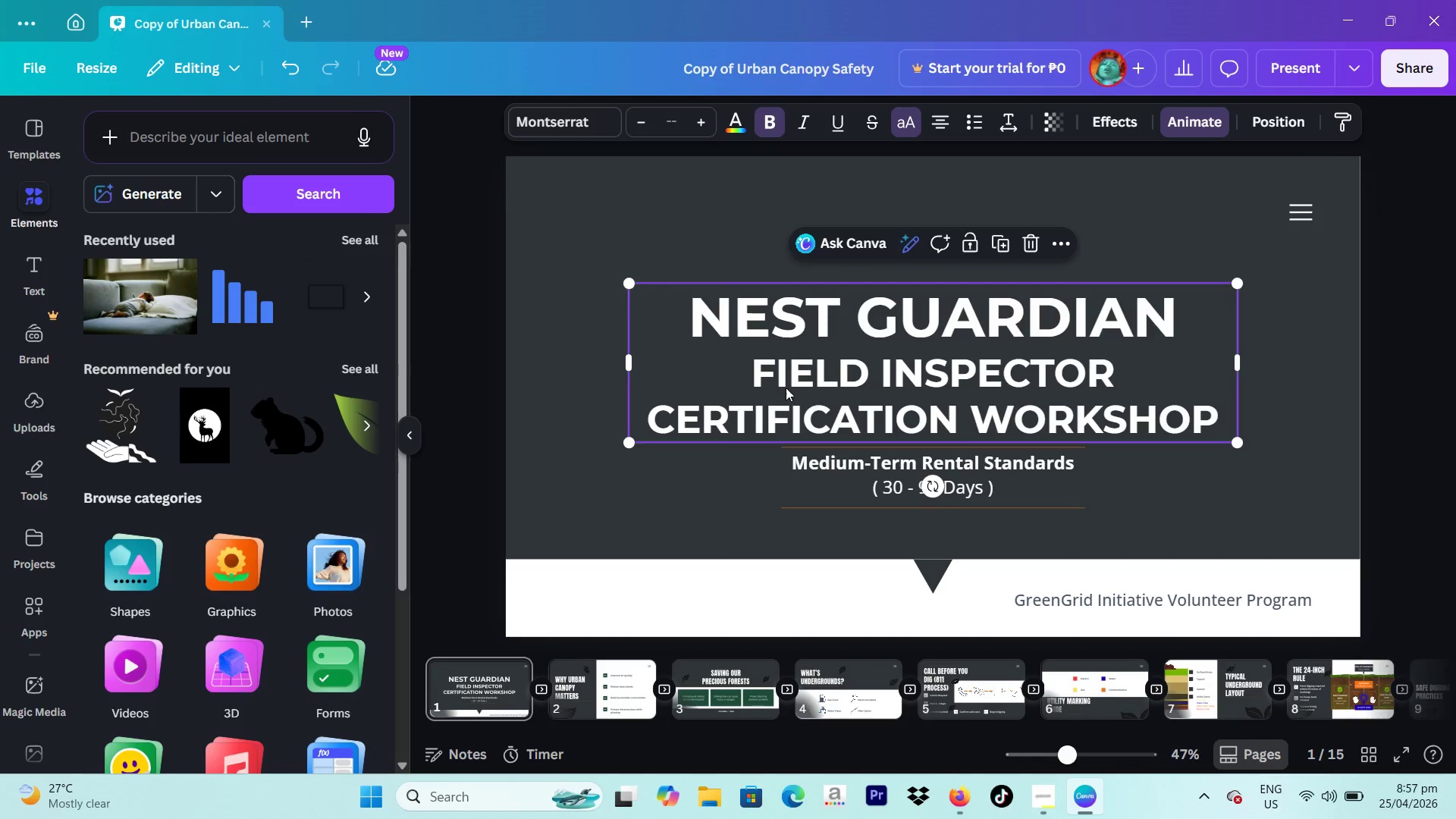 
double_click([757, 376])
 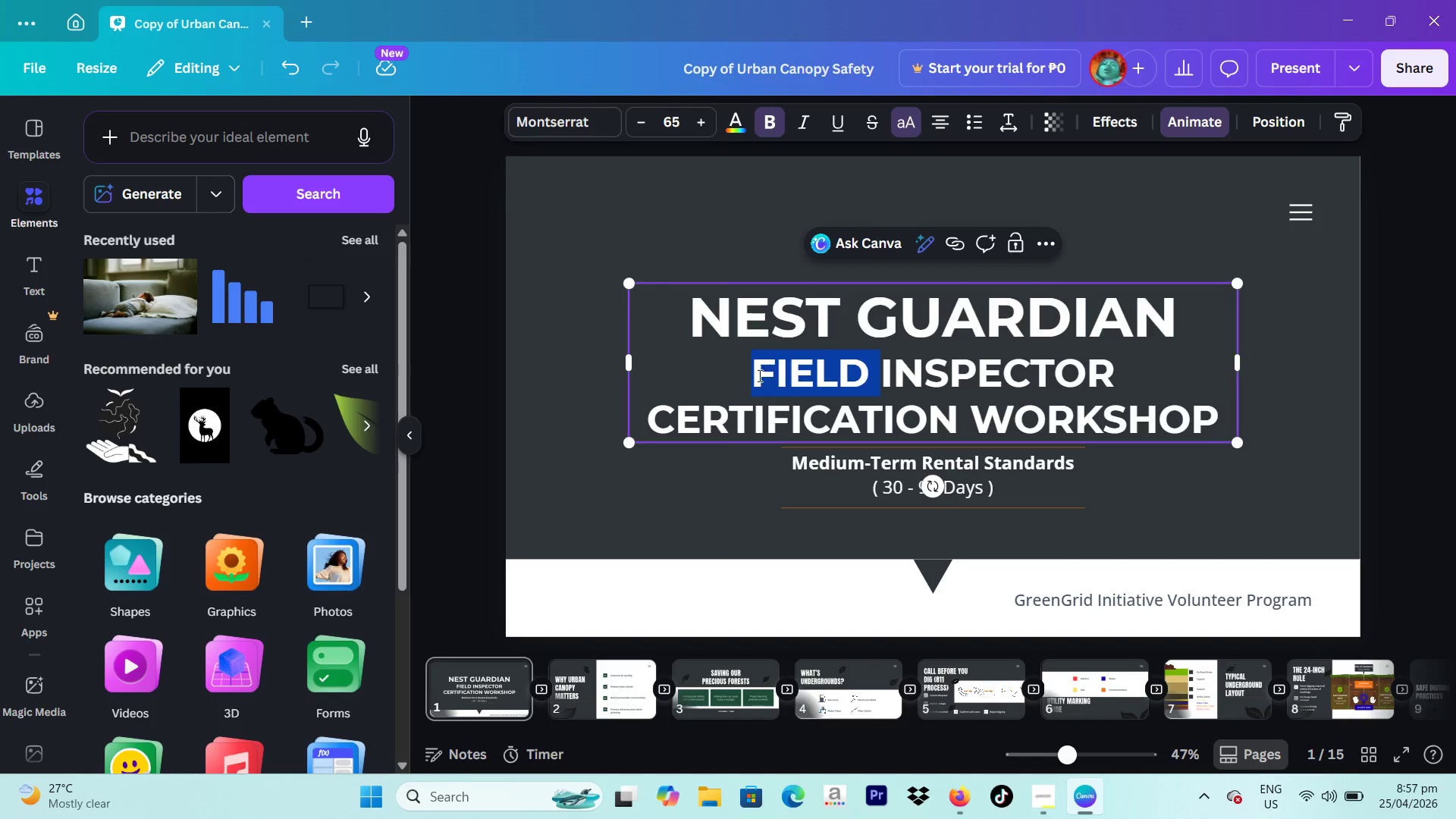 
left_click_drag(start_coordinate=[745, 375], to_coordinate=[1103, 384])
 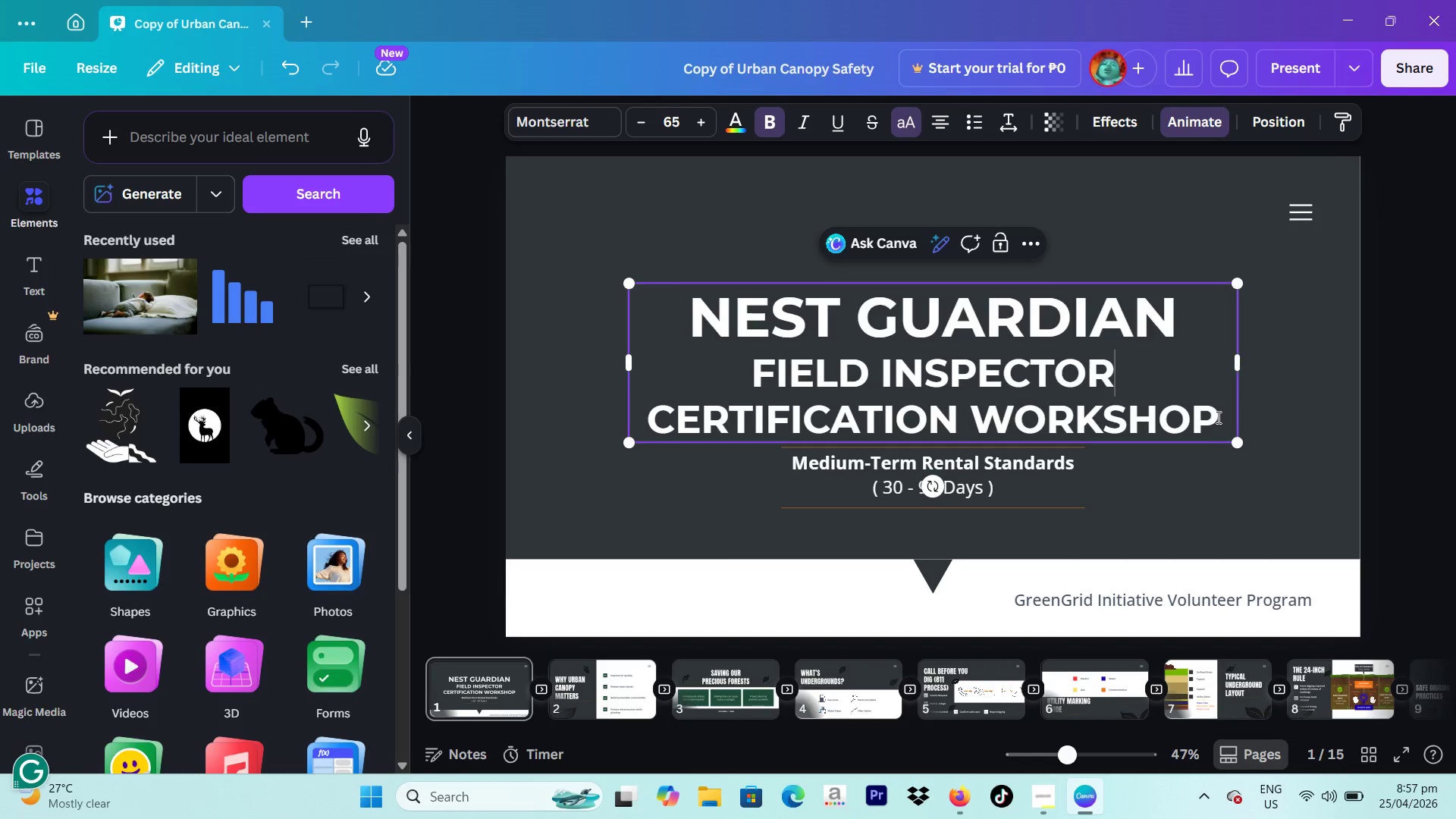 
left_click_drag(start_coordinate=[1217, 417], to_coordinate=[735, 369])
 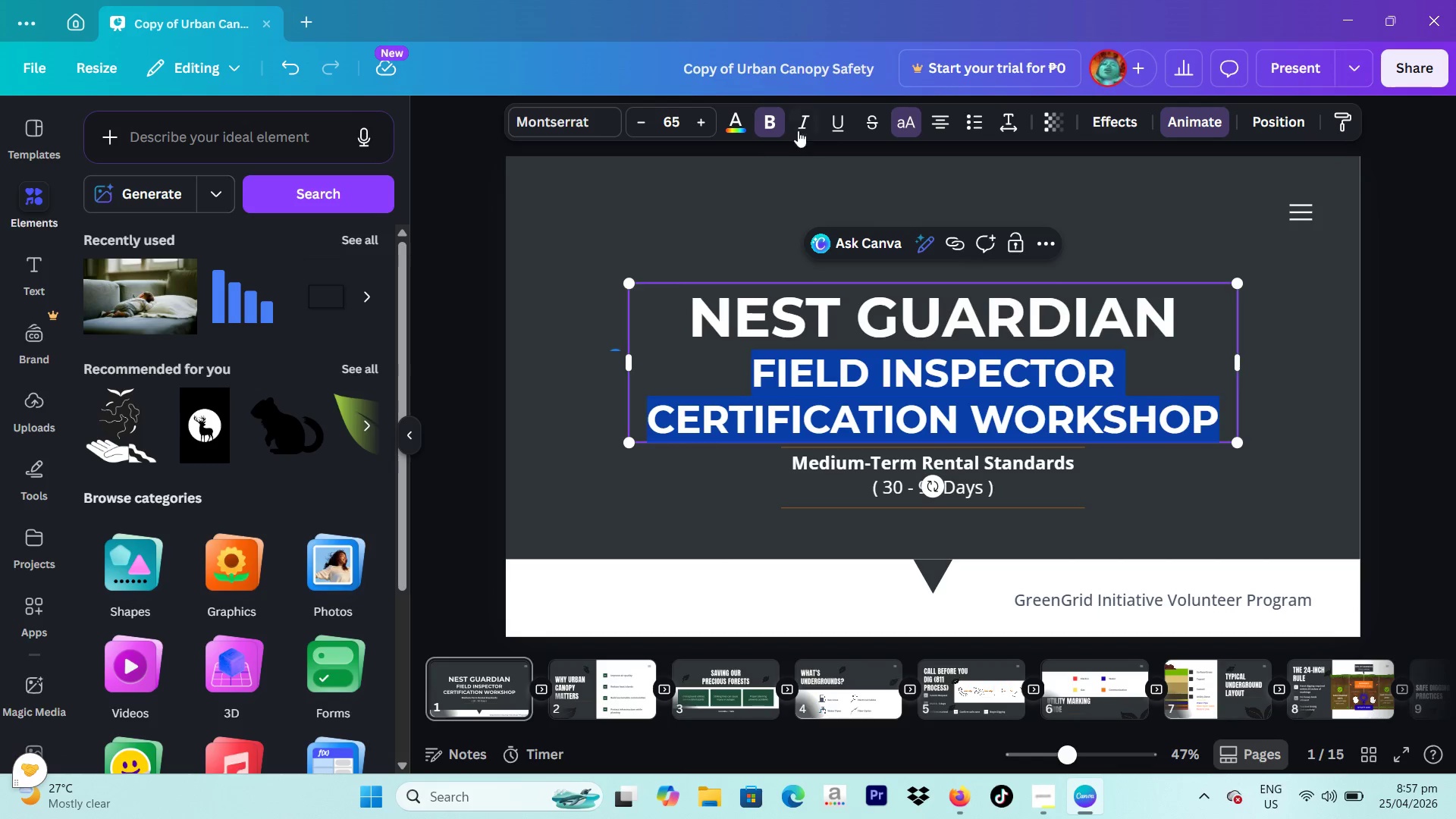 
left_click([775, 130])
 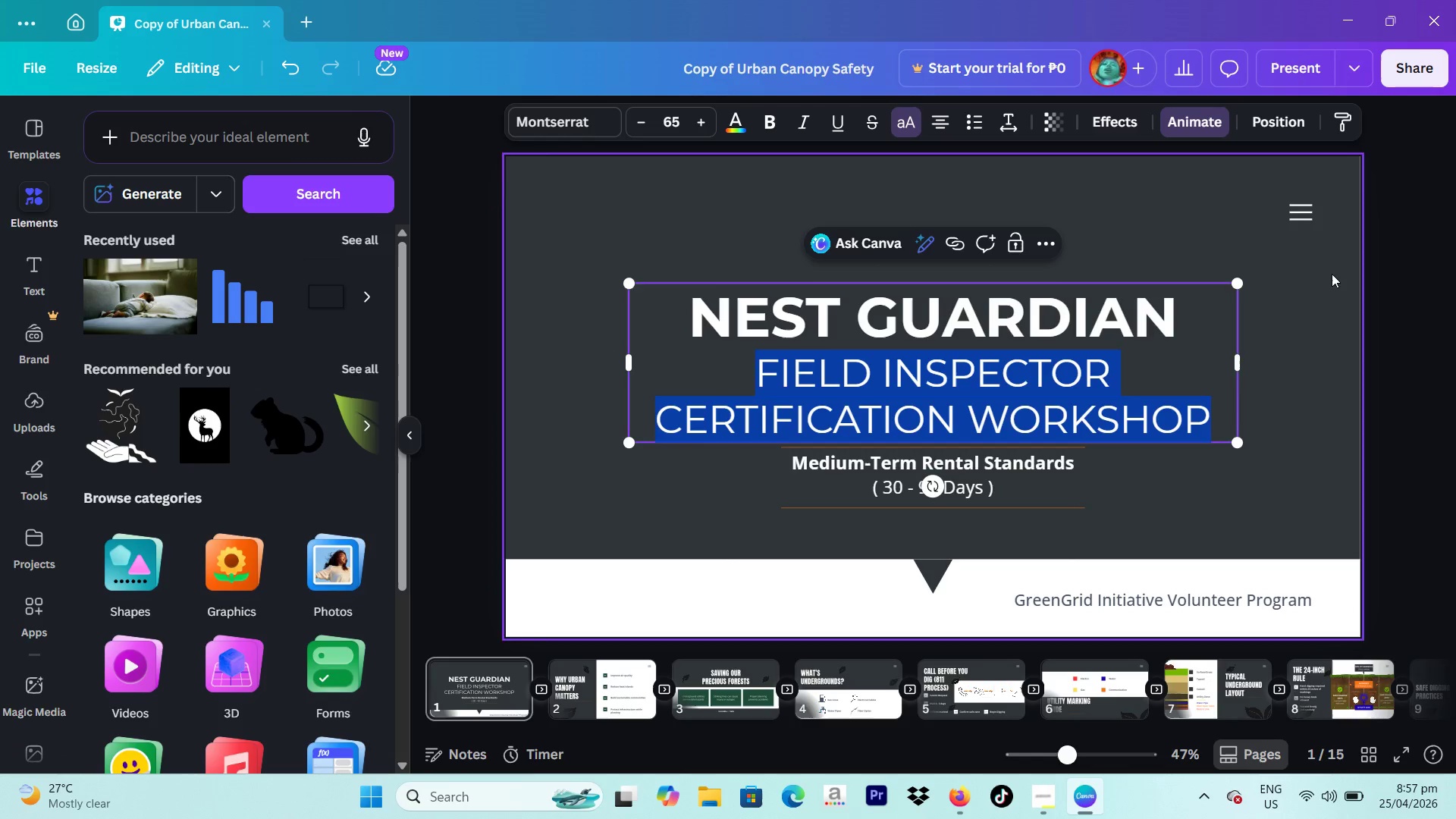 
left_click([1424, 287])
 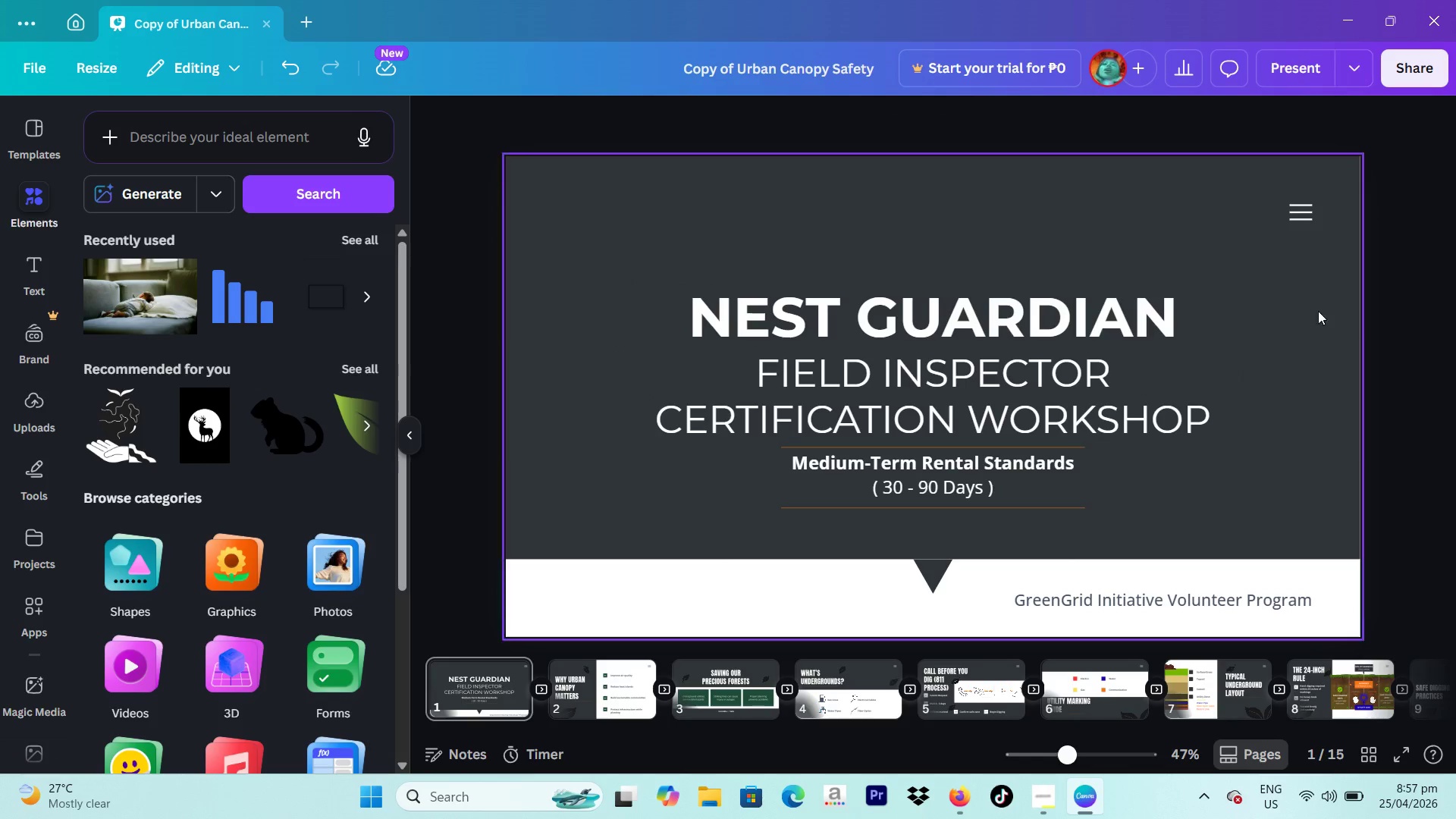 
left_click([1010, 319])
 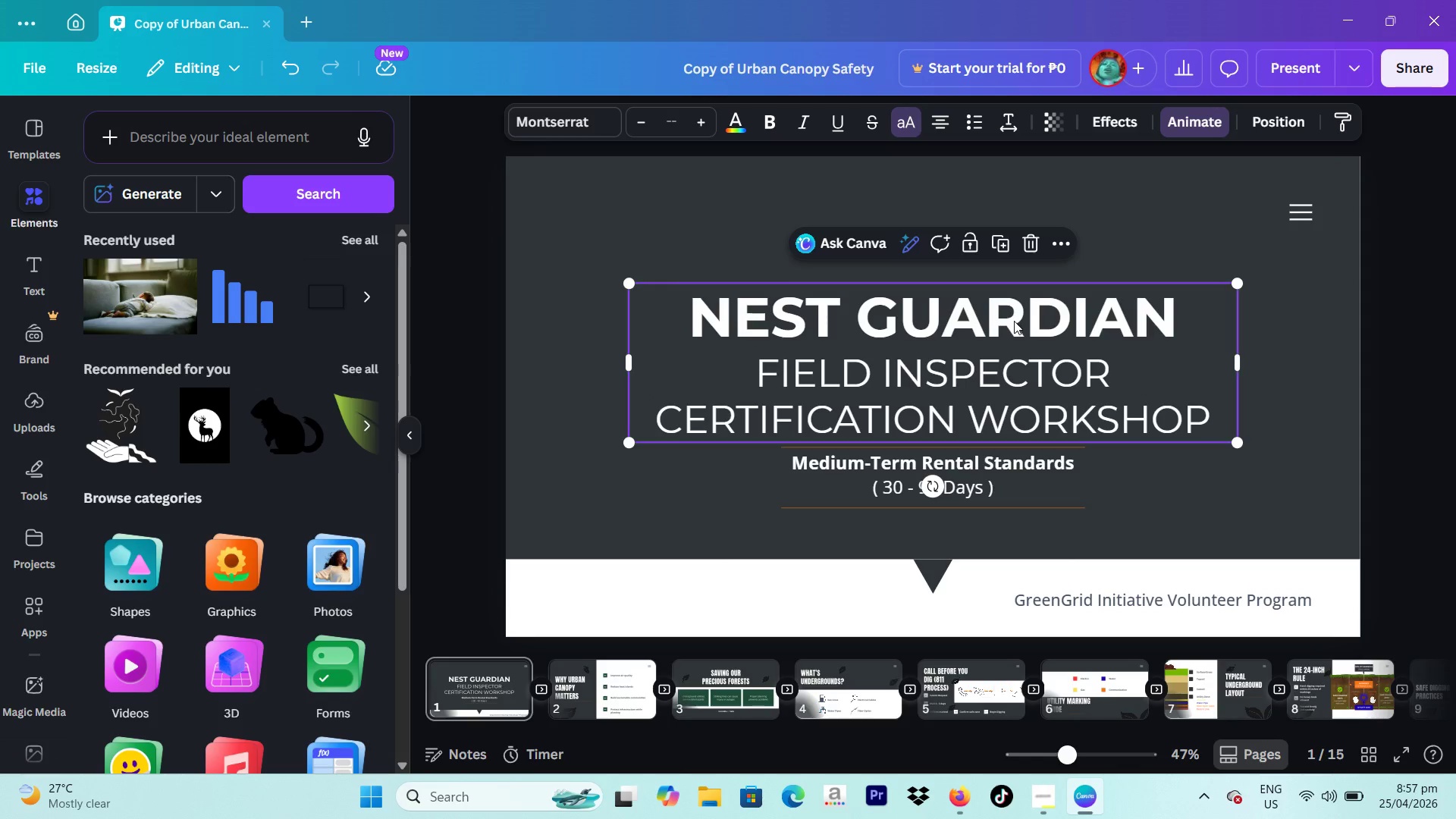 
left_click([1455, 435])
 